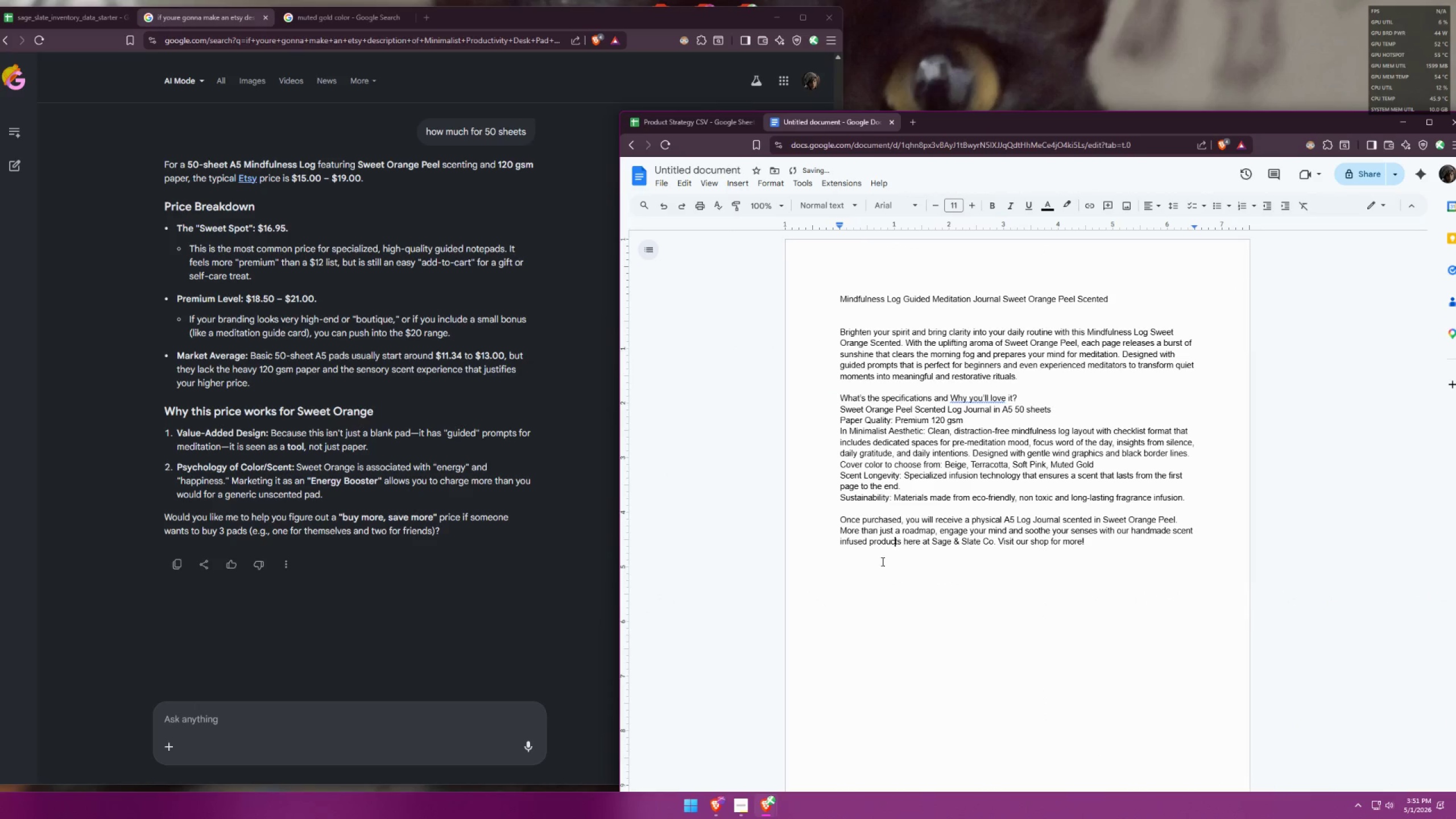 
left_click_drag(start_coordinate=[870, 569], to_coordinate=[792, 278])
 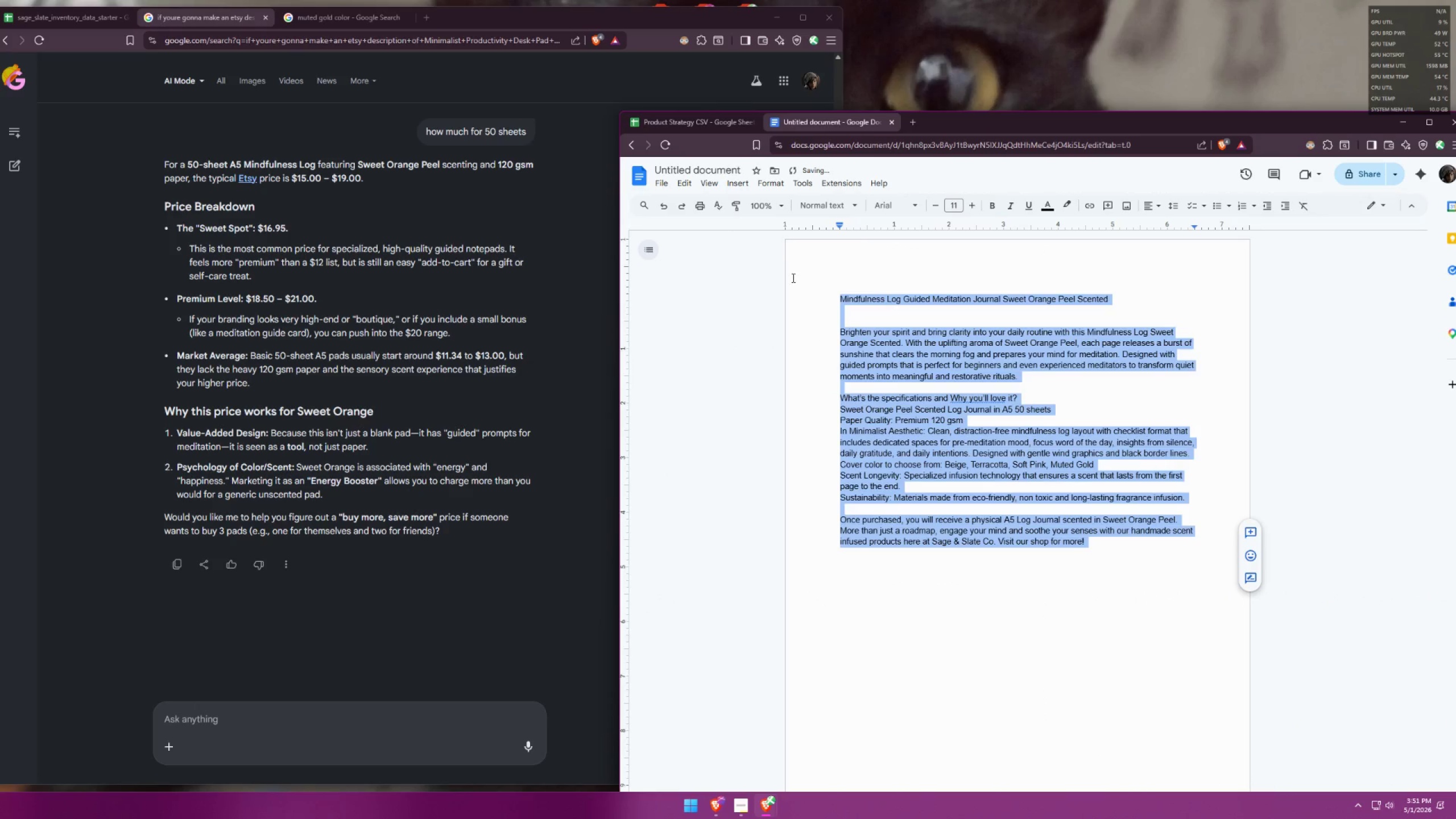 
key(Control+ControlLeft)
 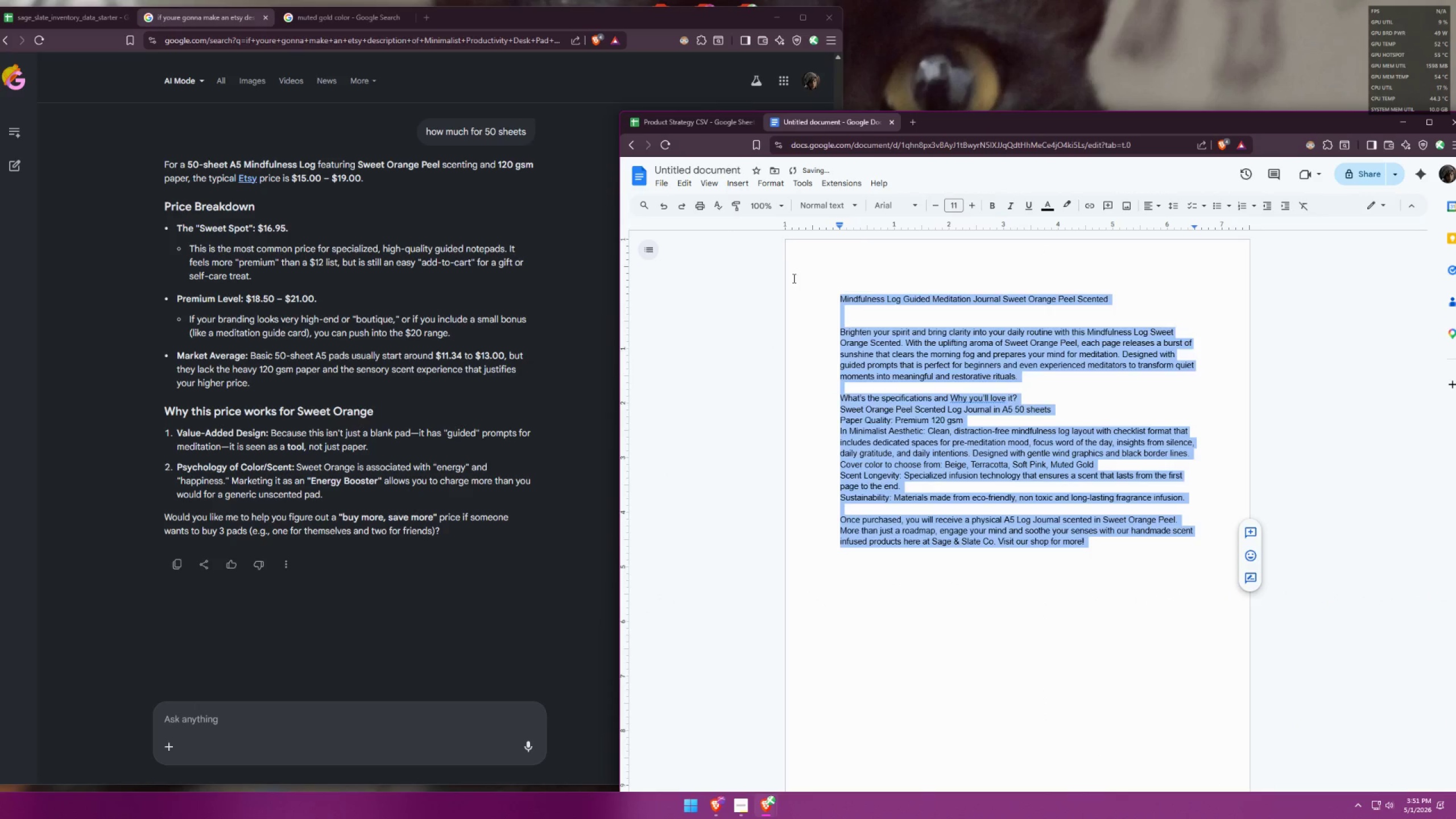 
key(Control+V)
 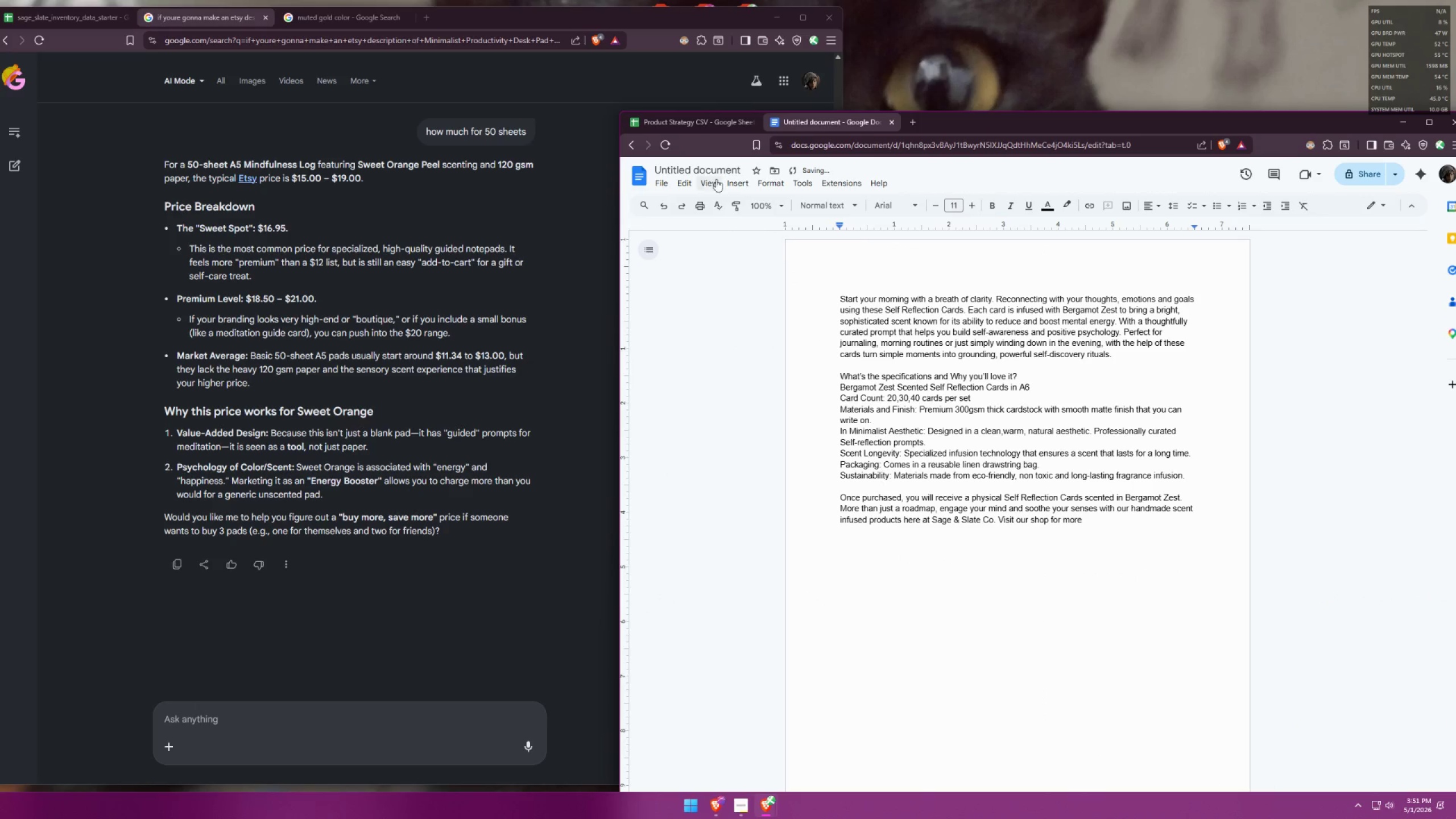 
left_click([681, 114])
 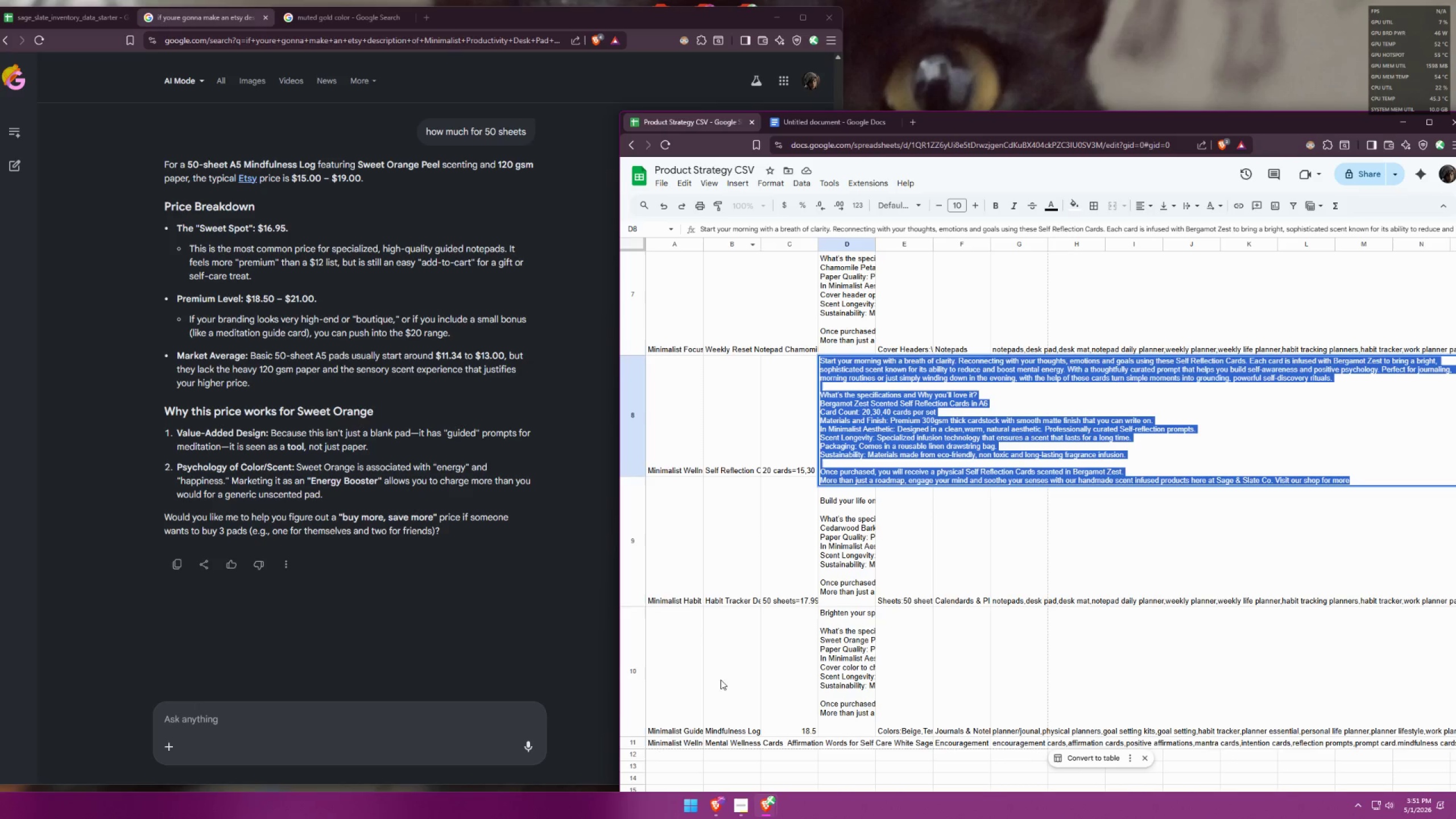 
scroll: coordinate [732, 705], scroll_direction: down, amount: 2.0
 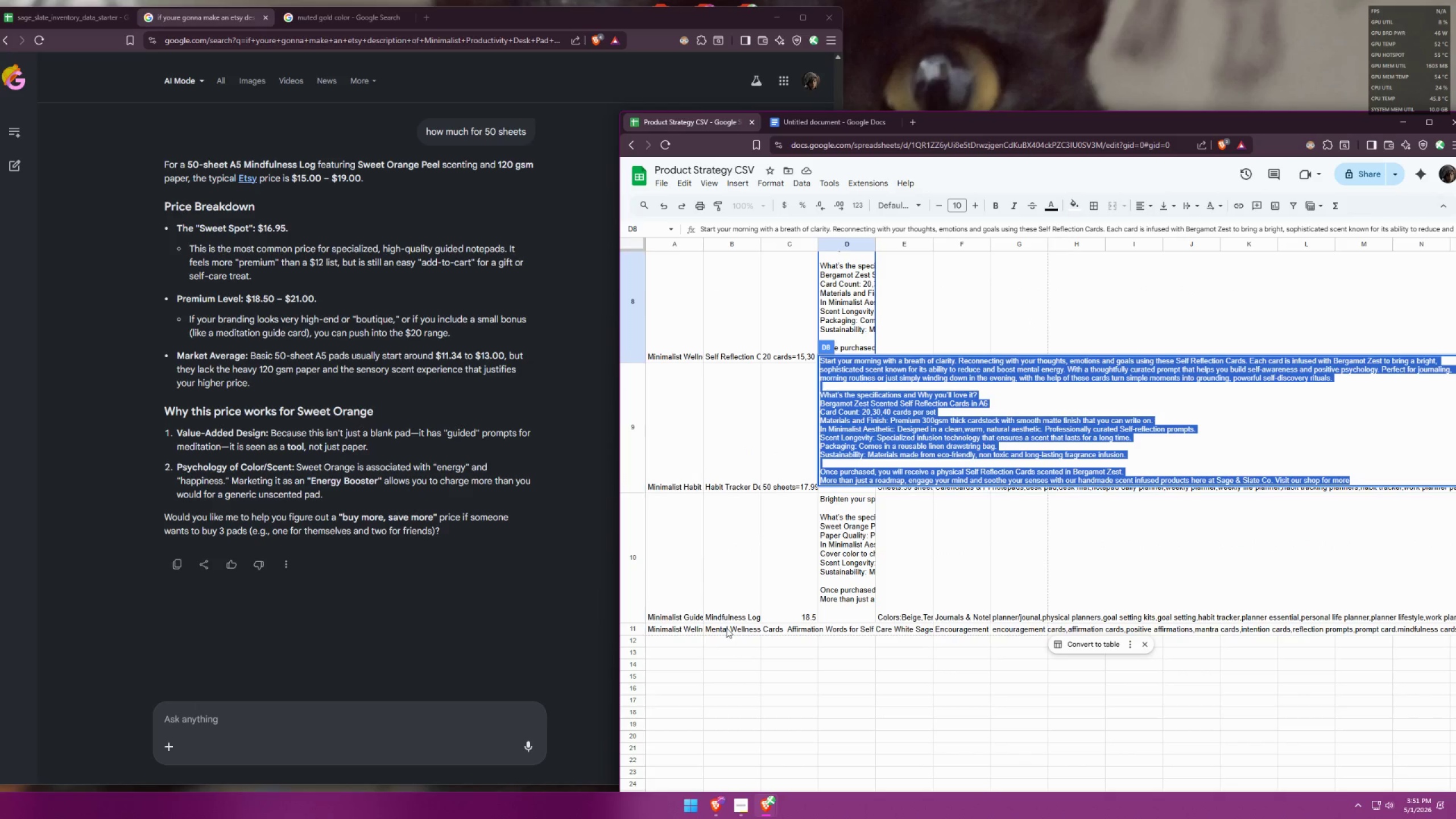 
double_click([726, 628])
 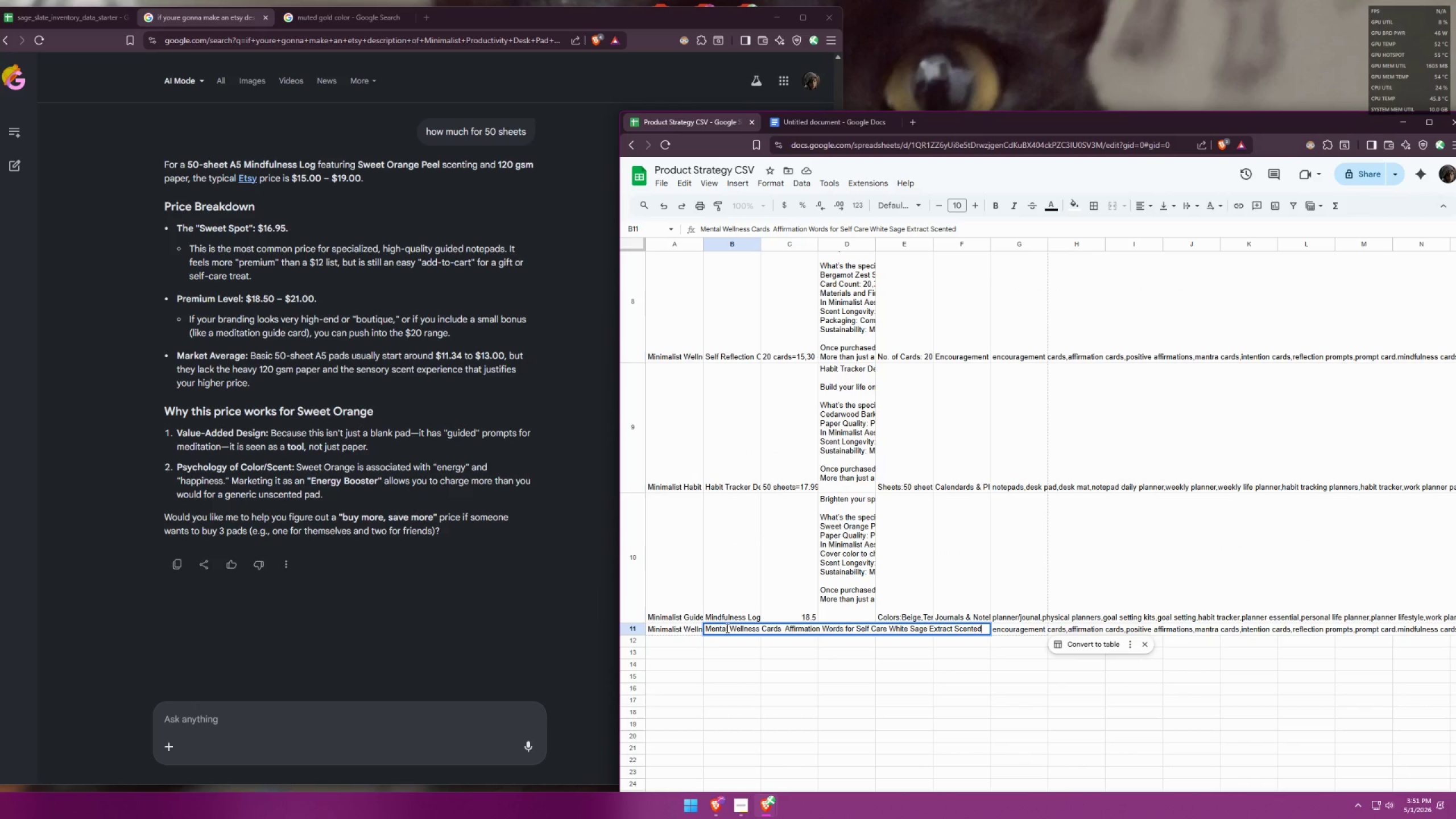 
key(Control+ControlLeft)
 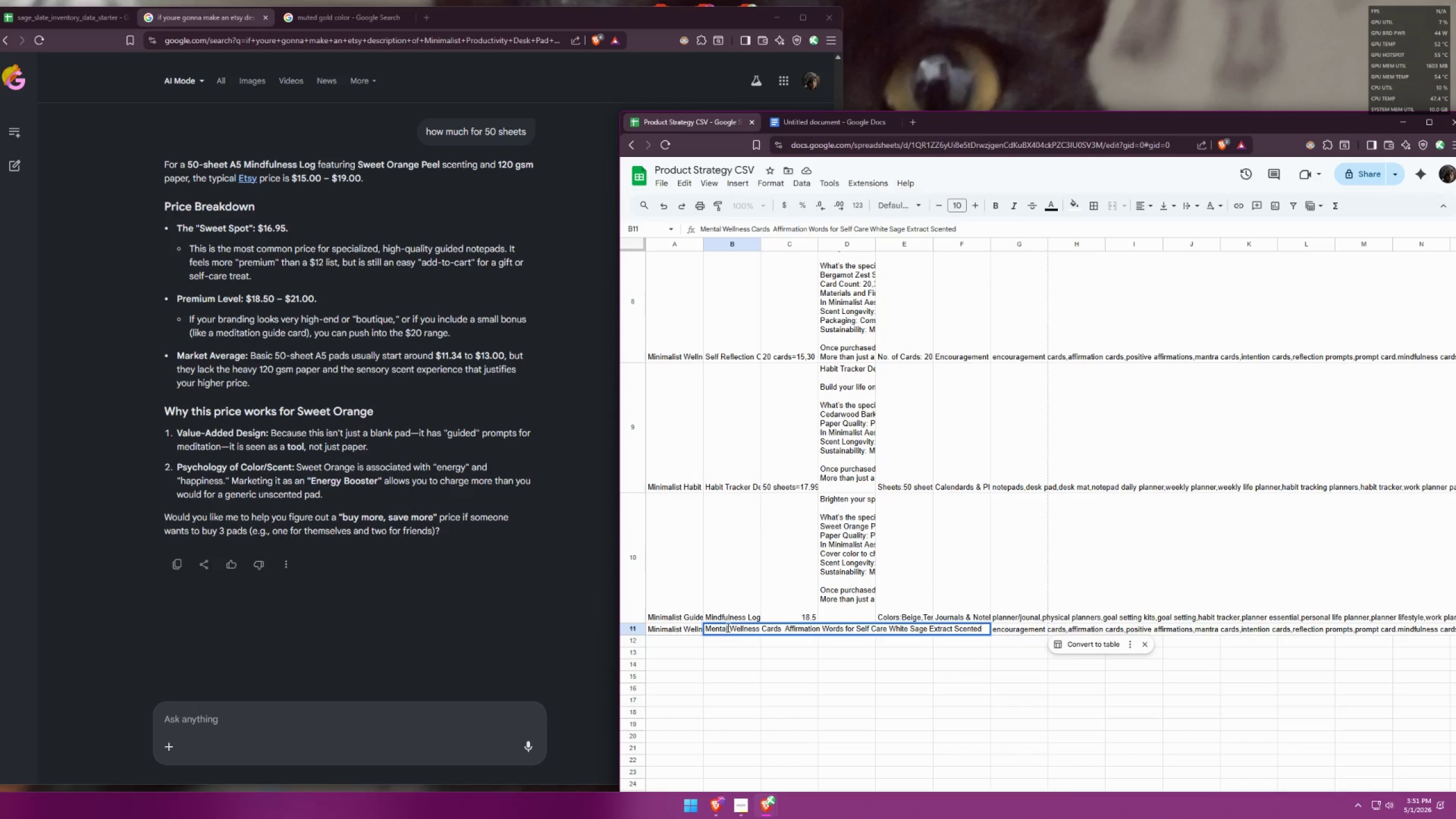 
double_click([727, 627])
 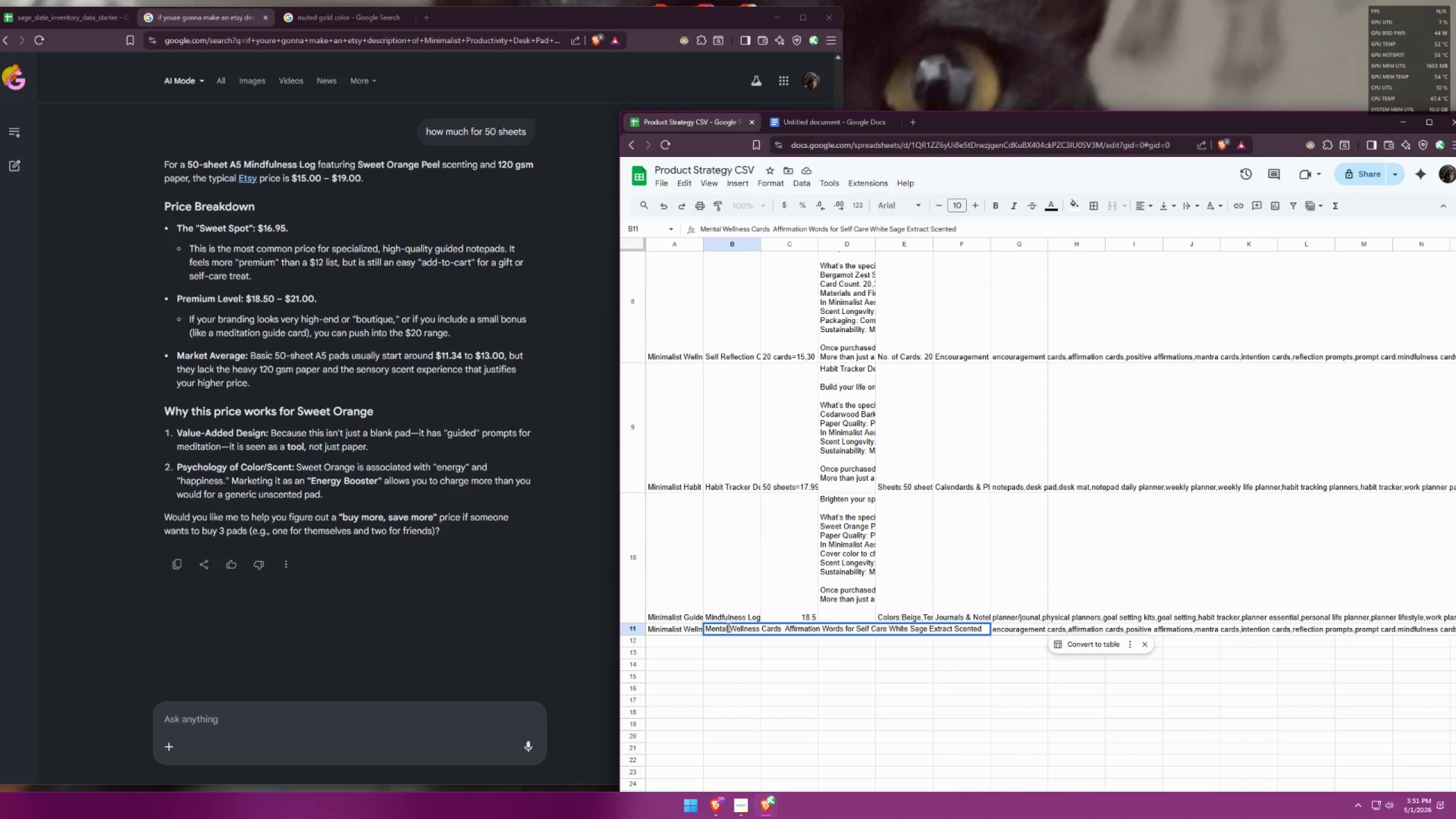 
triple_click([727, 627])
 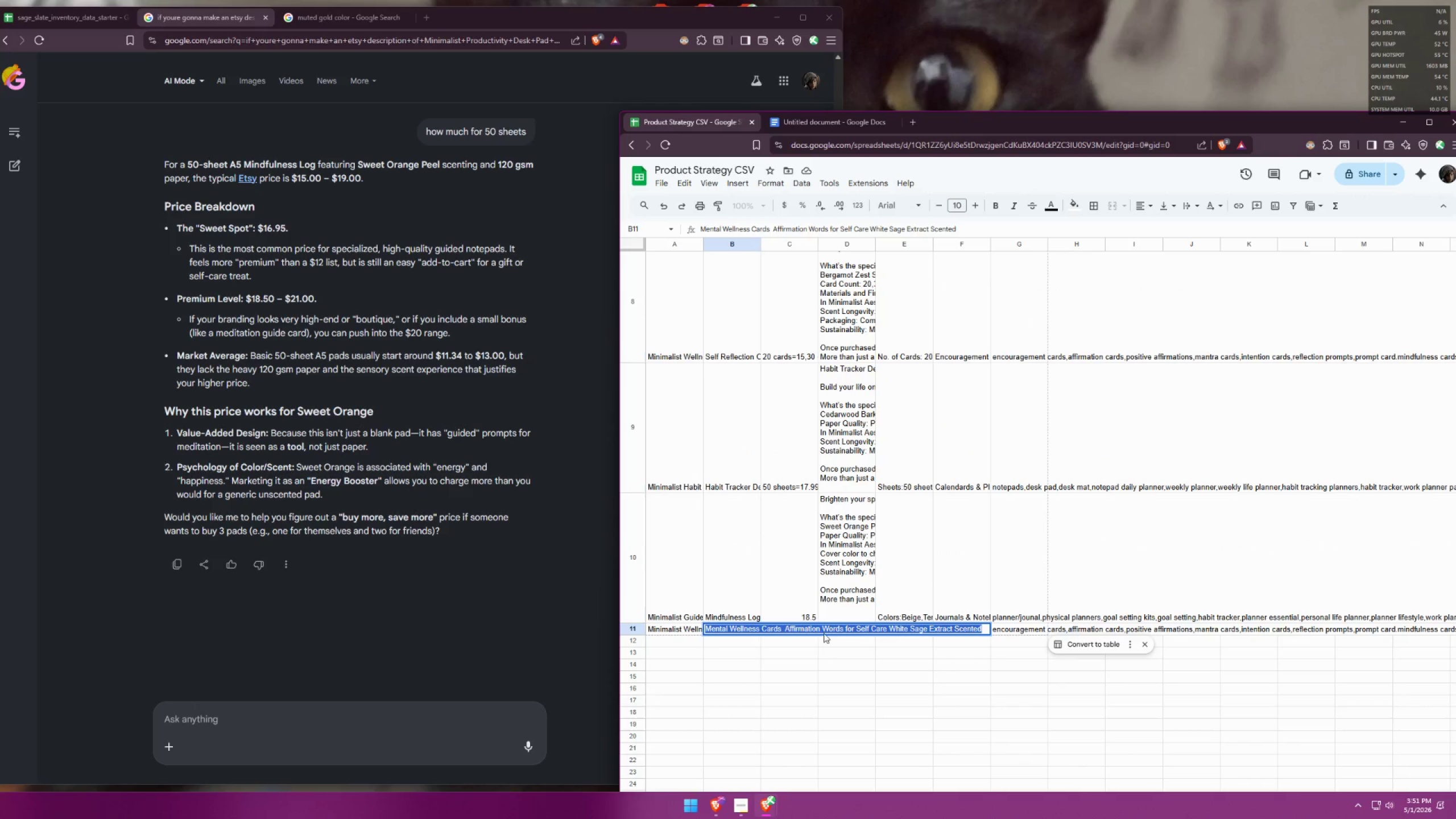 
left_click([848, 631])
 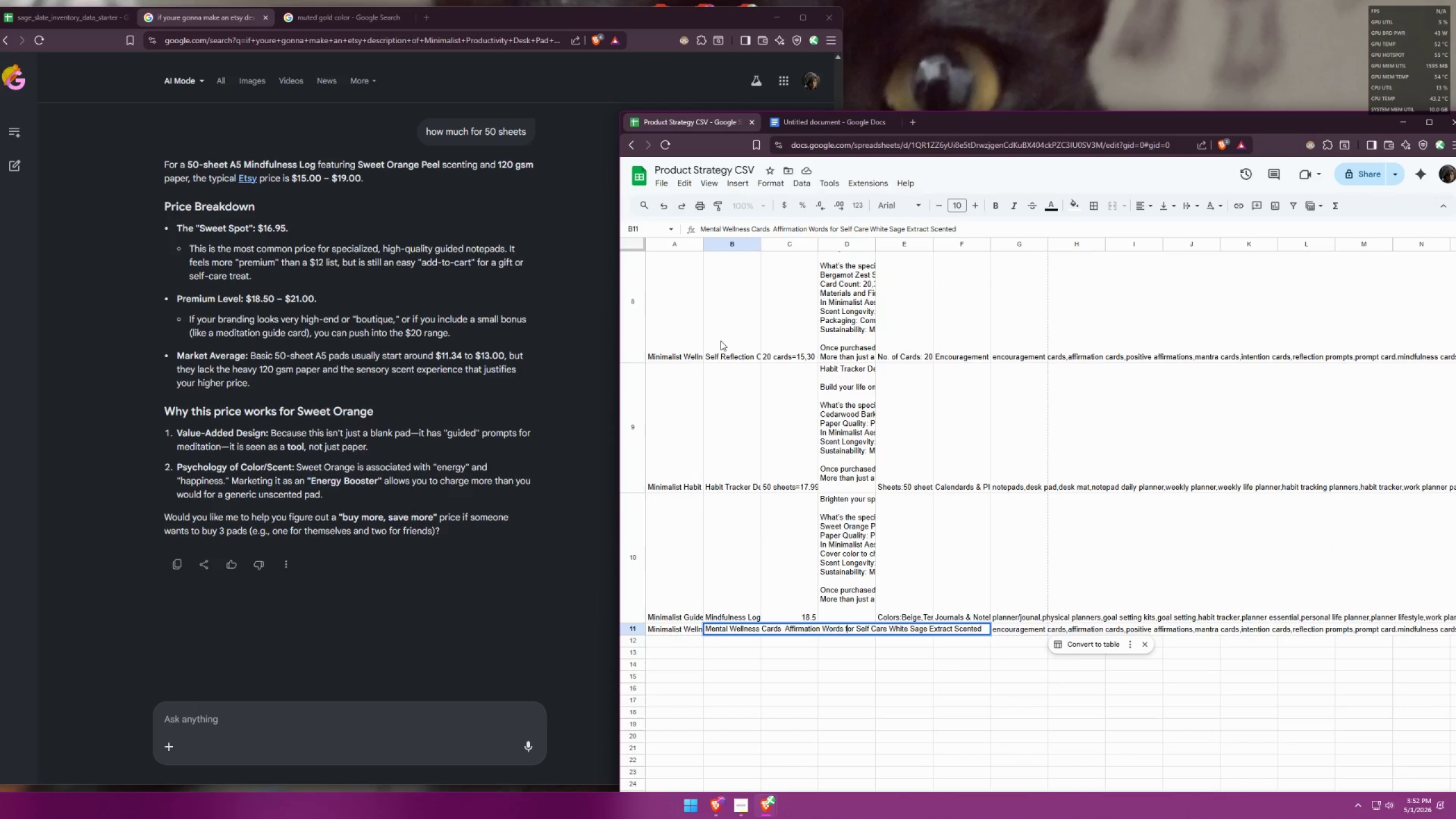 
double_click([763, 628])
 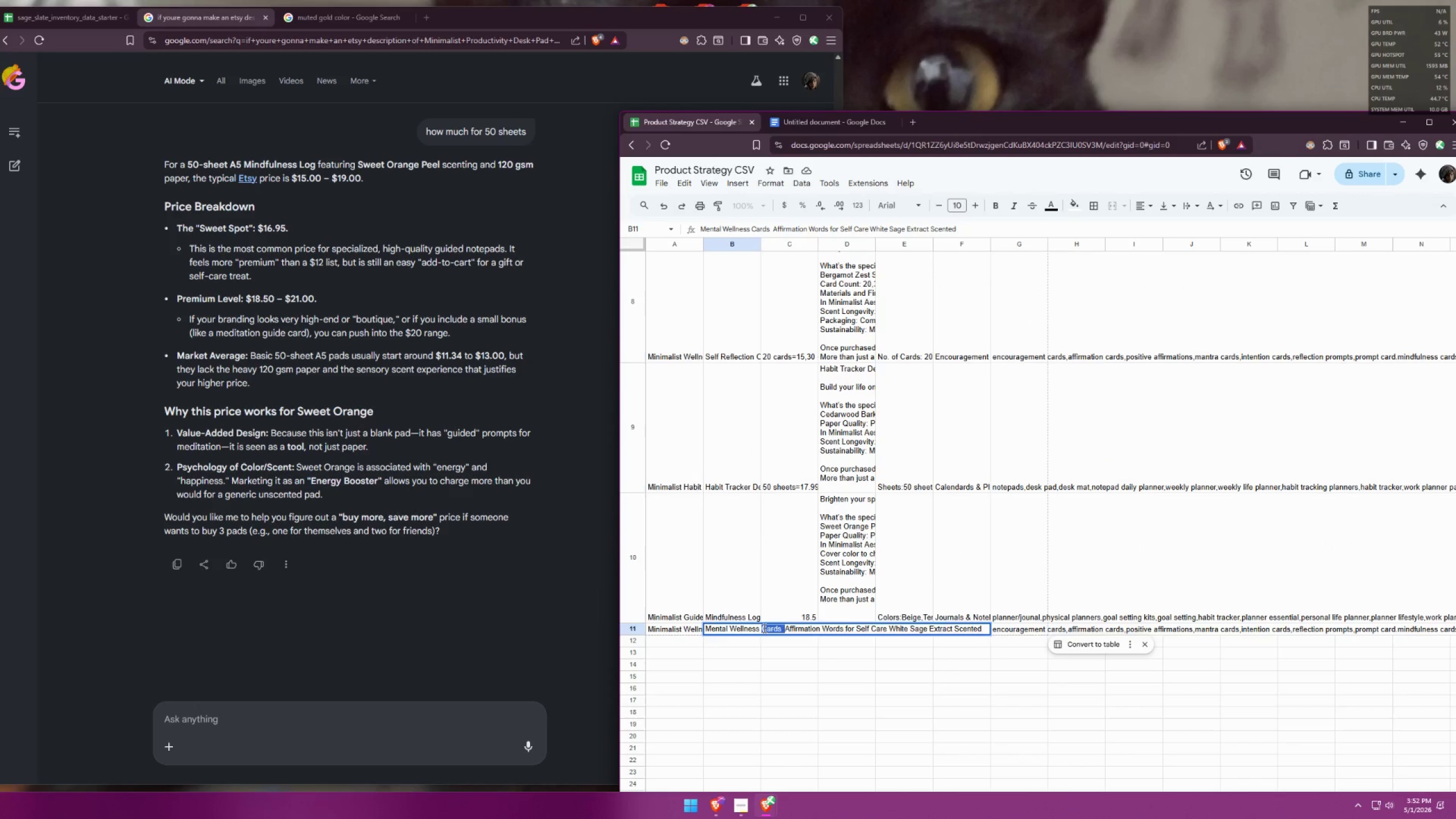 
triple_click([763, 628])
 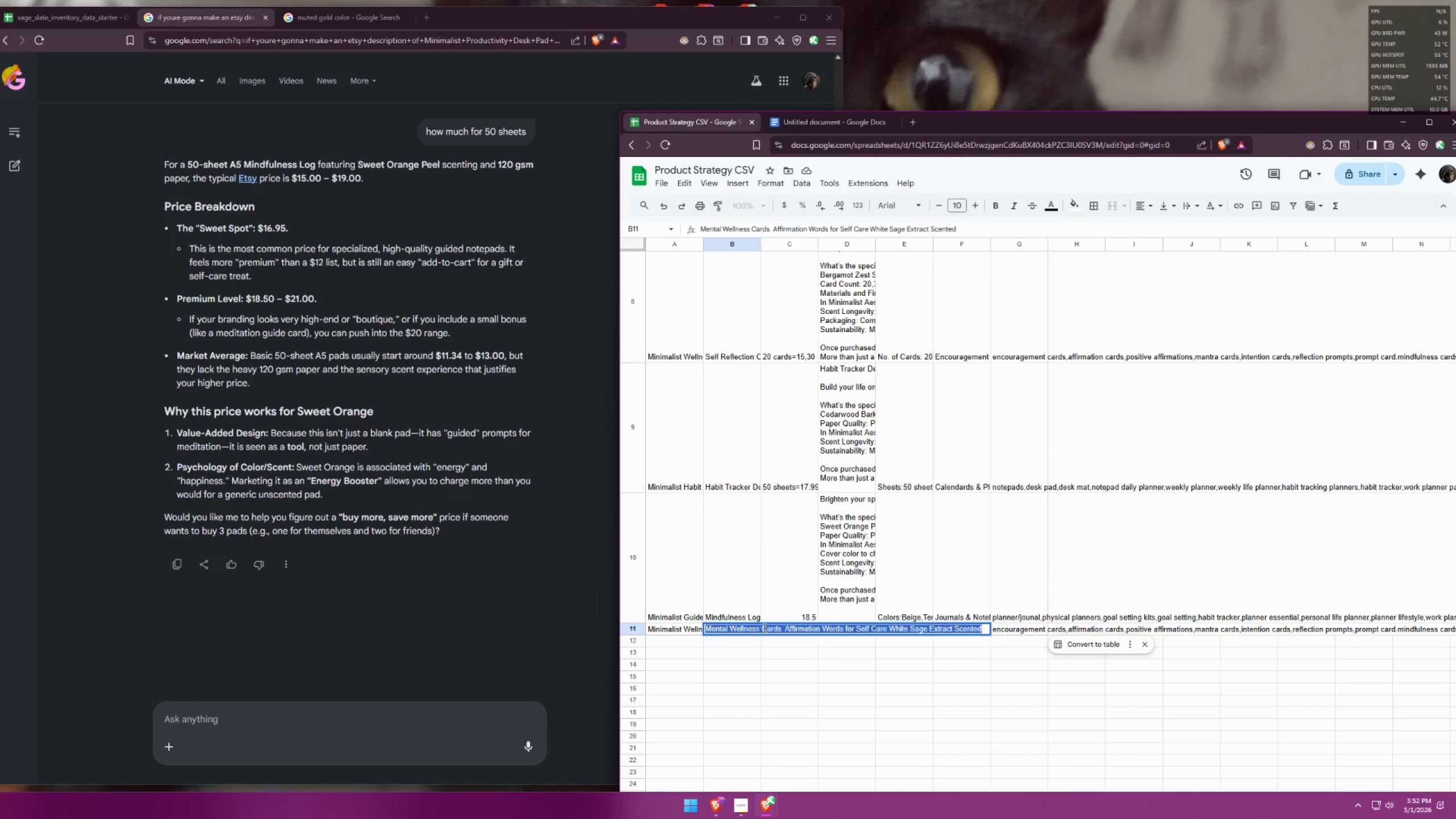 
key(Control+ControlLeft)
 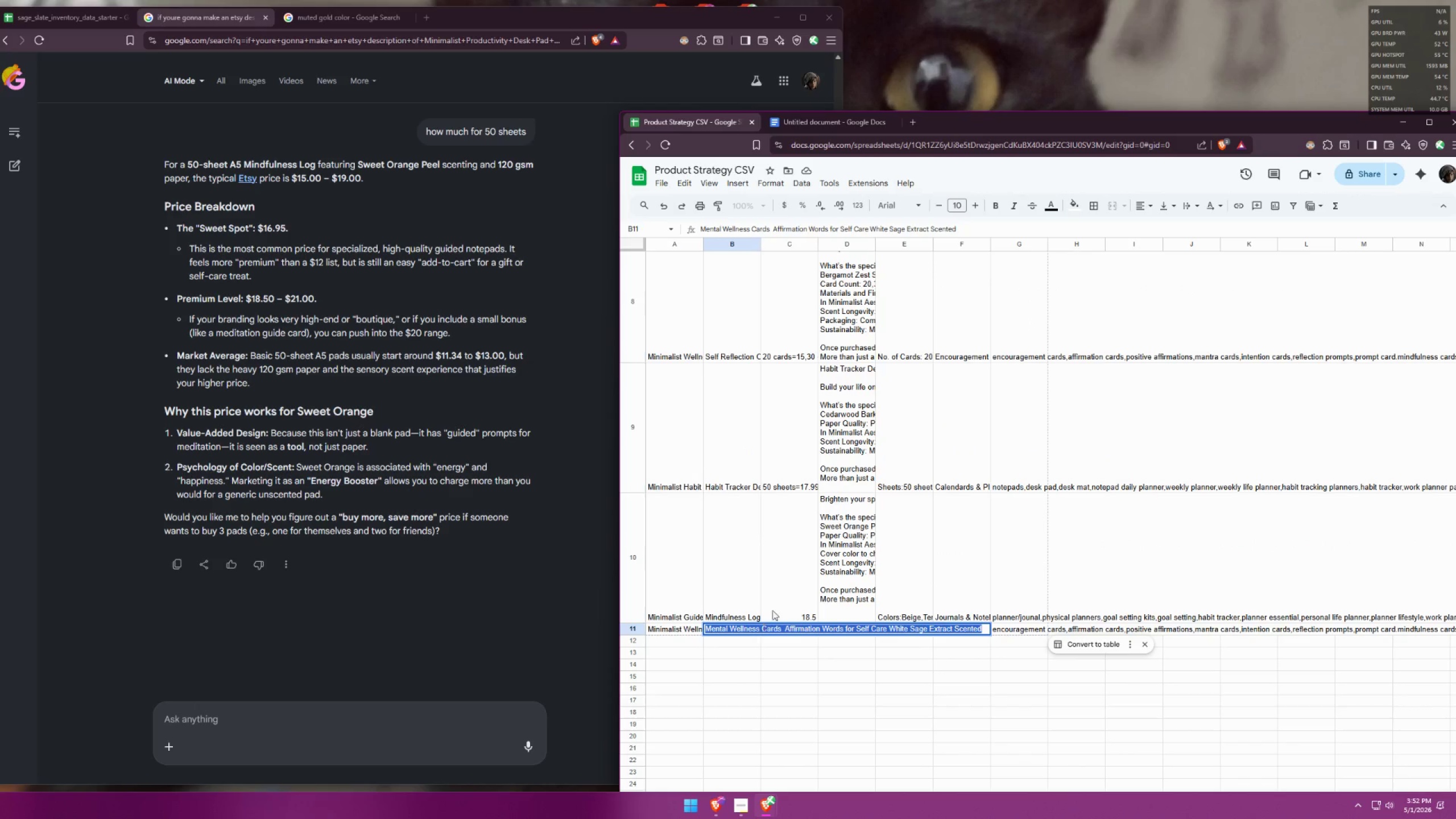 
key(Control+C)
 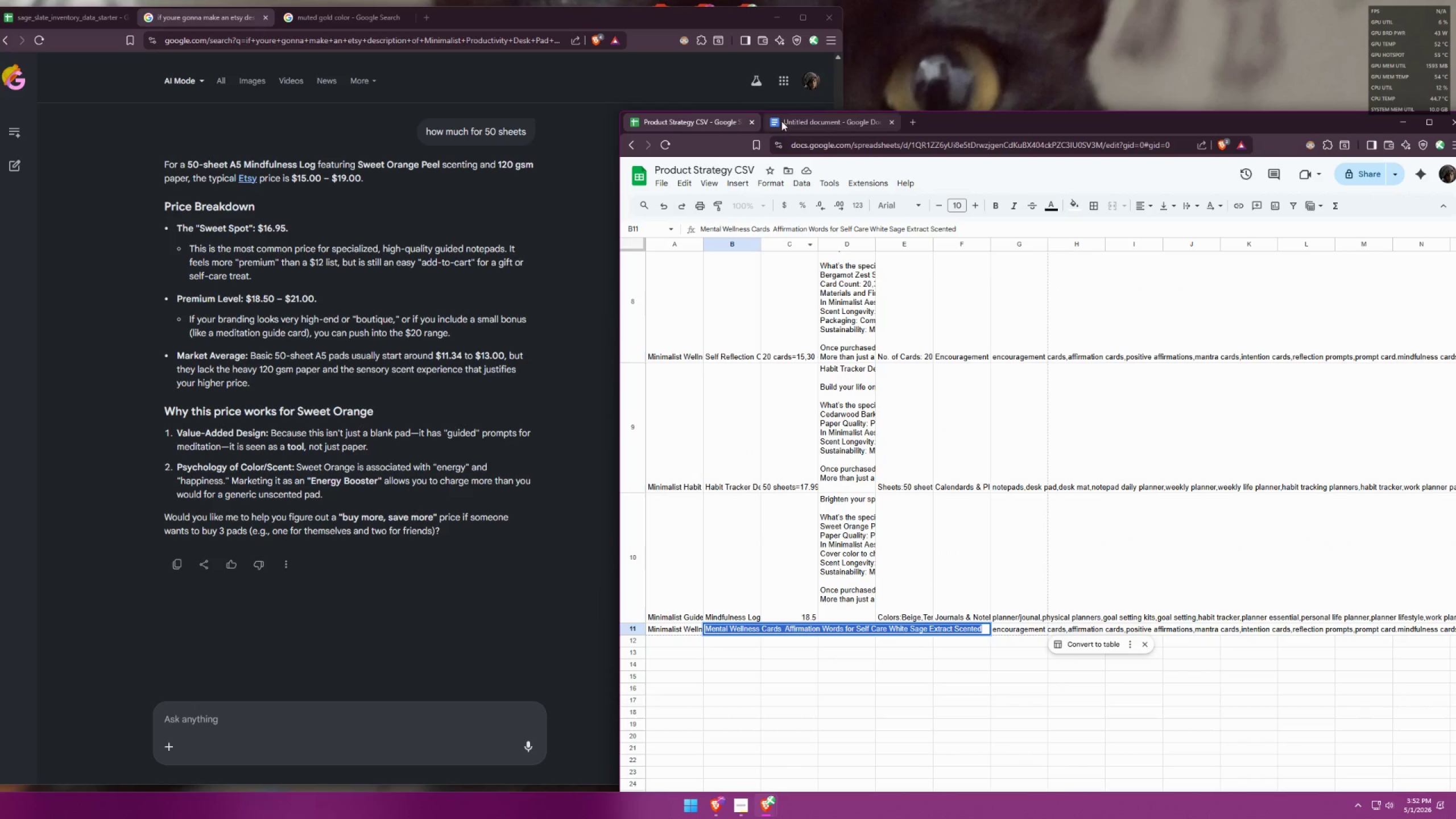 
left_click([791, 126])
 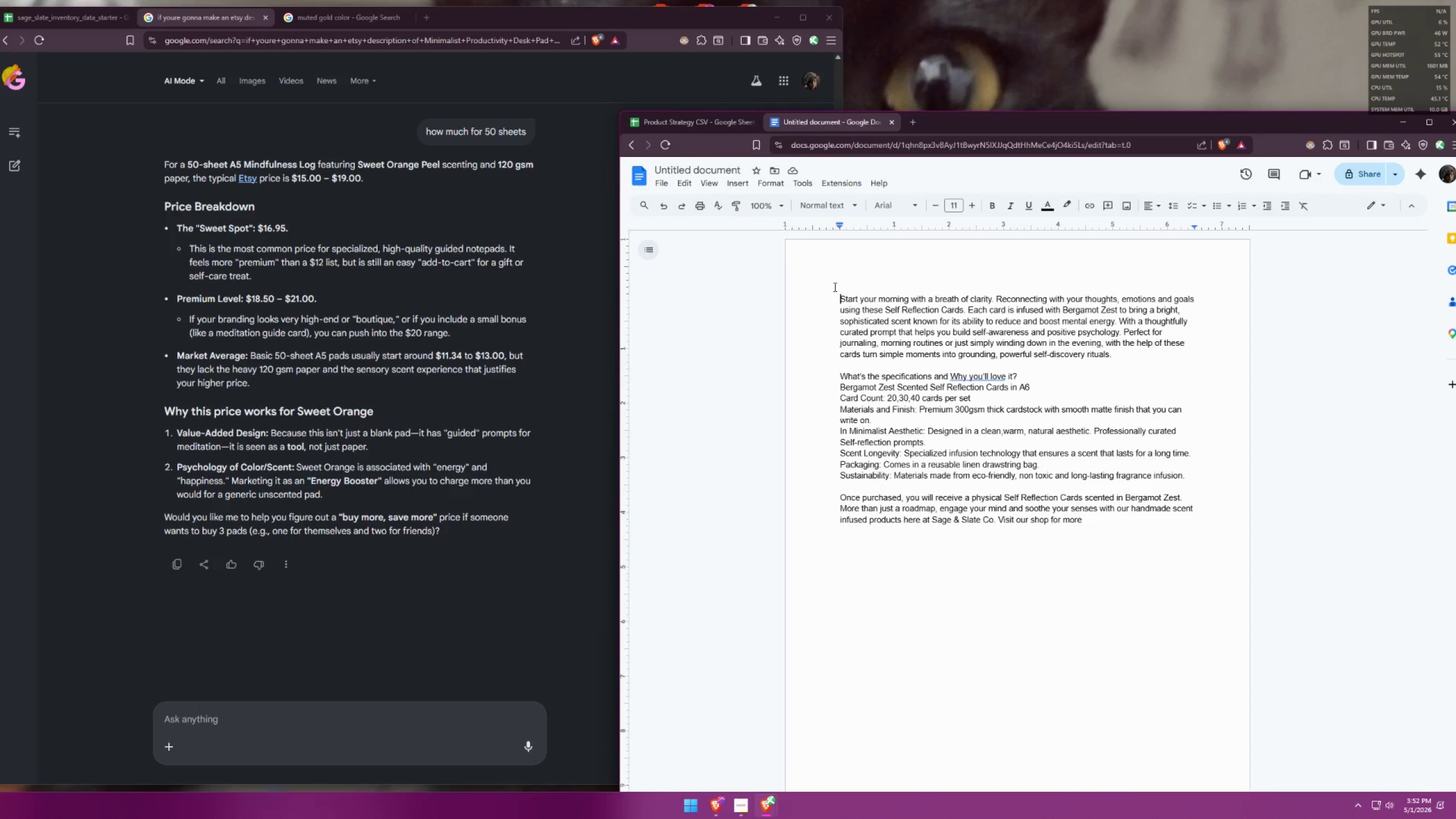 
key(Enter)
 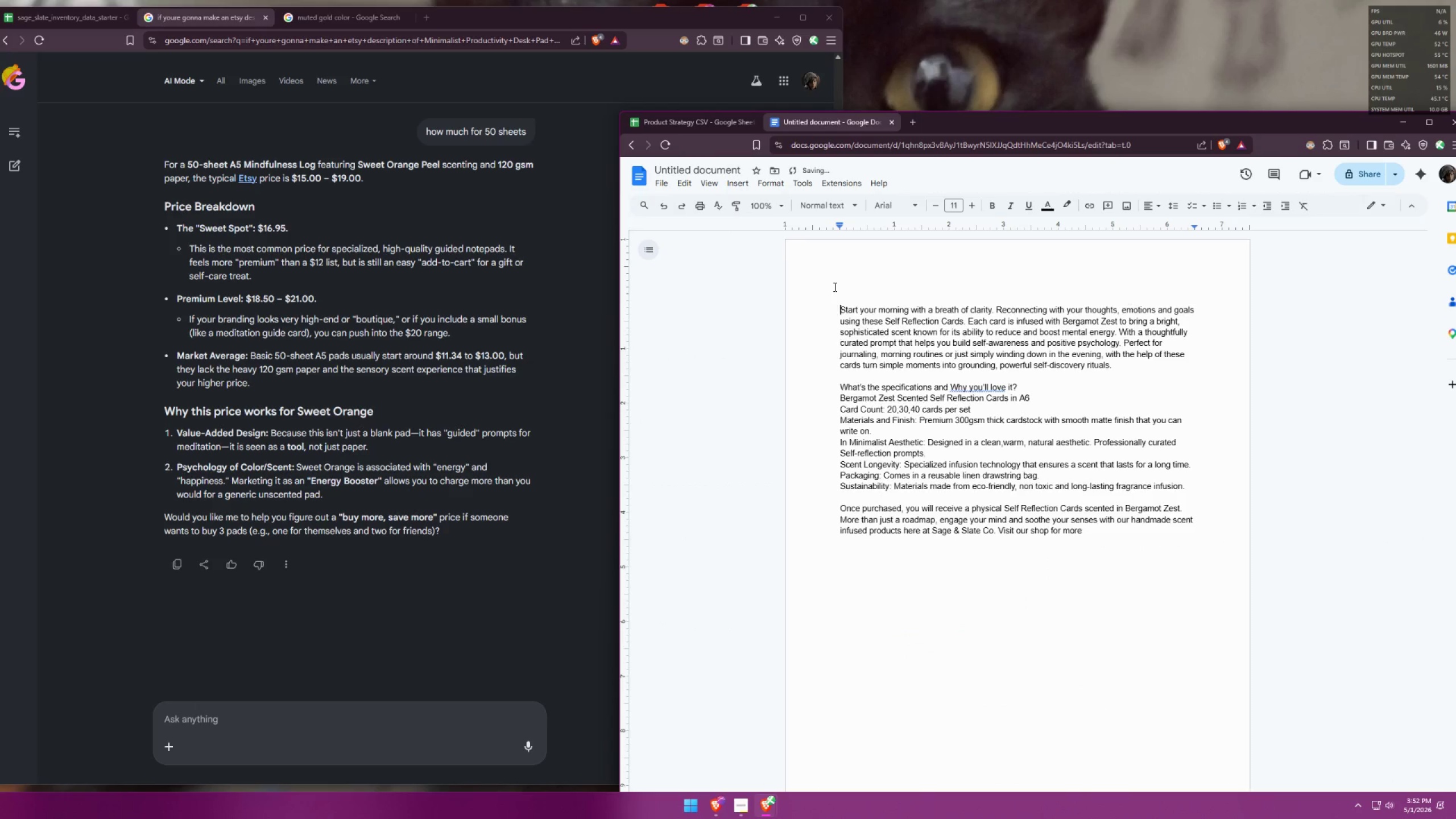 
key(Enter)
 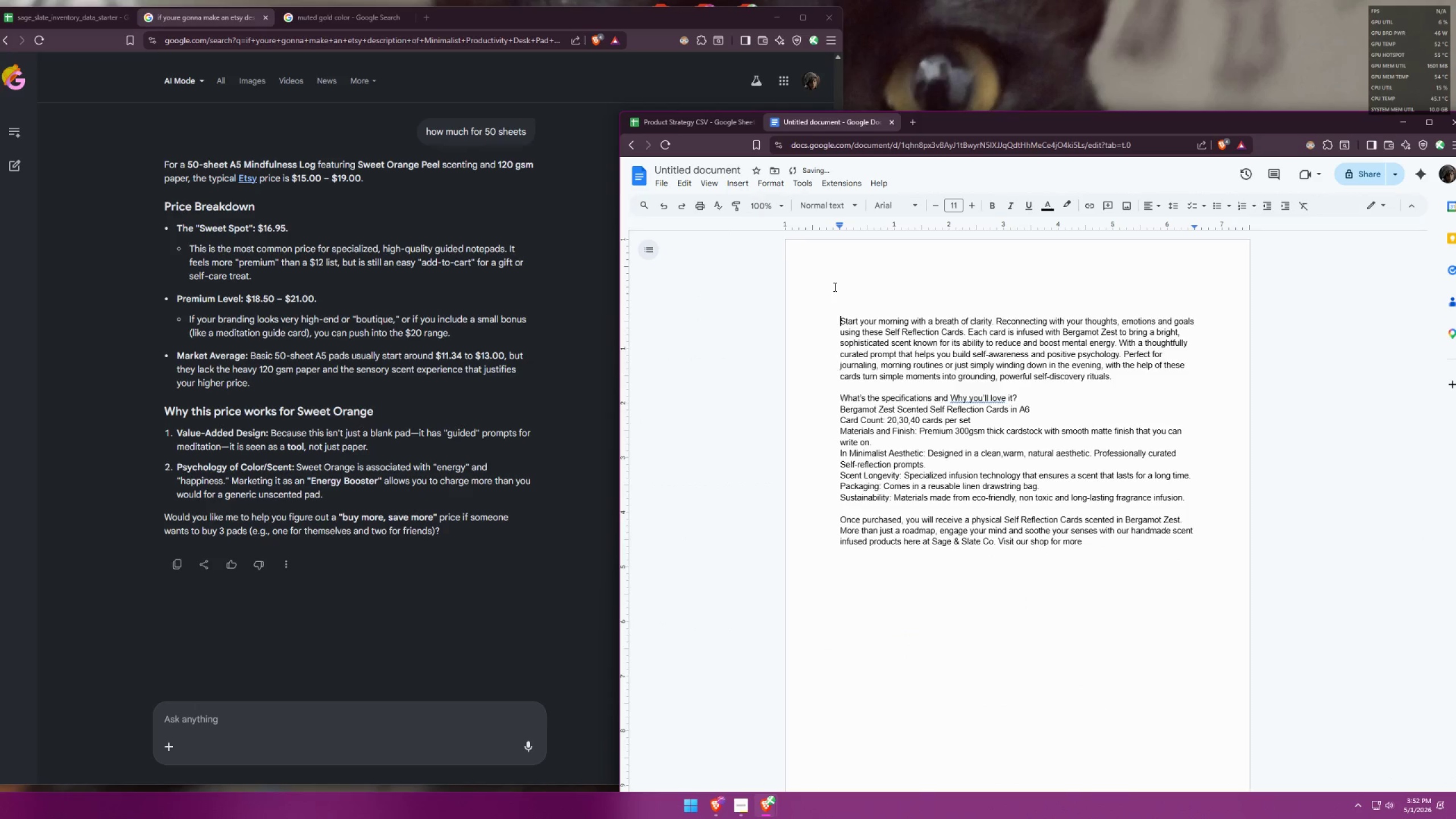 
key(ArrowUp)
 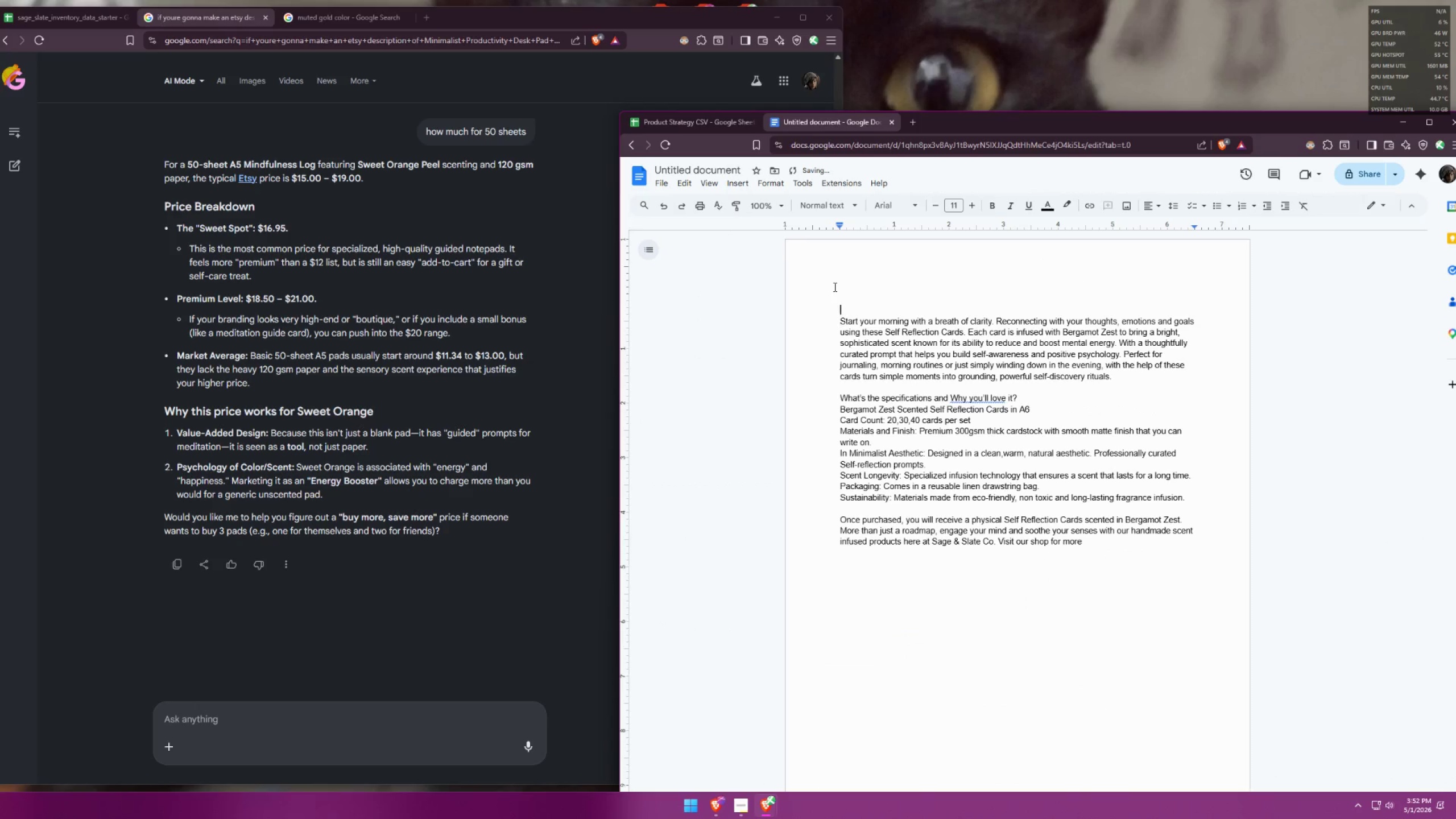 
key(ArrowUp)
 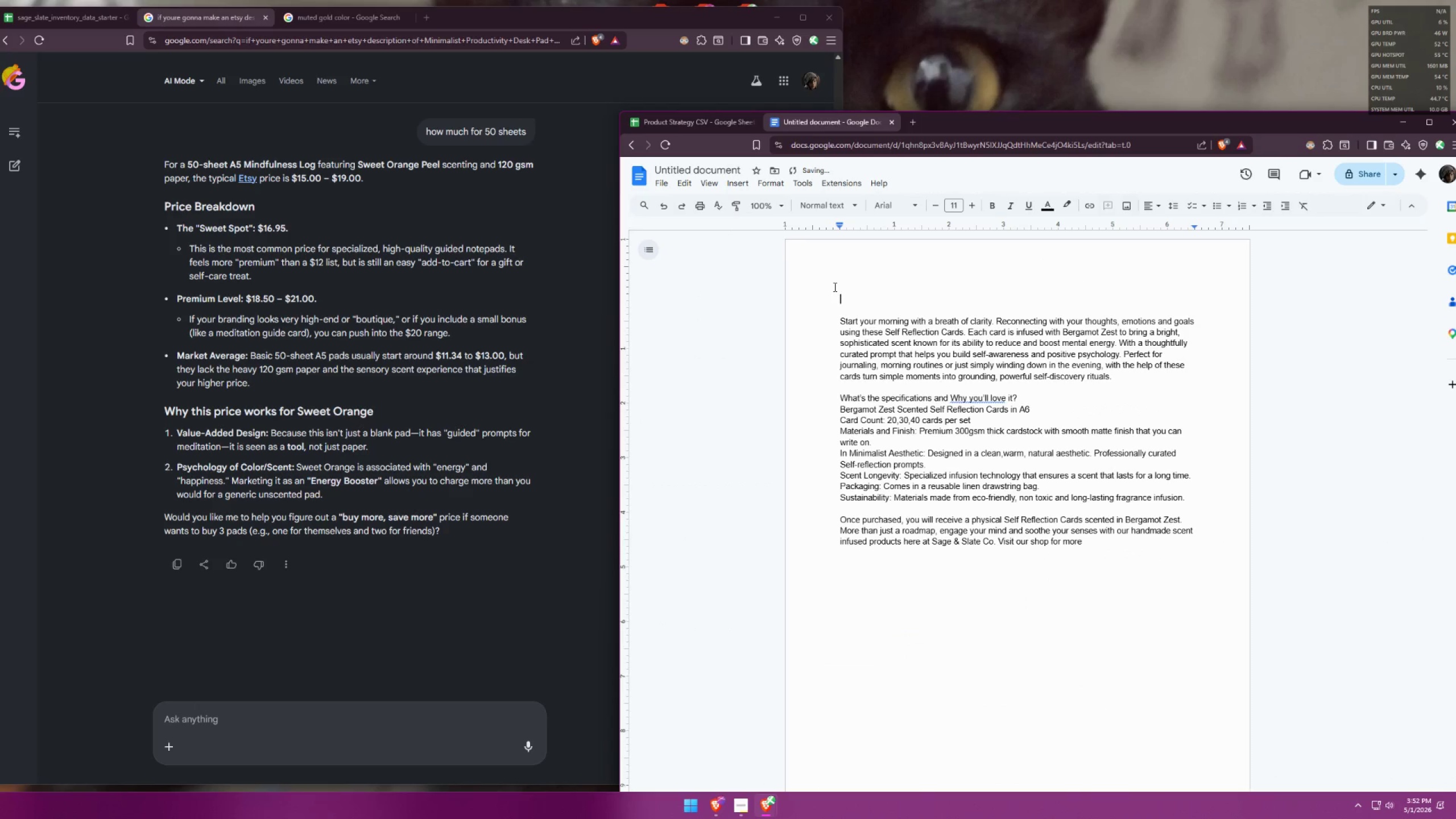 
key(ArrowUp)
 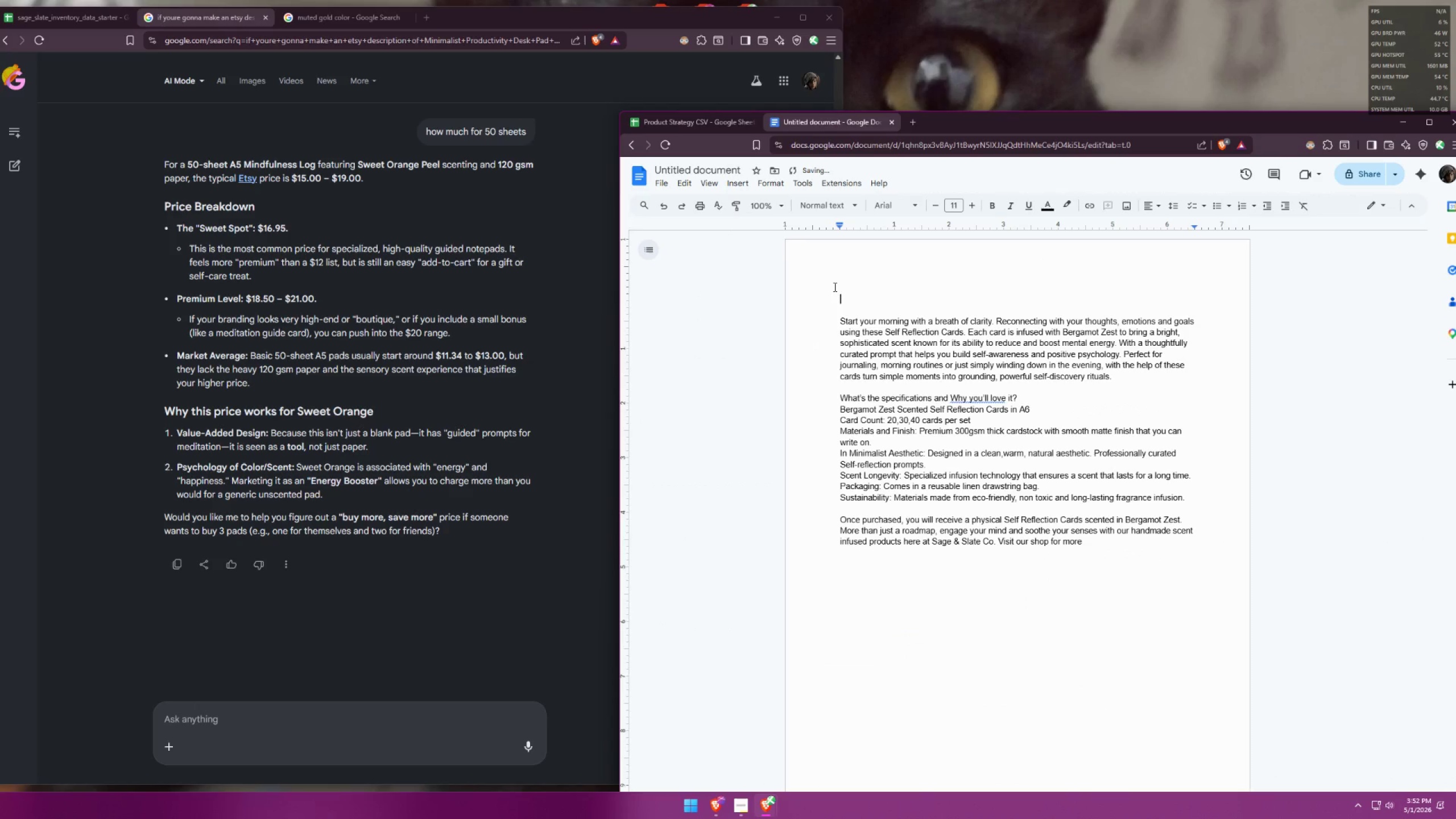 
key(Control+ControlLeft)
 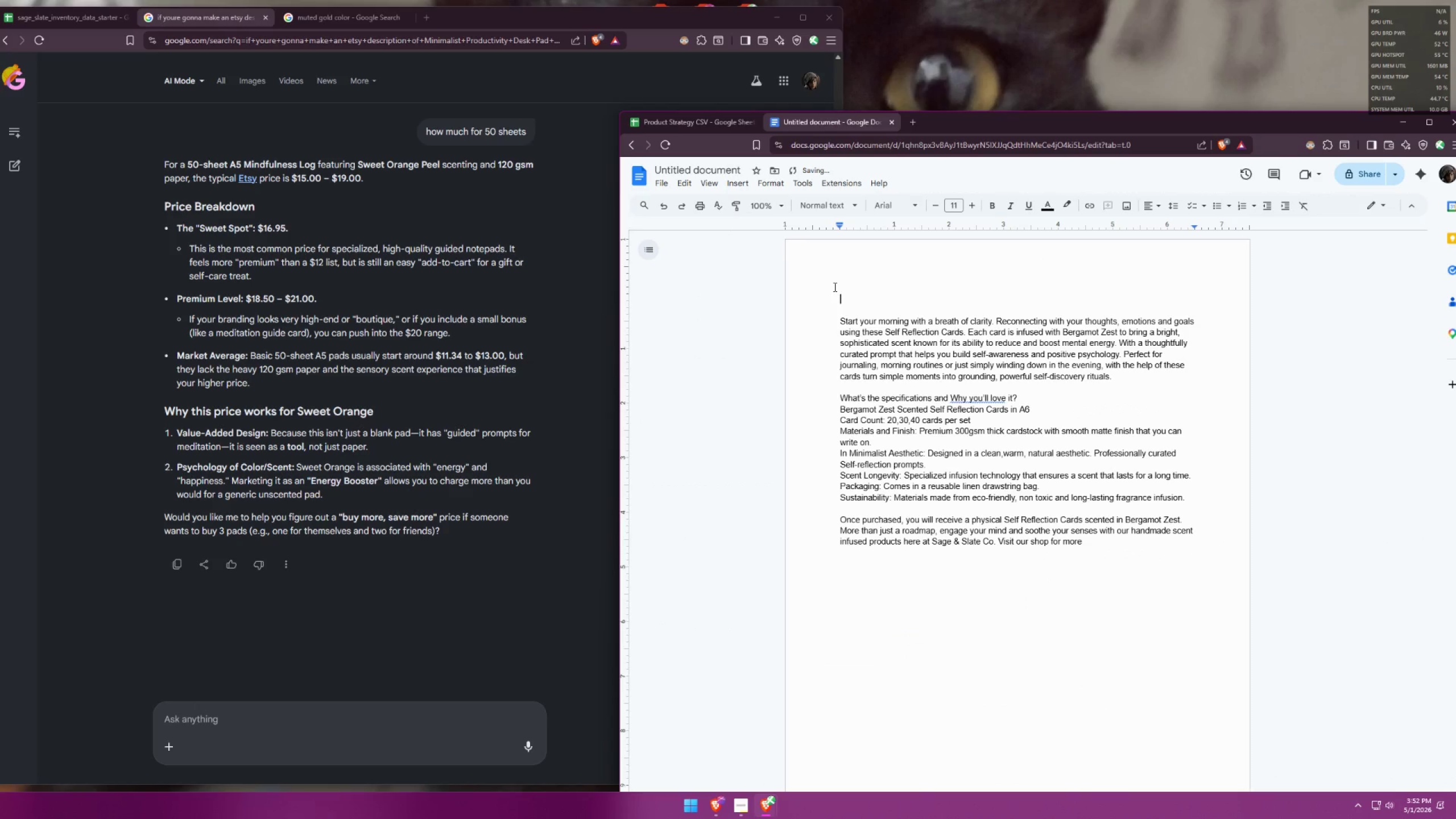 
key(Control+V)
 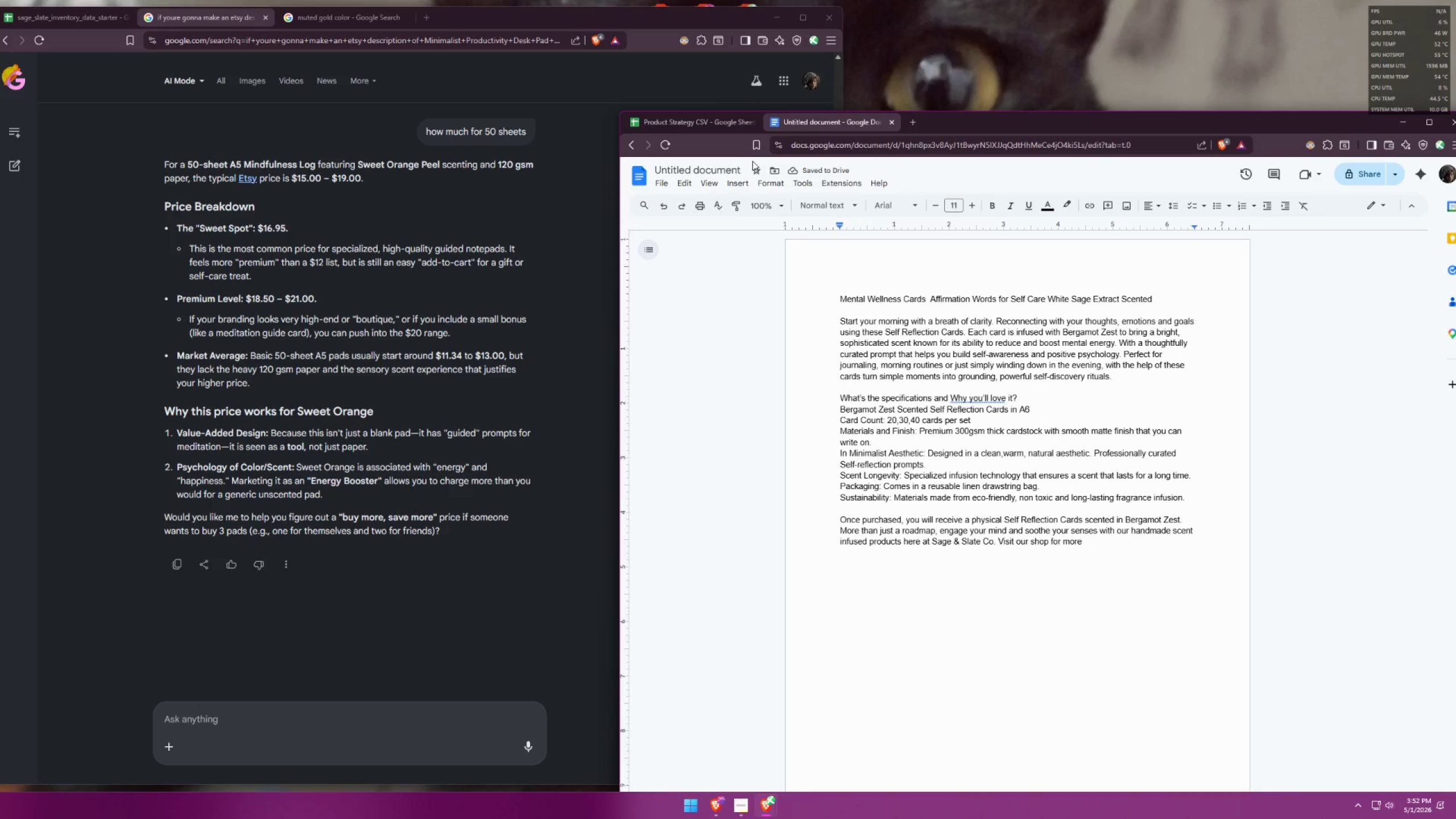 
left_click([718, 125])
 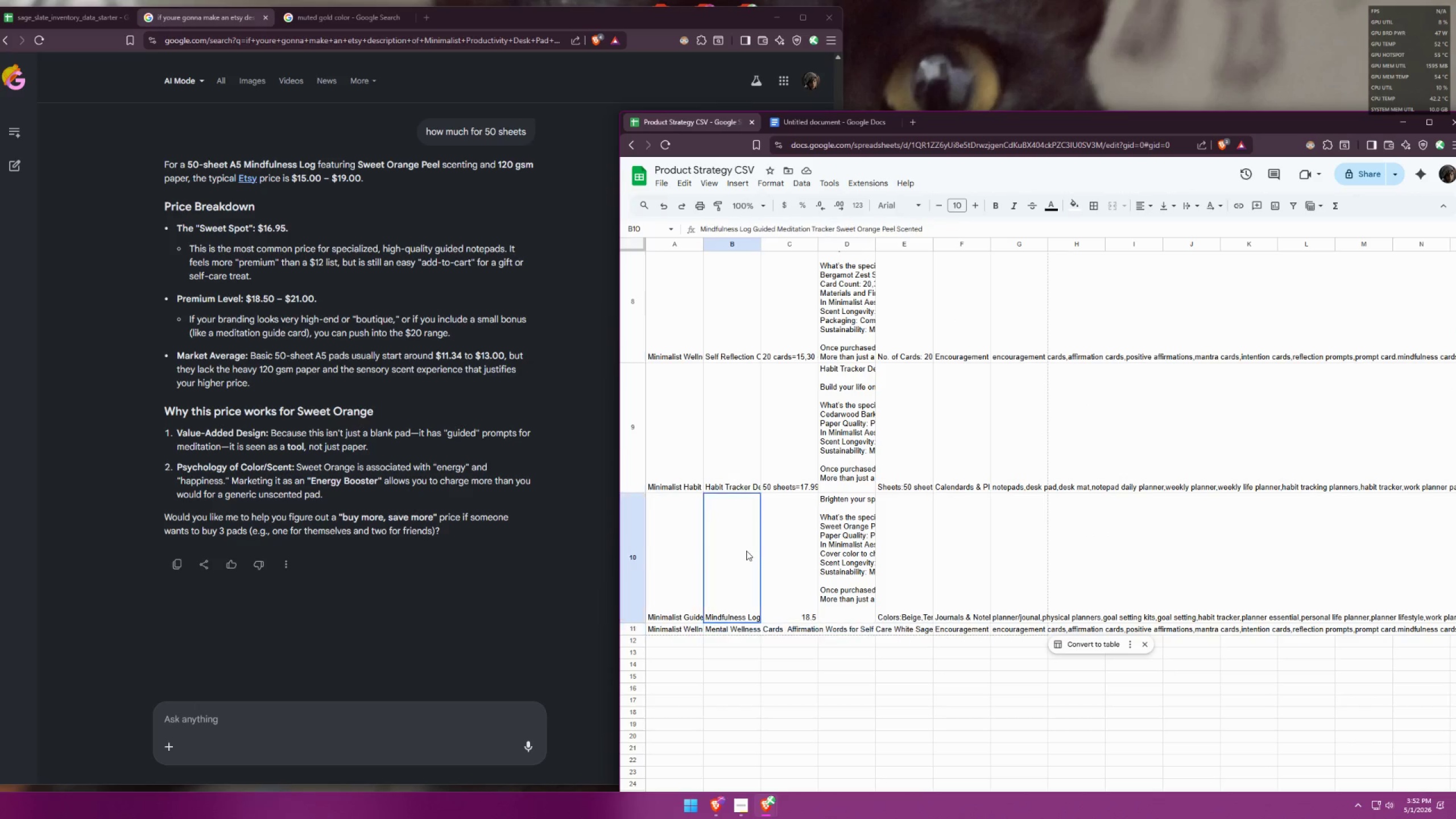 
scroll: coordinate [746, 547], scroll_direction: up, amount: 4.0
 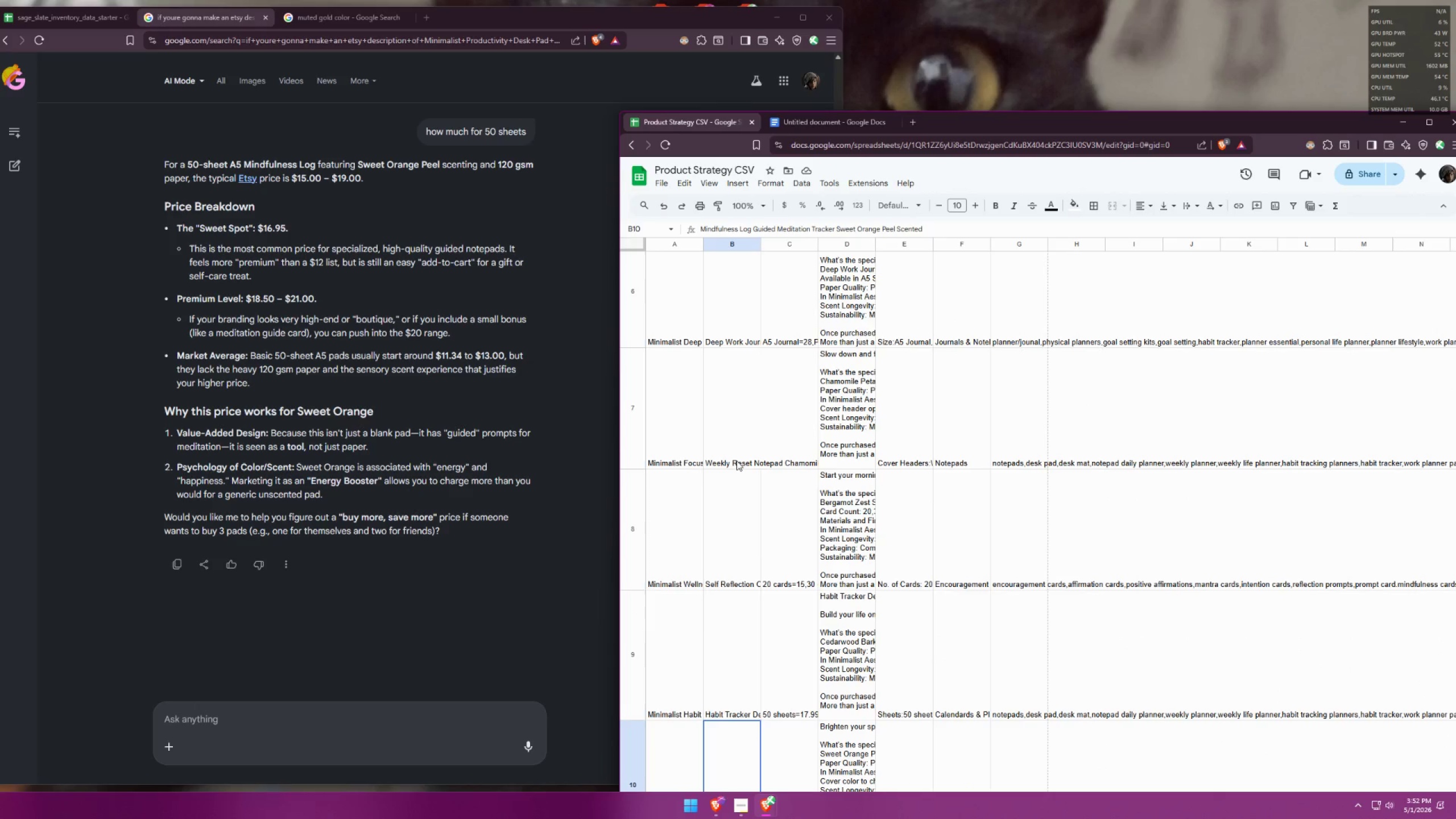 
double_click([736, 457])
 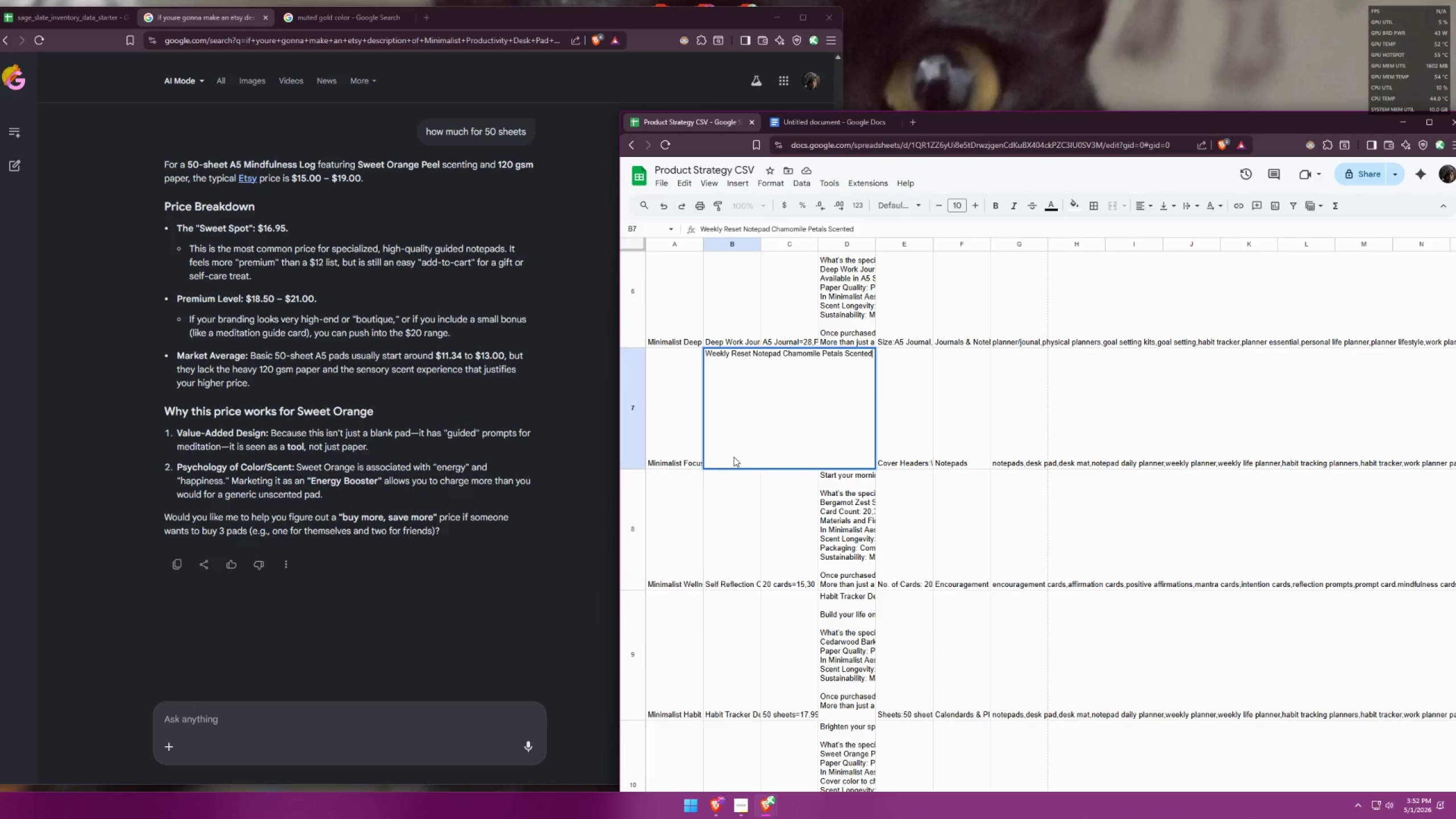 
left_click([730, 507])
 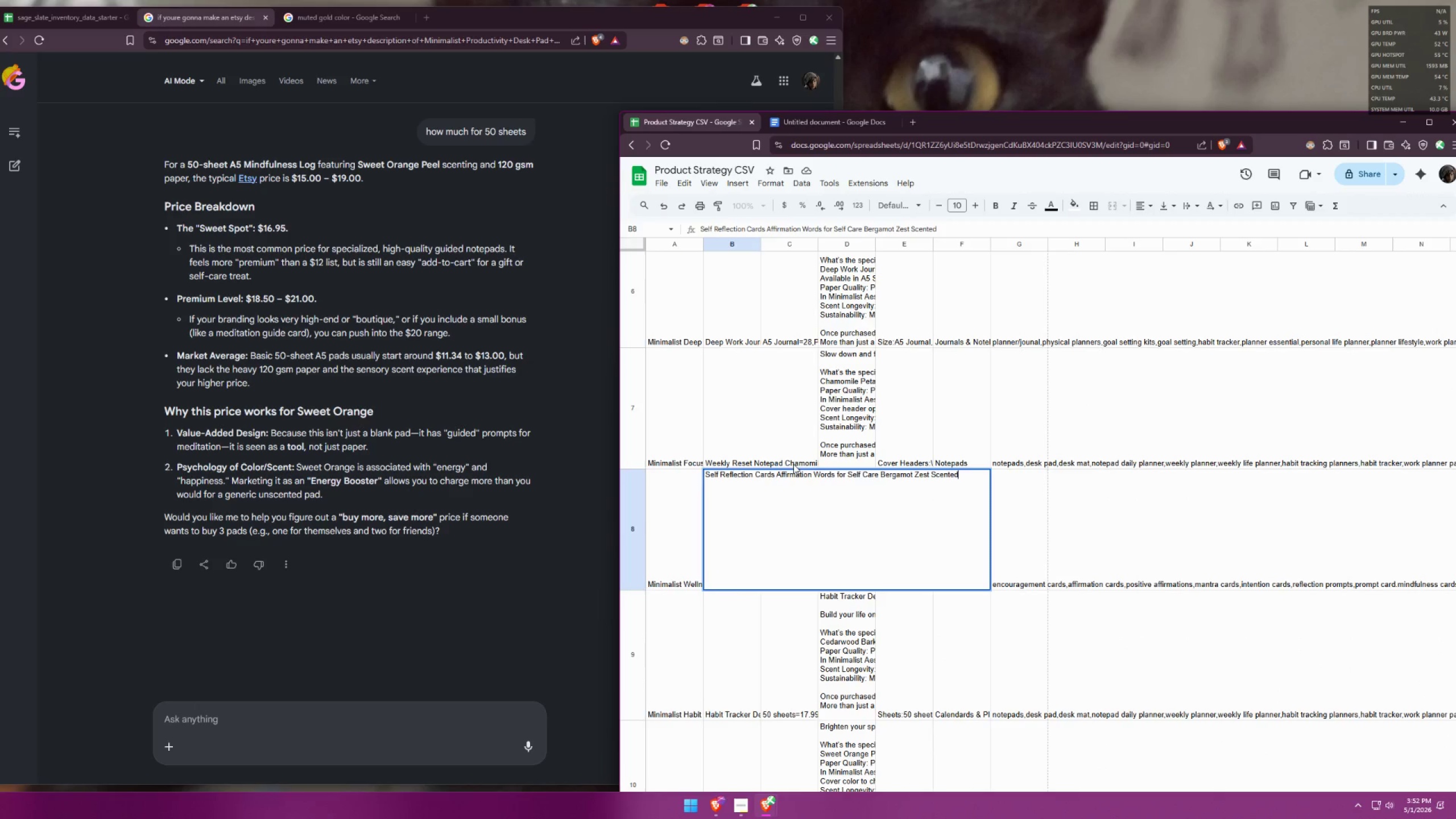 
left_click([826, 120])
 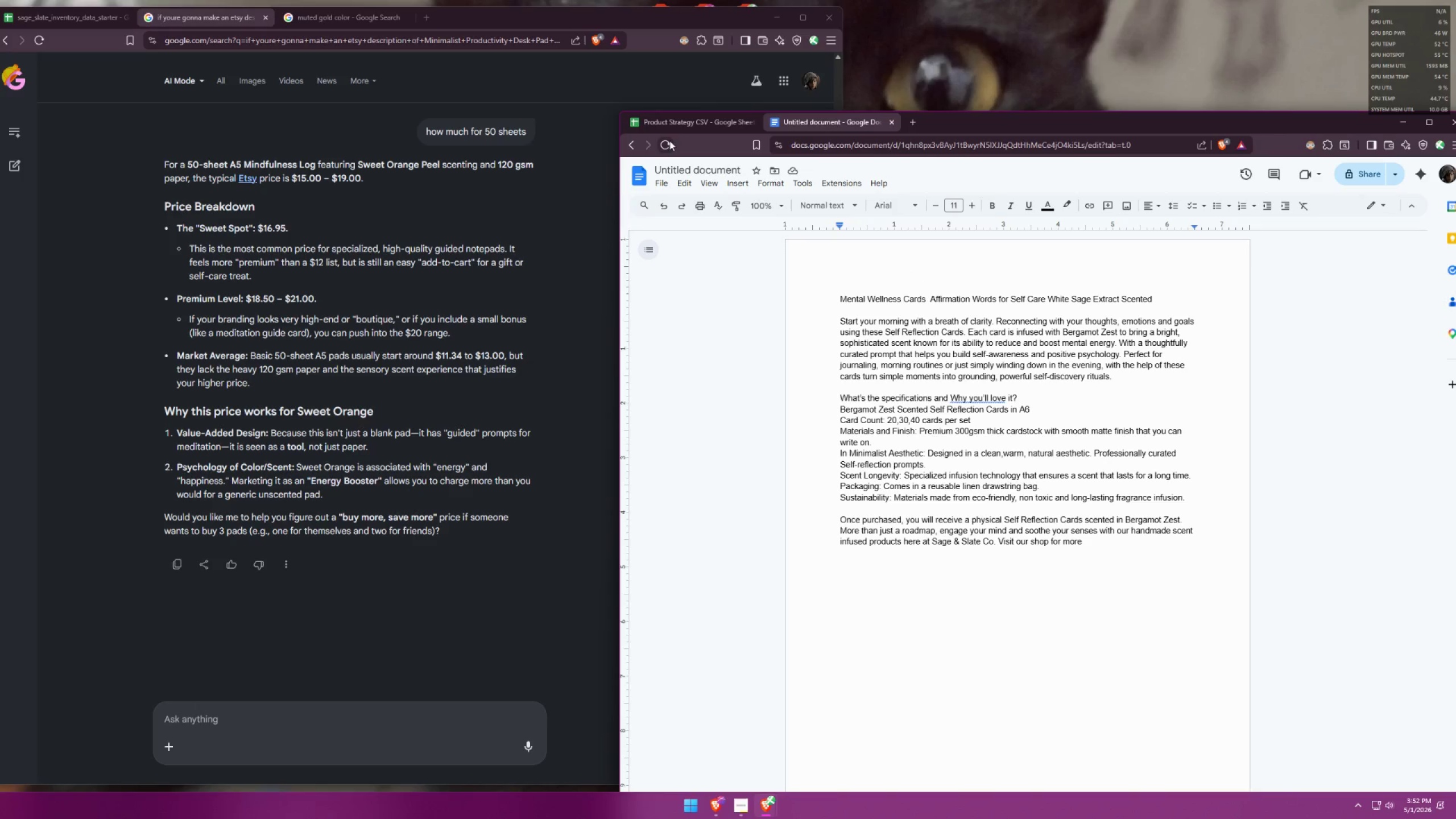 
left_click([700, 125])
 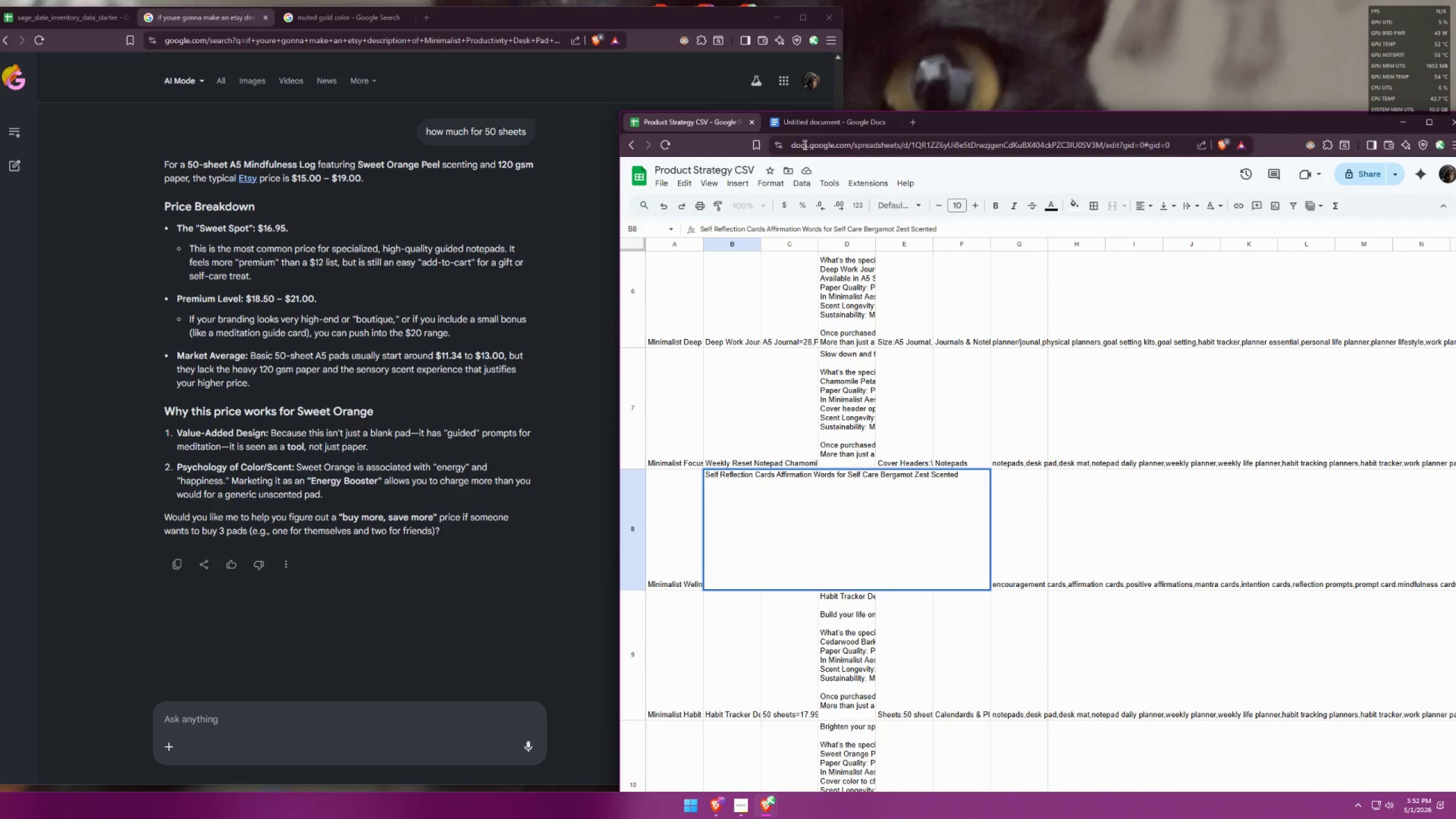 
left_click([838, 129])
 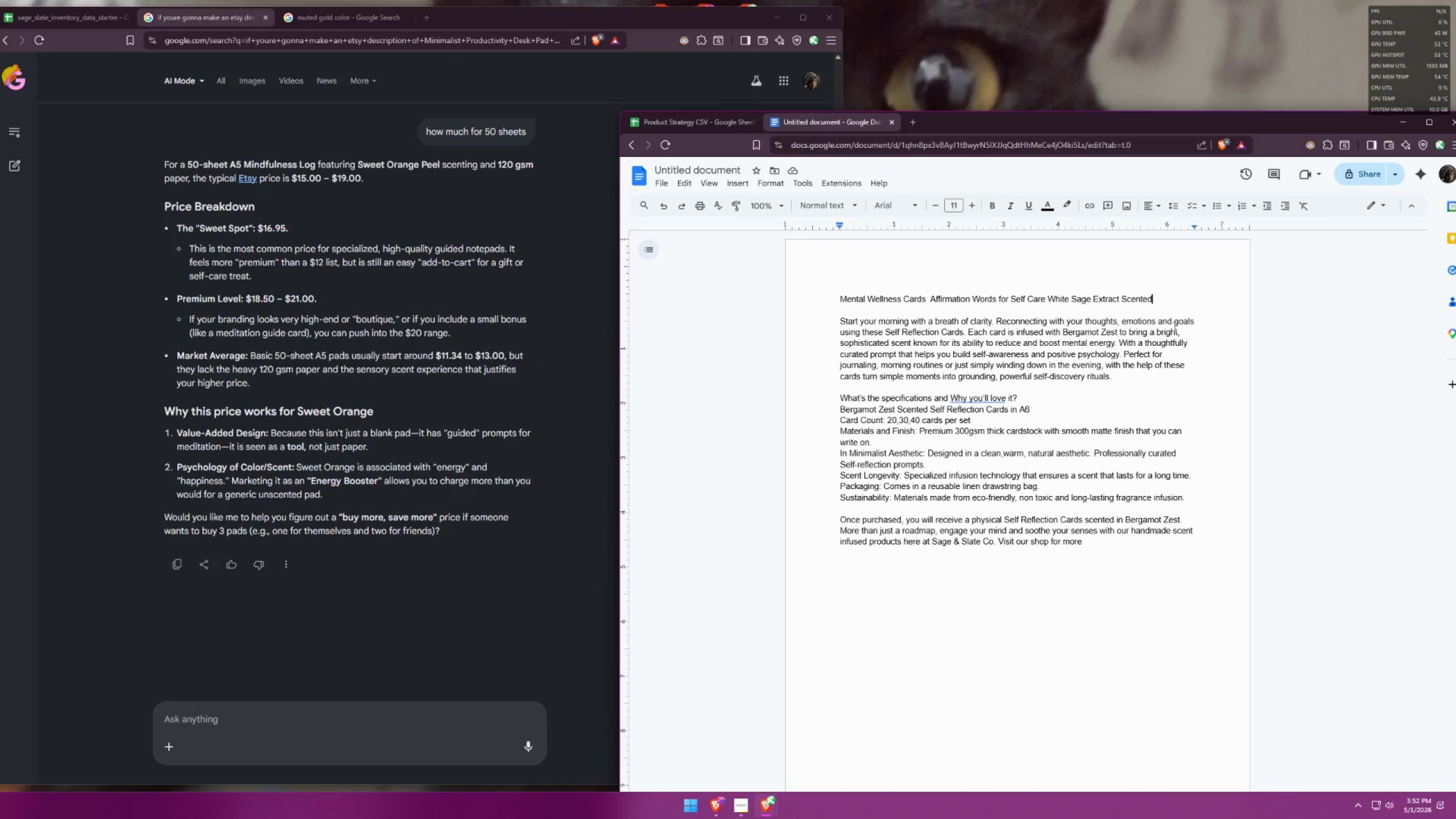 
wait(5.83)
 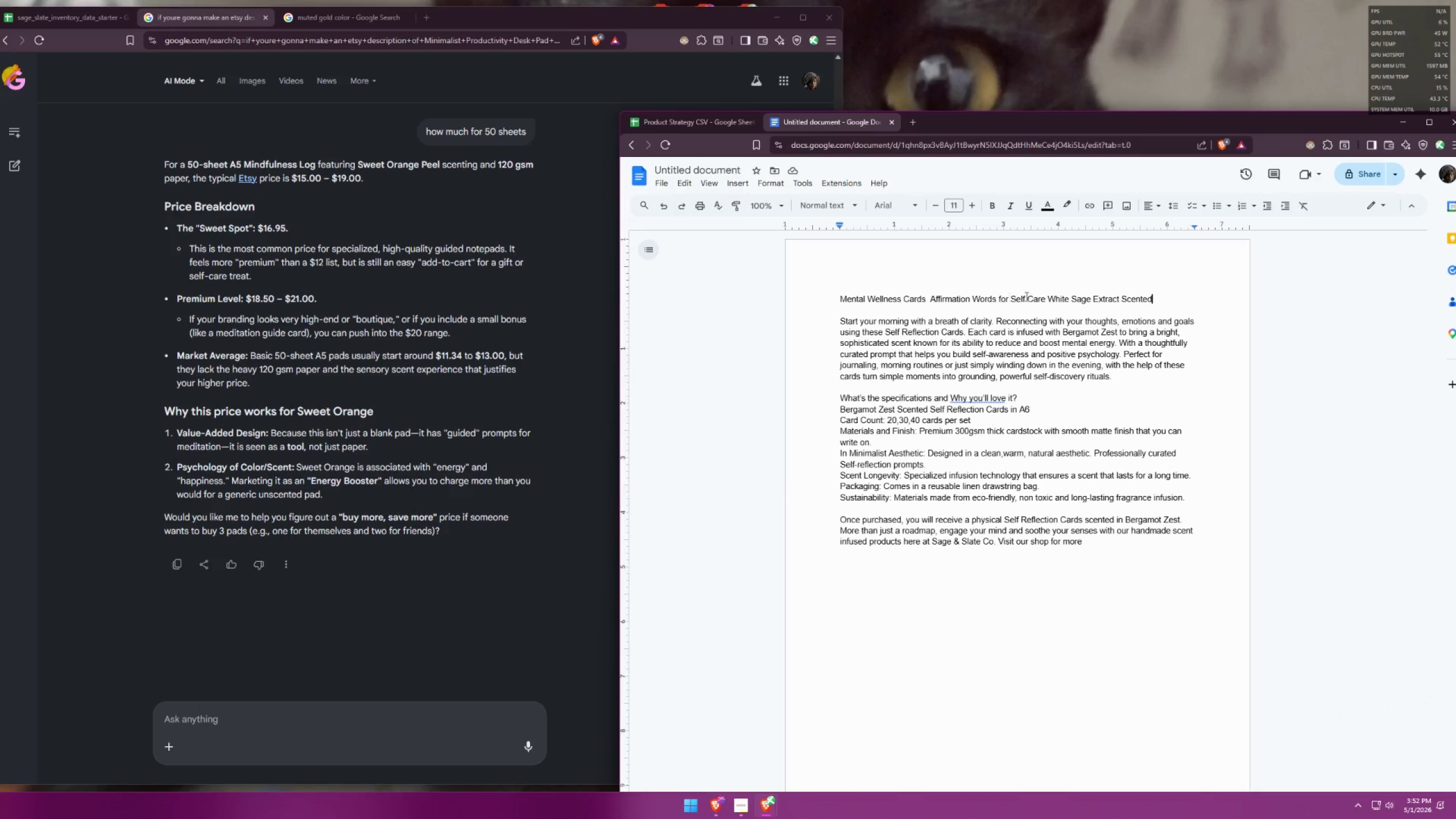 
double_click([311, 715])
 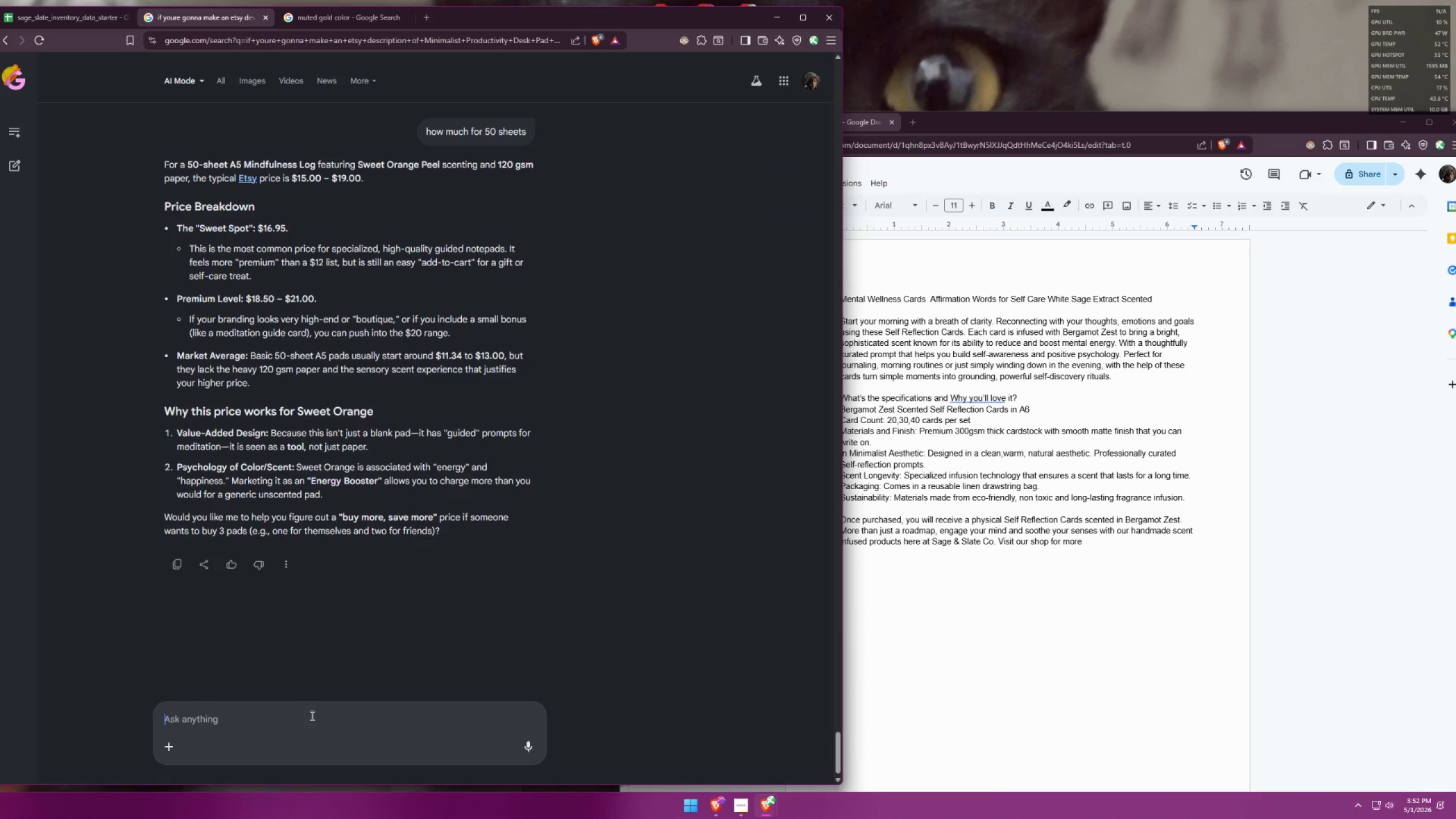 
type(for )
 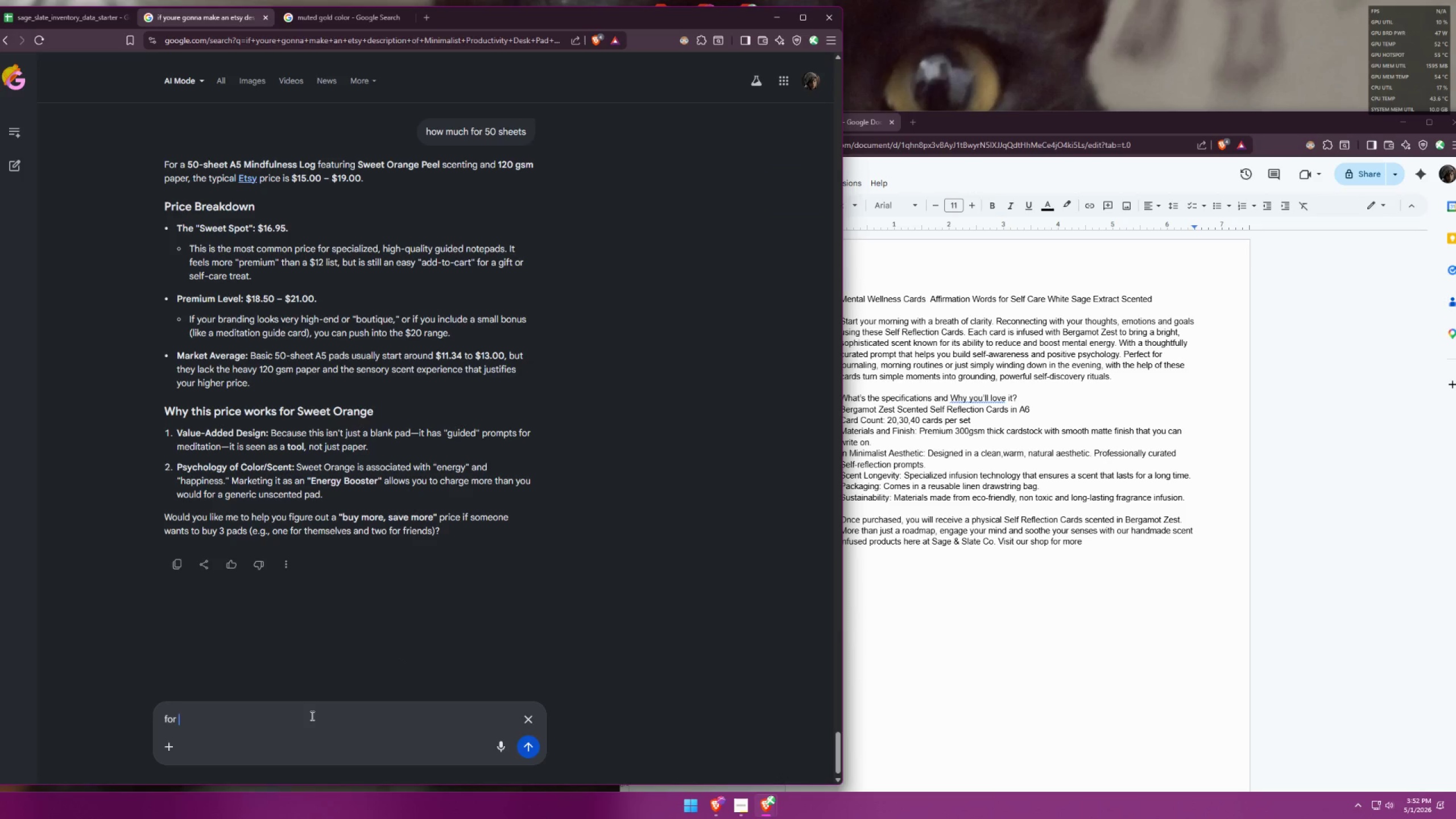 
key(Control+ControlLeft)
 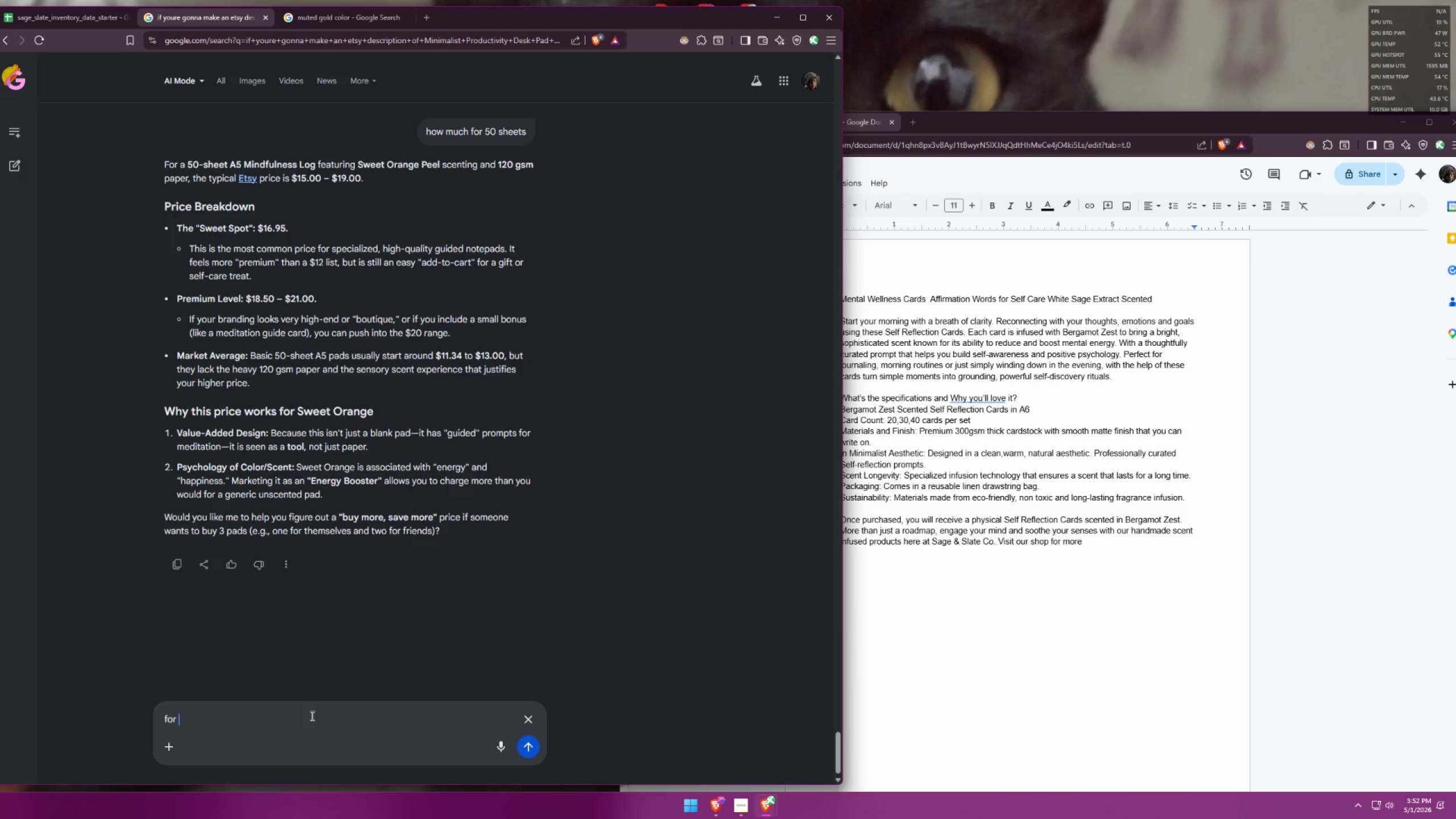 
key(Control+V)
 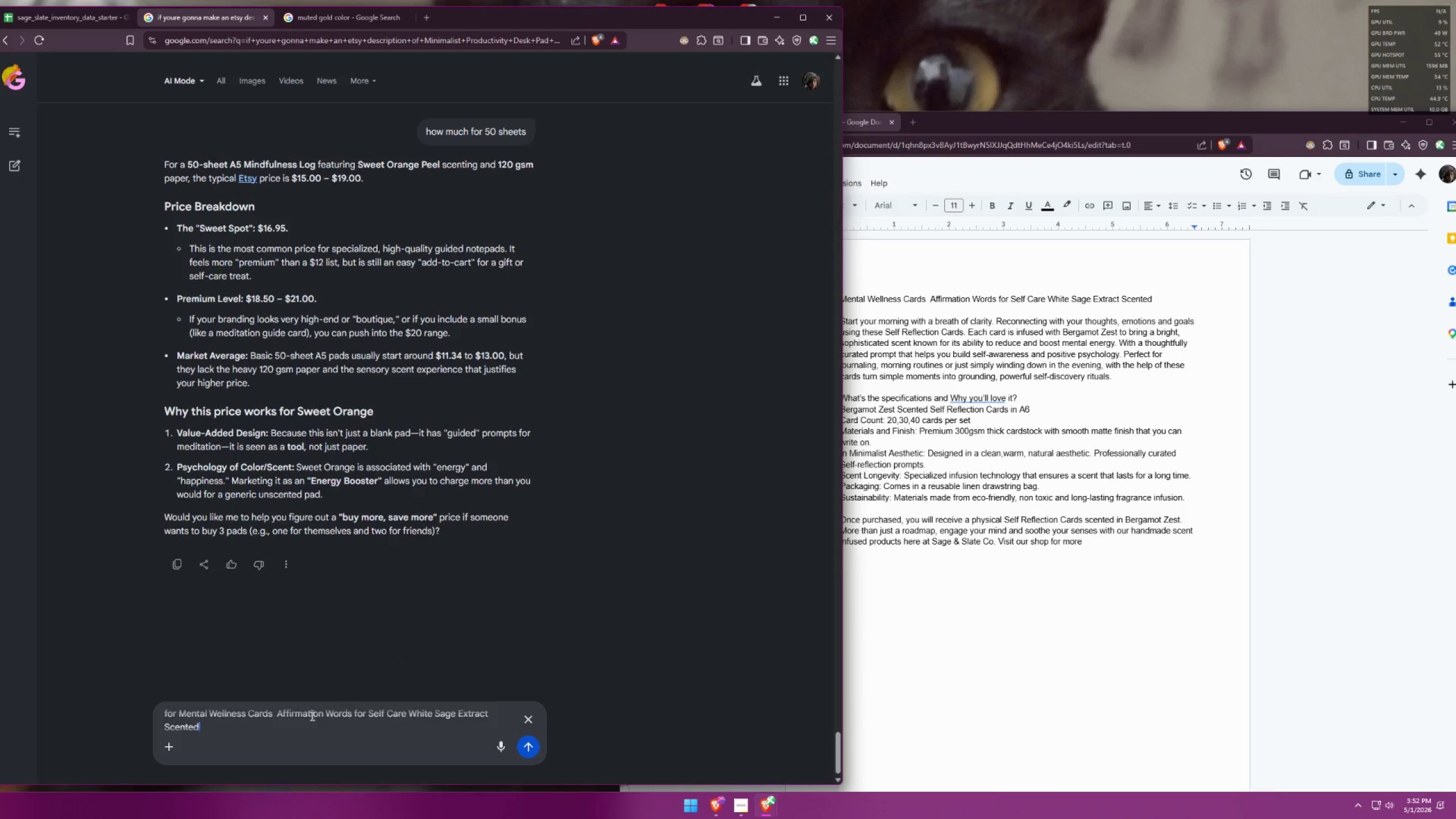 
key(Enter)
 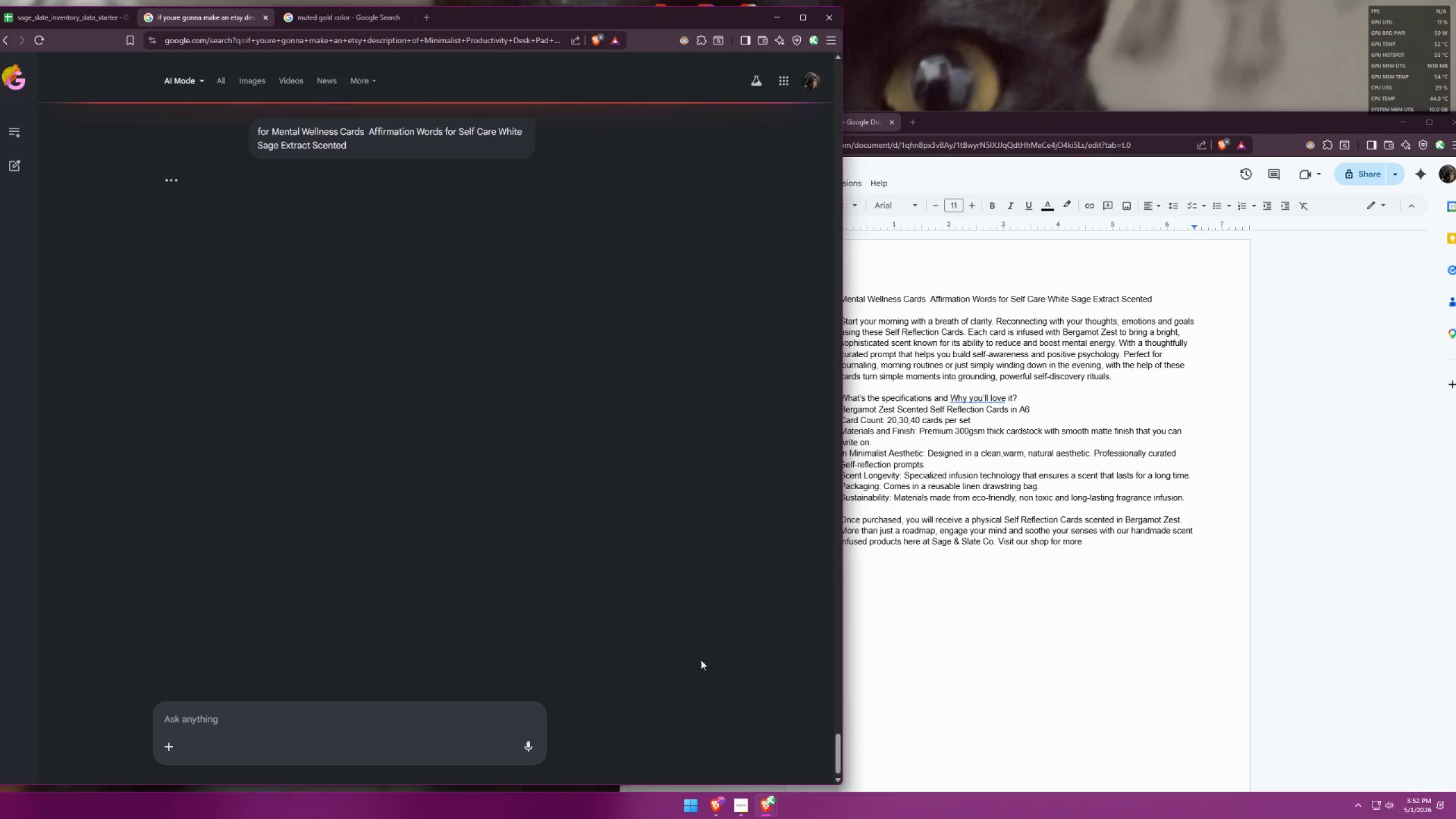 
left_click([982, 556])
 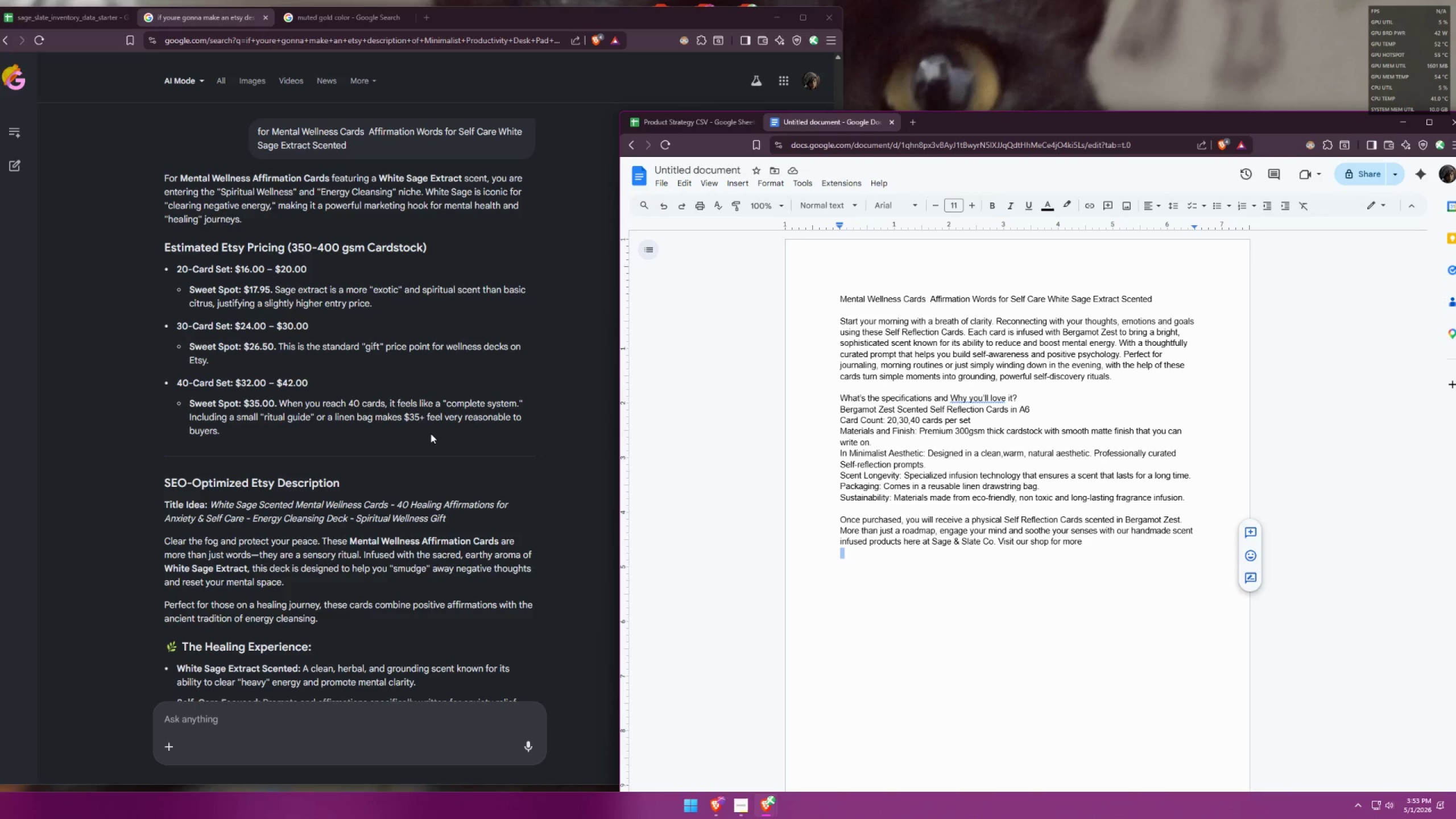 
wait(46.19)
 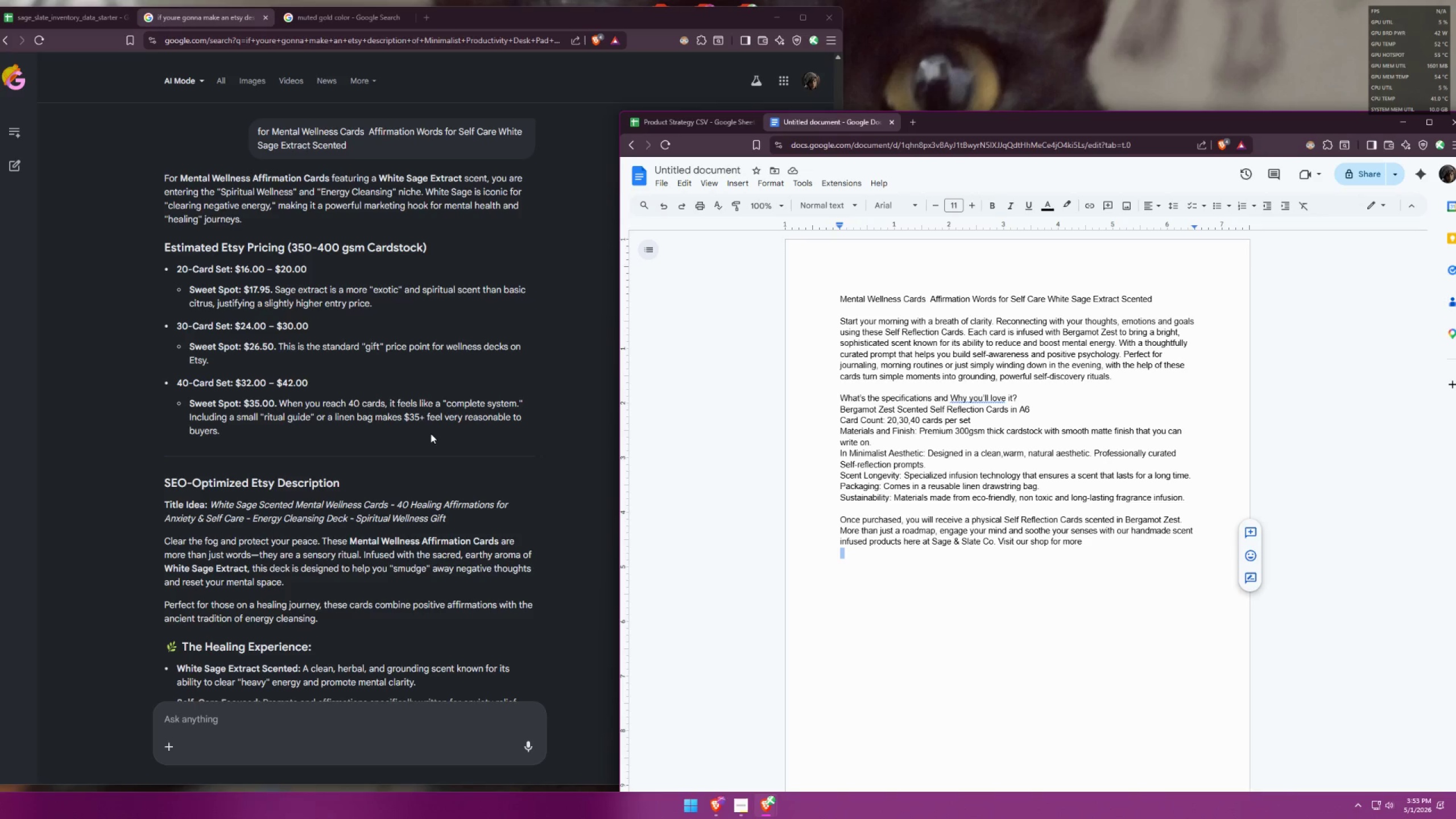 
left_click([853, 564])
 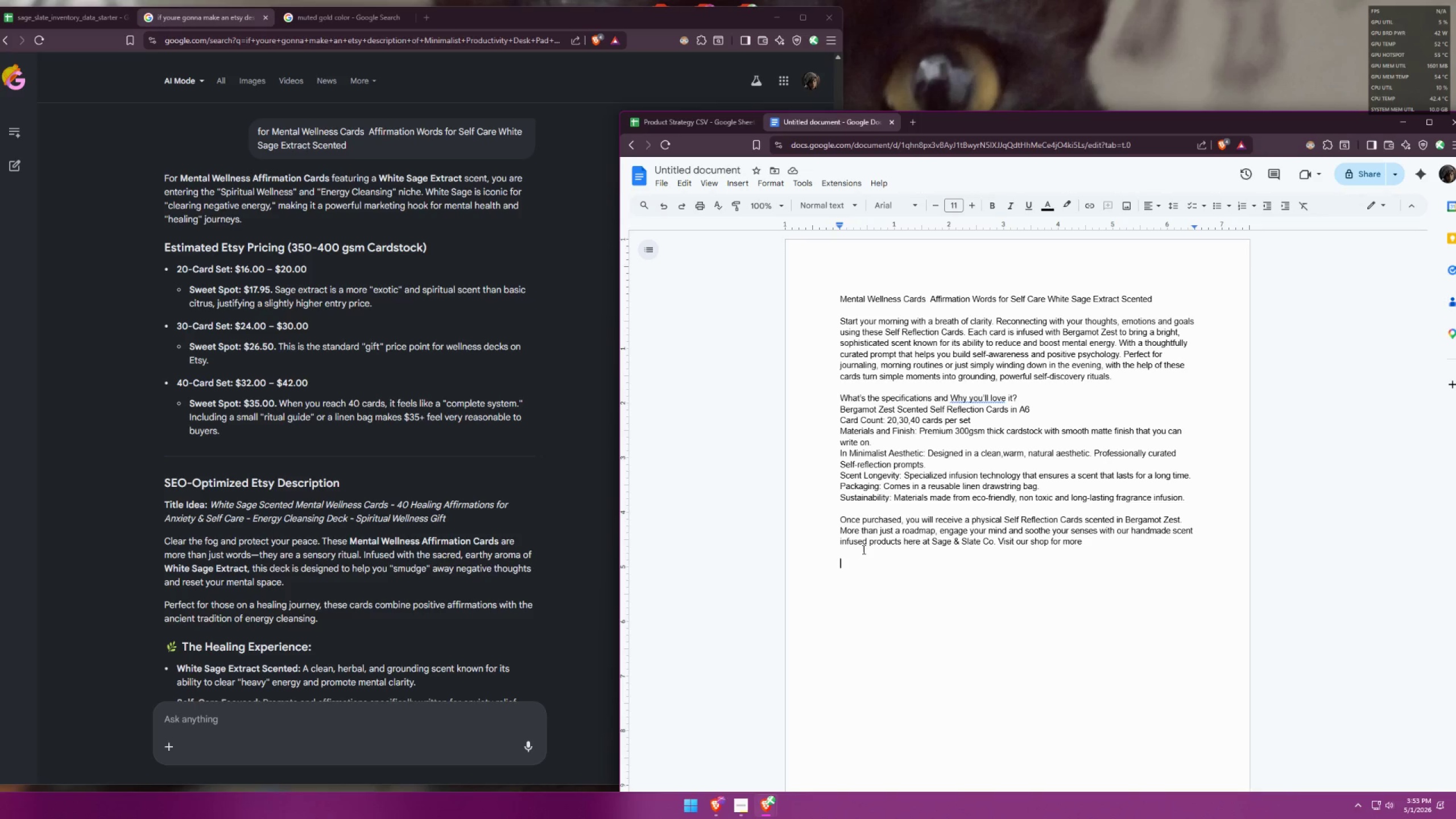 
left_click([863, 549])
 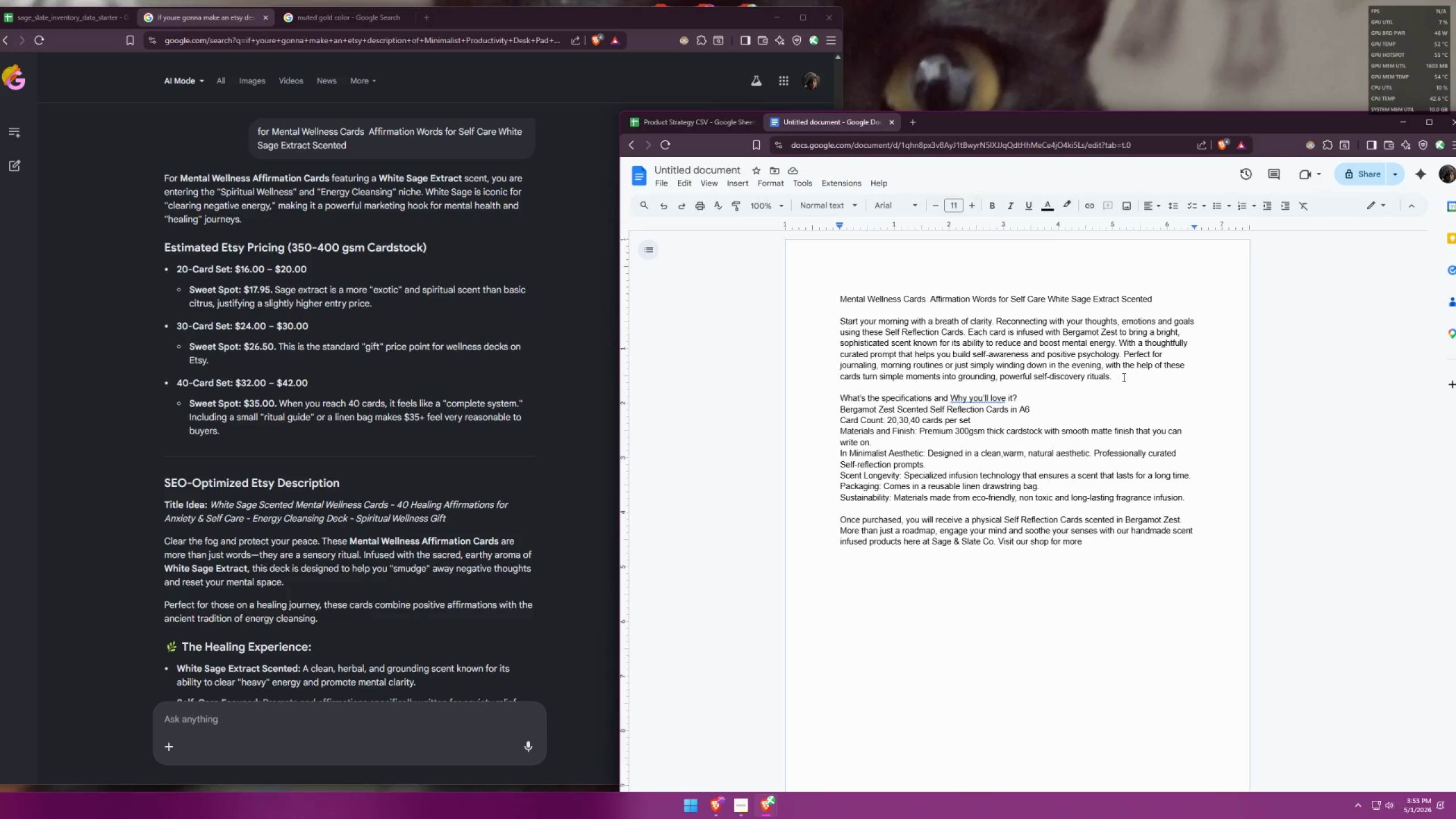 
left_click_drag(start_coordinate=[1124, 378], to_coordinate=[827, 321])
 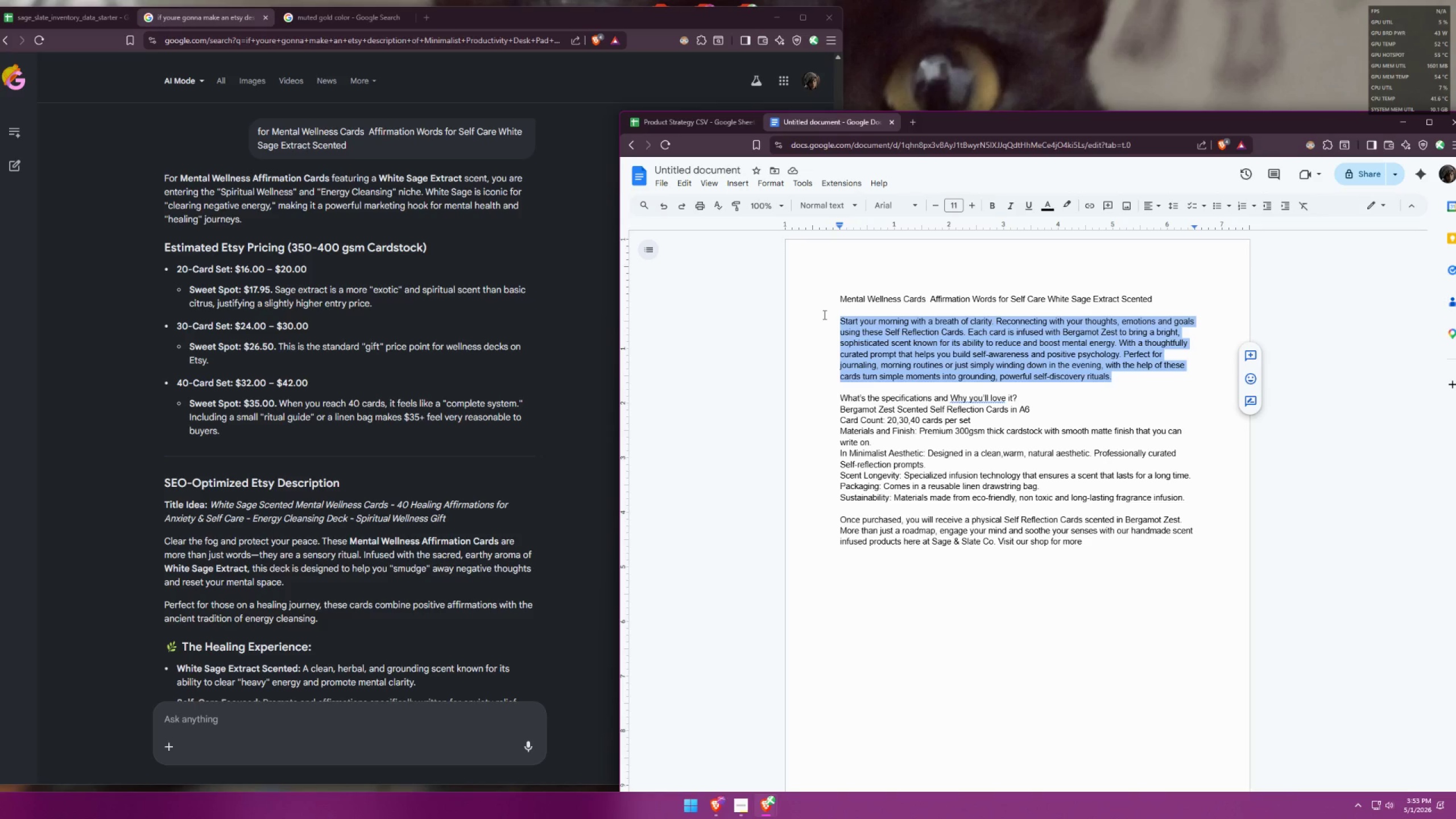 
key(Backspace)
type(Clear the fog)
 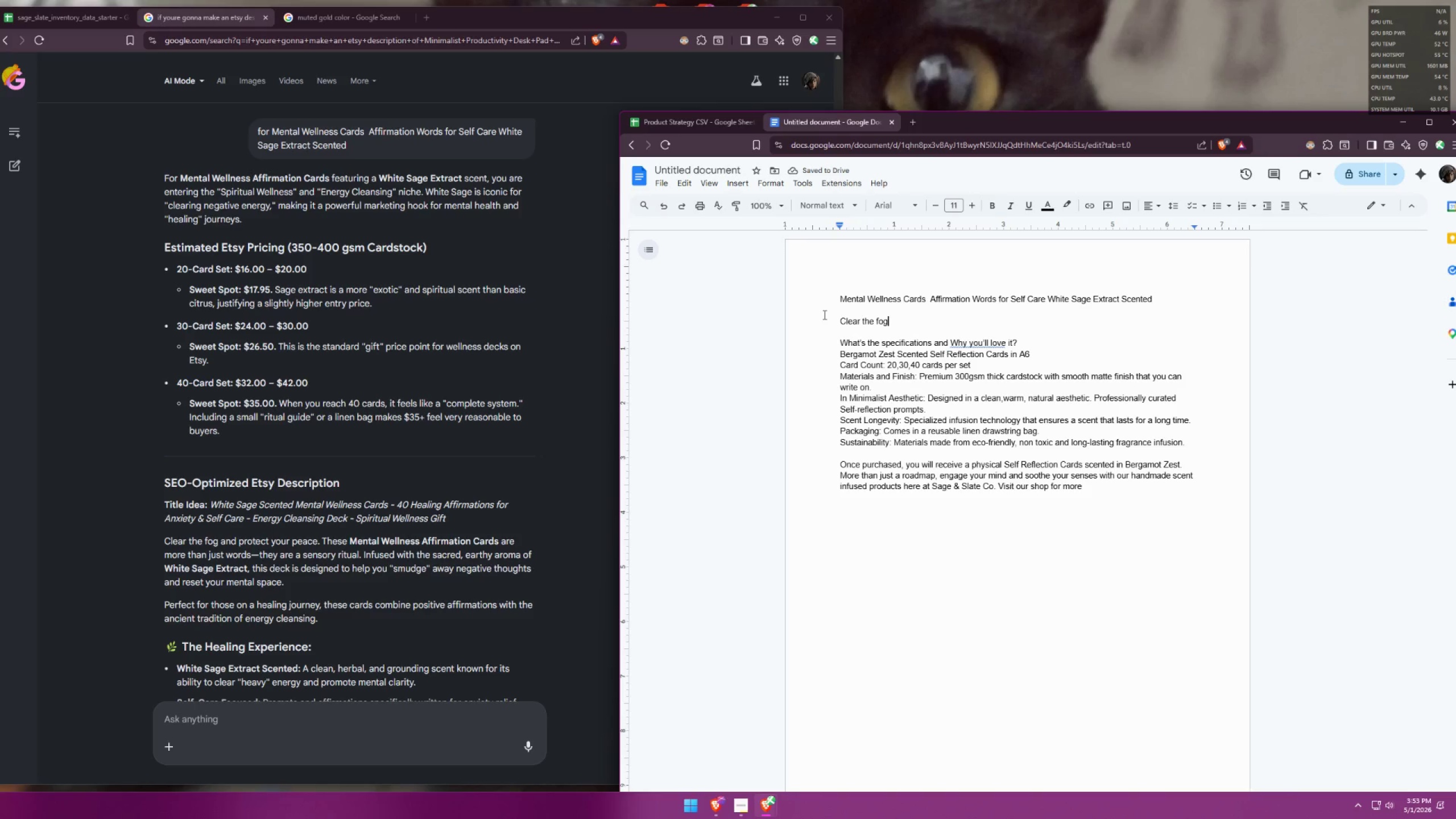 
type( and support your mental-)
key(Backspace)
type( )
key(Backspace)
type( well-being wit )
key(Backspace)
type(h these Mental Wellness Cards.)
key(Backspace)
 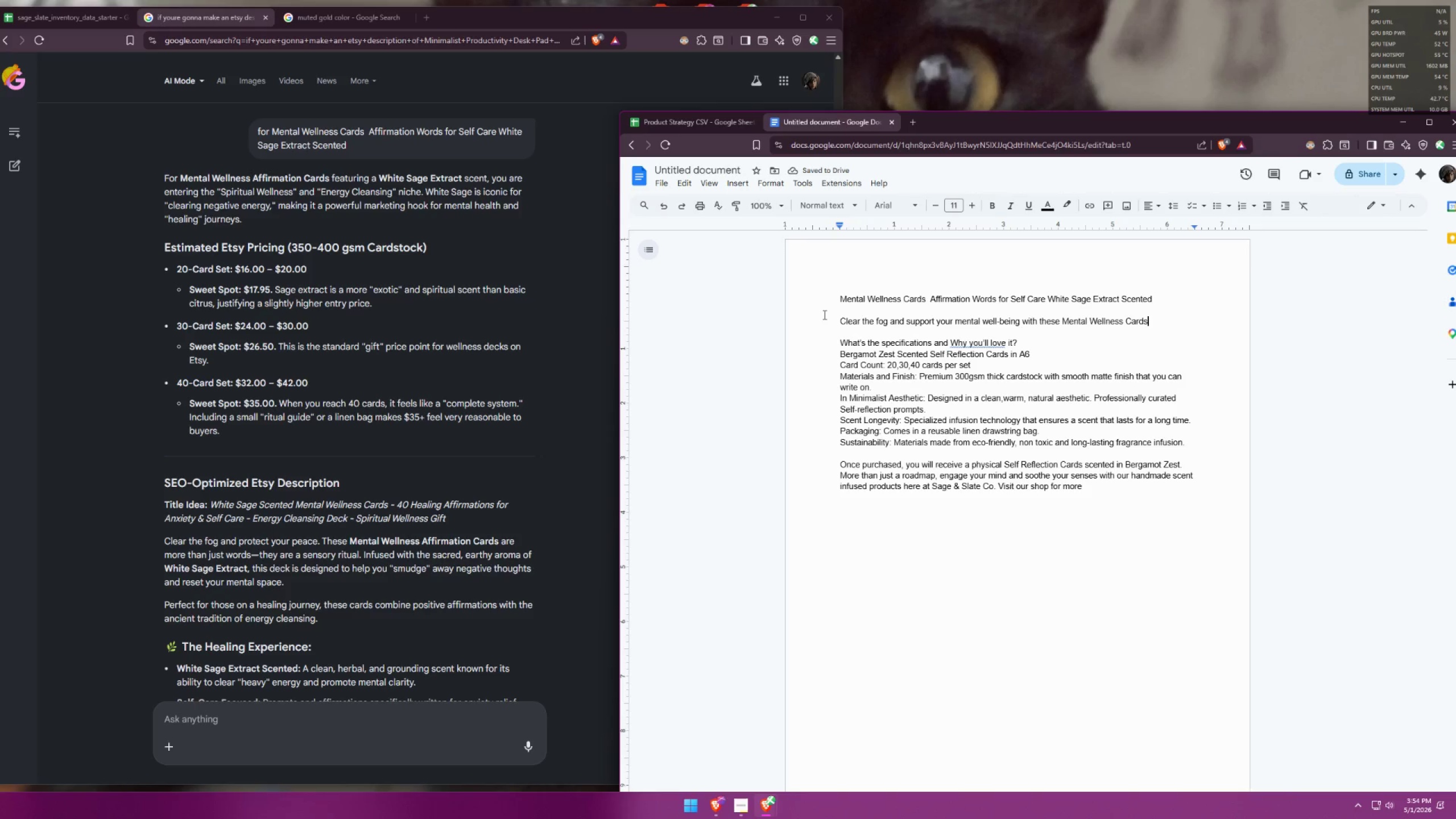 
wait(5.45)
 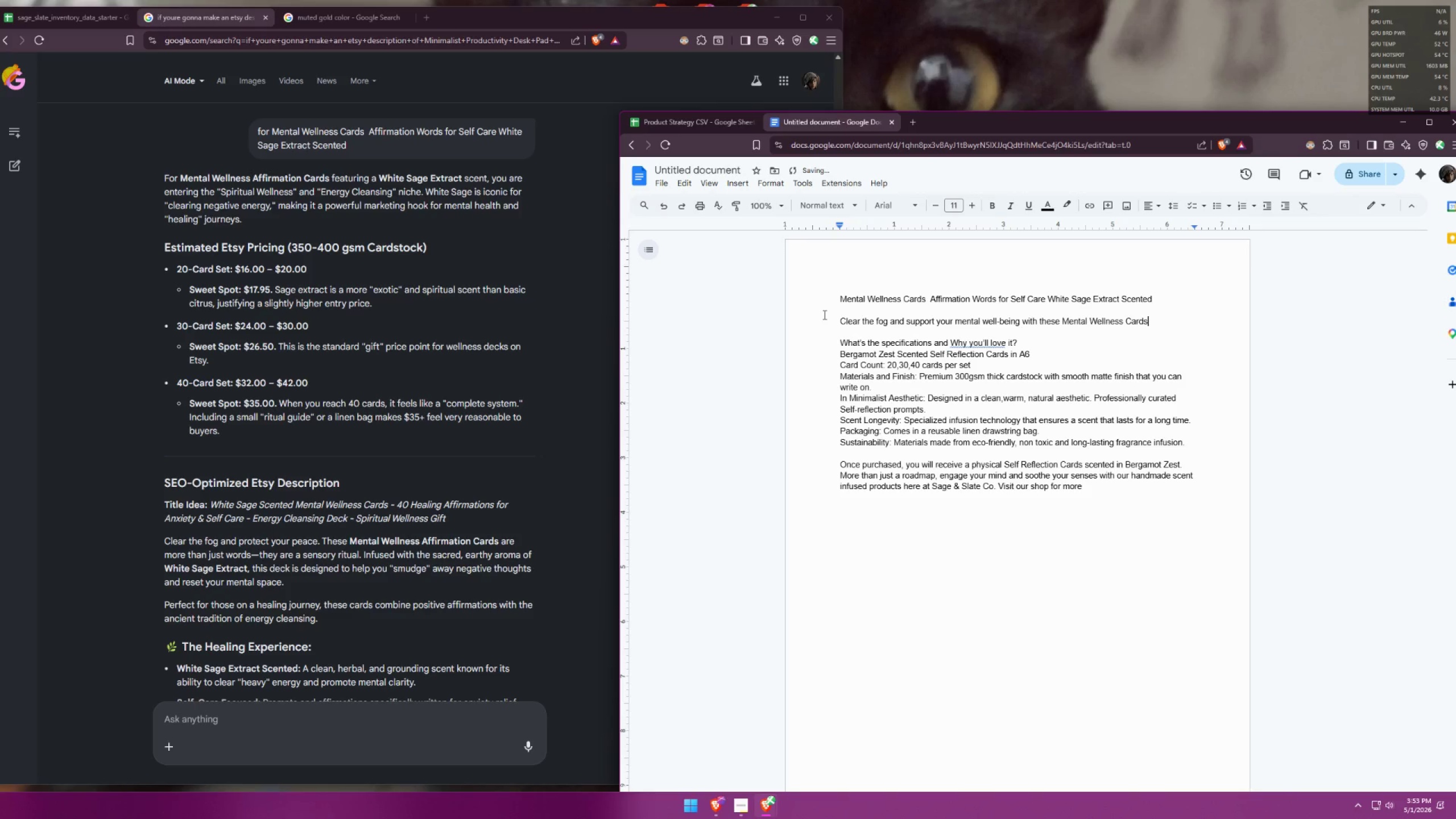 
type(. These a)
key(Backspace)
type(cards are more than just words, they are sensory ritual. )
 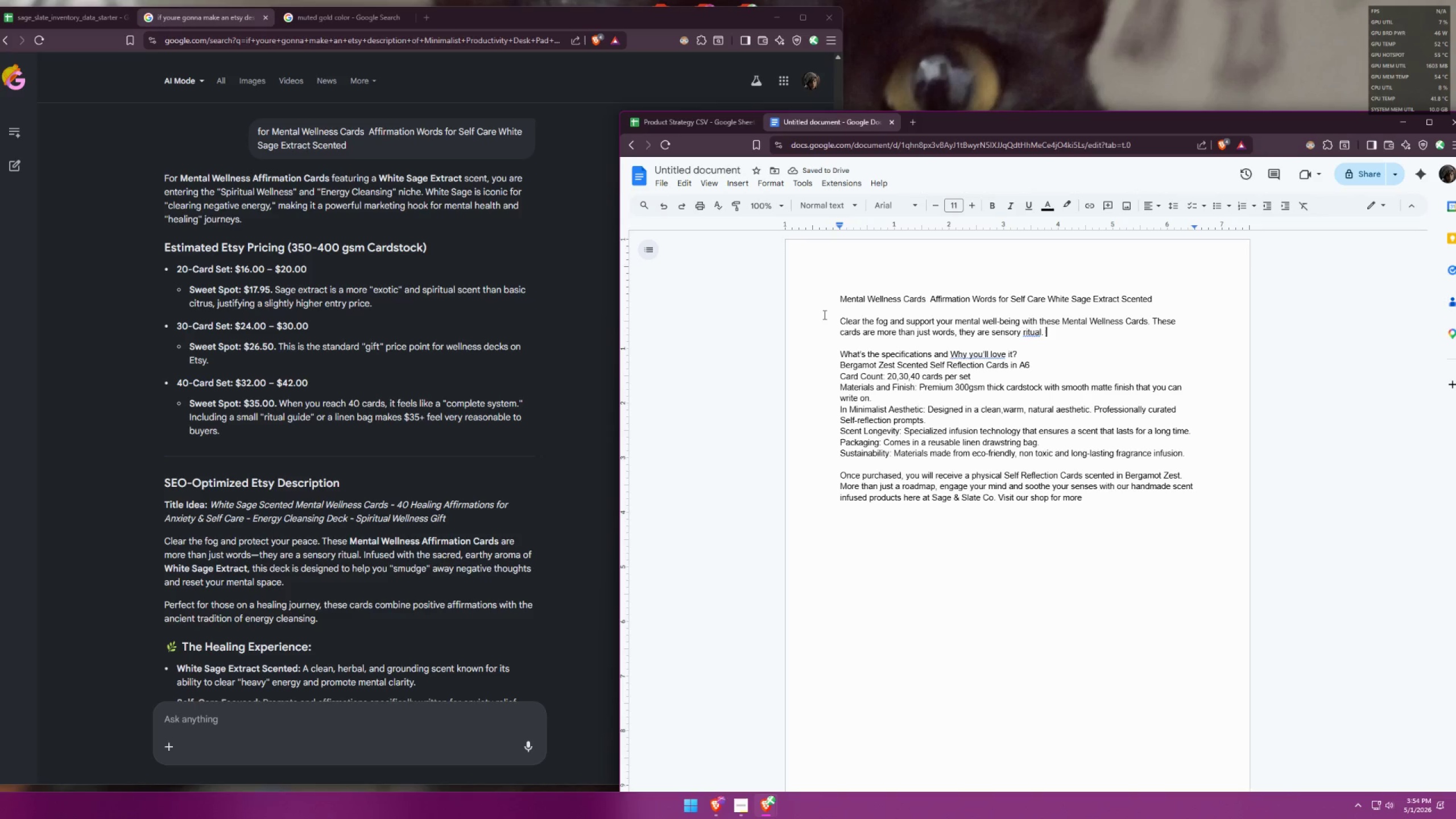 
type(Thoughtfully designed to guide)
 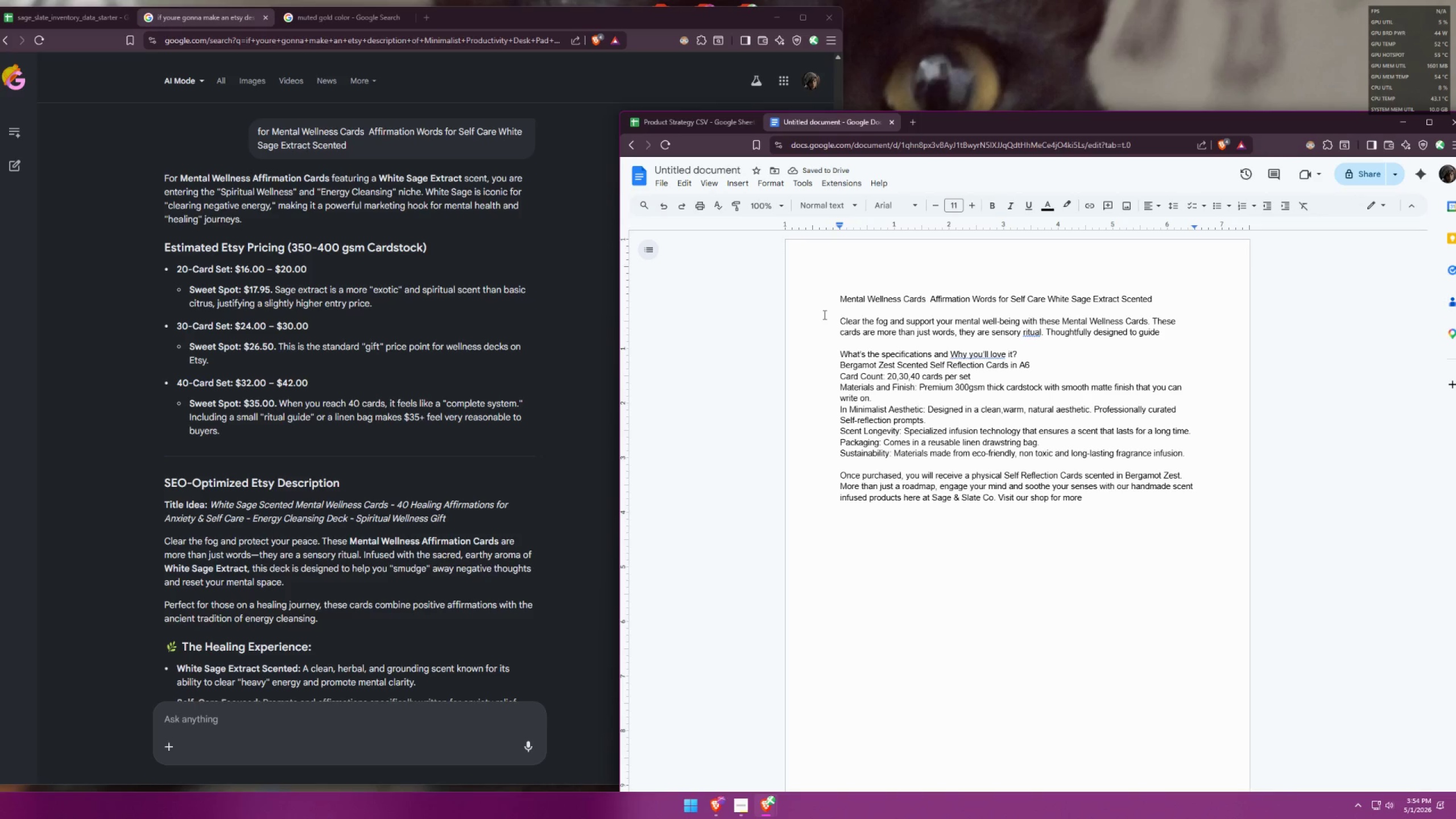 
wait(6.52)
 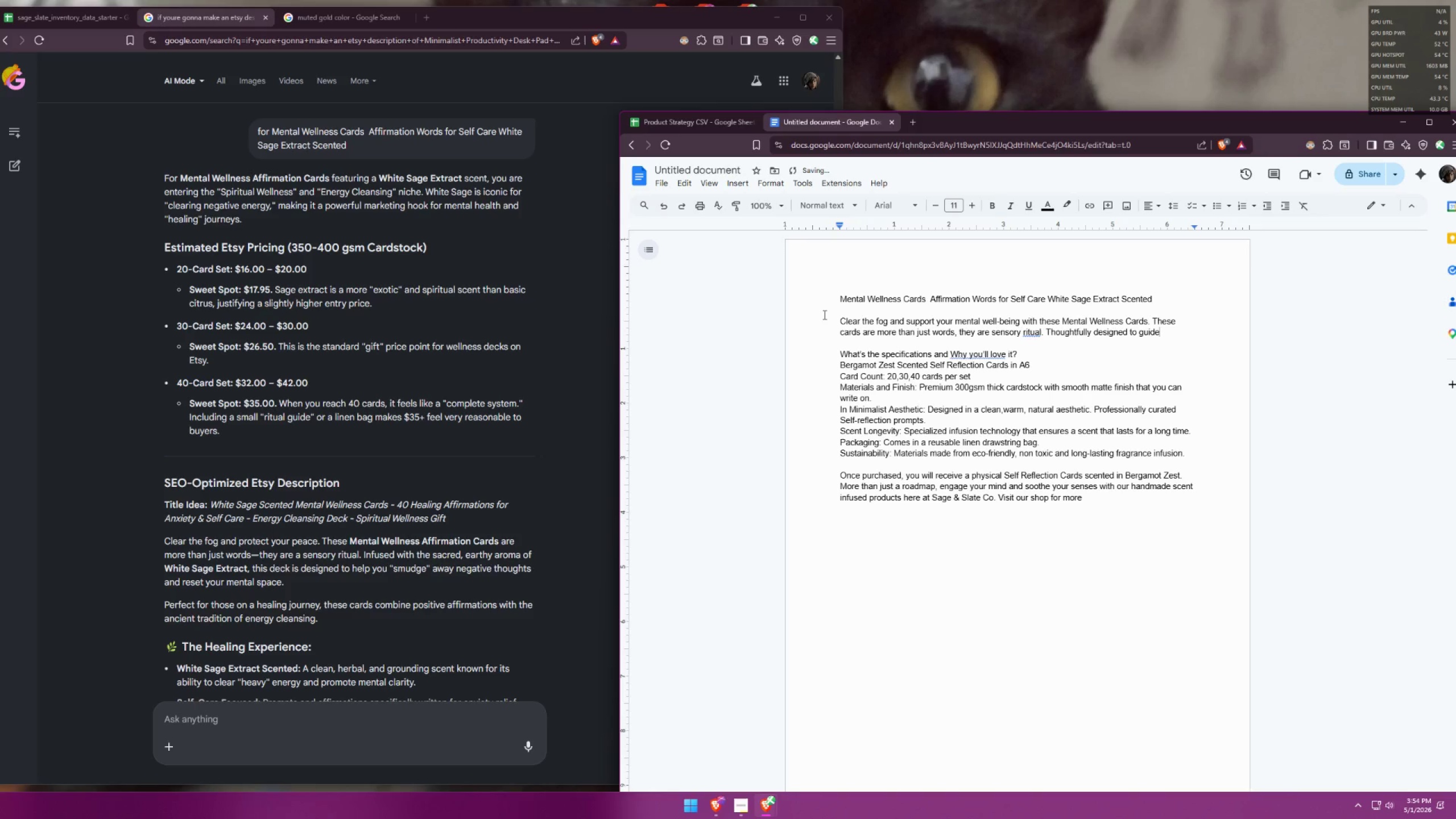 
type( the mentality )
 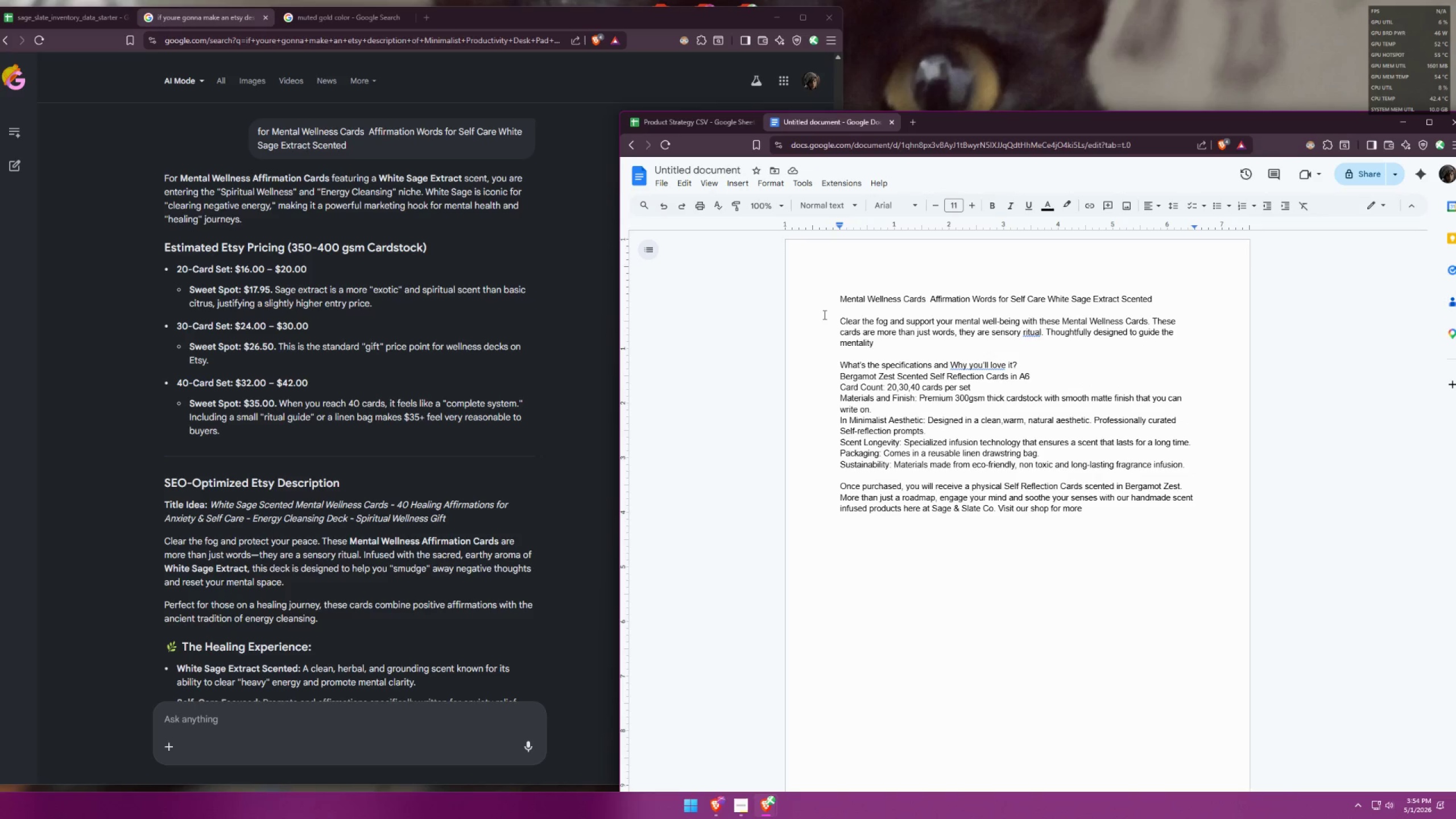 
wait(7.12)
 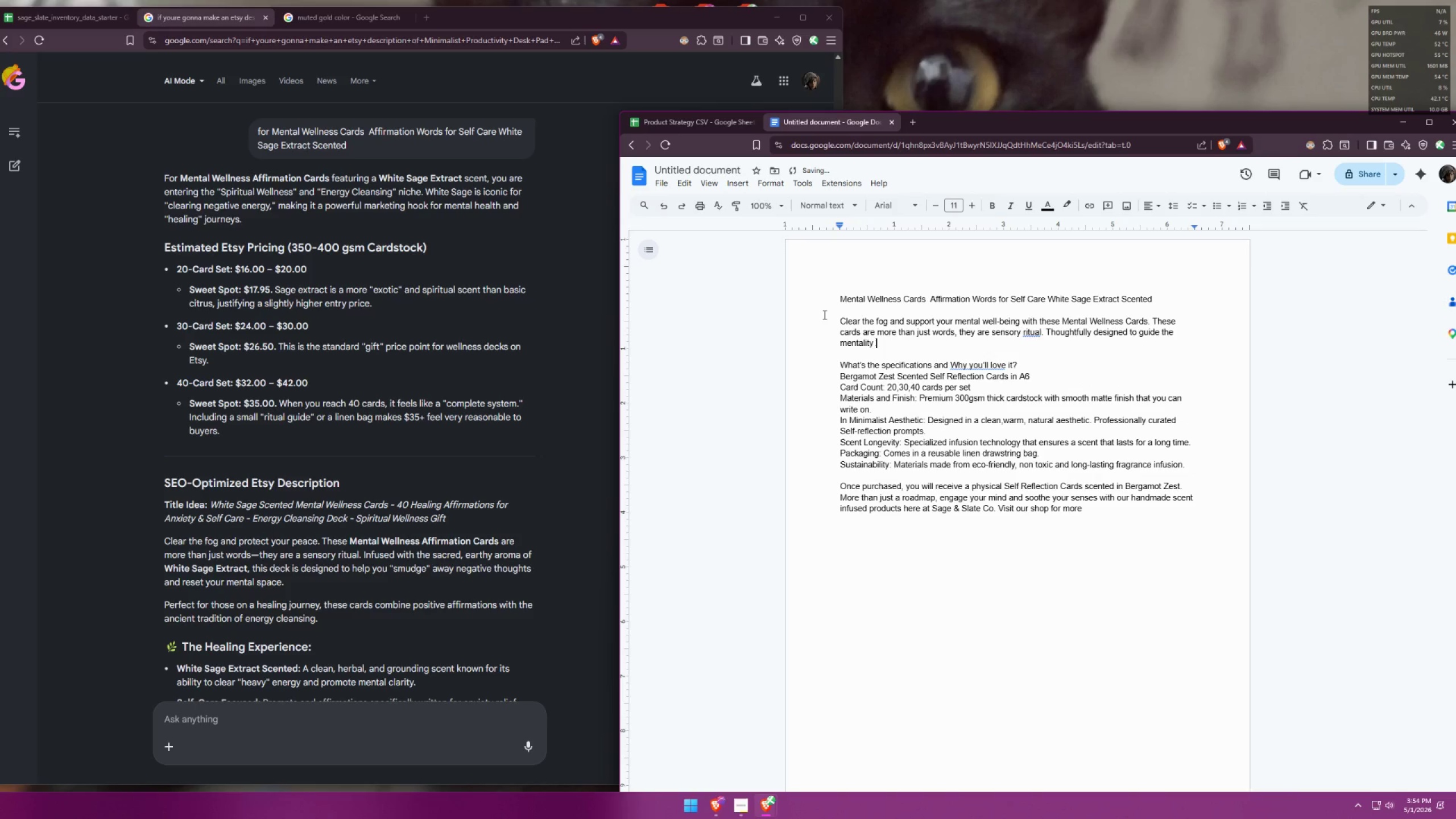 
key(Backspace)
 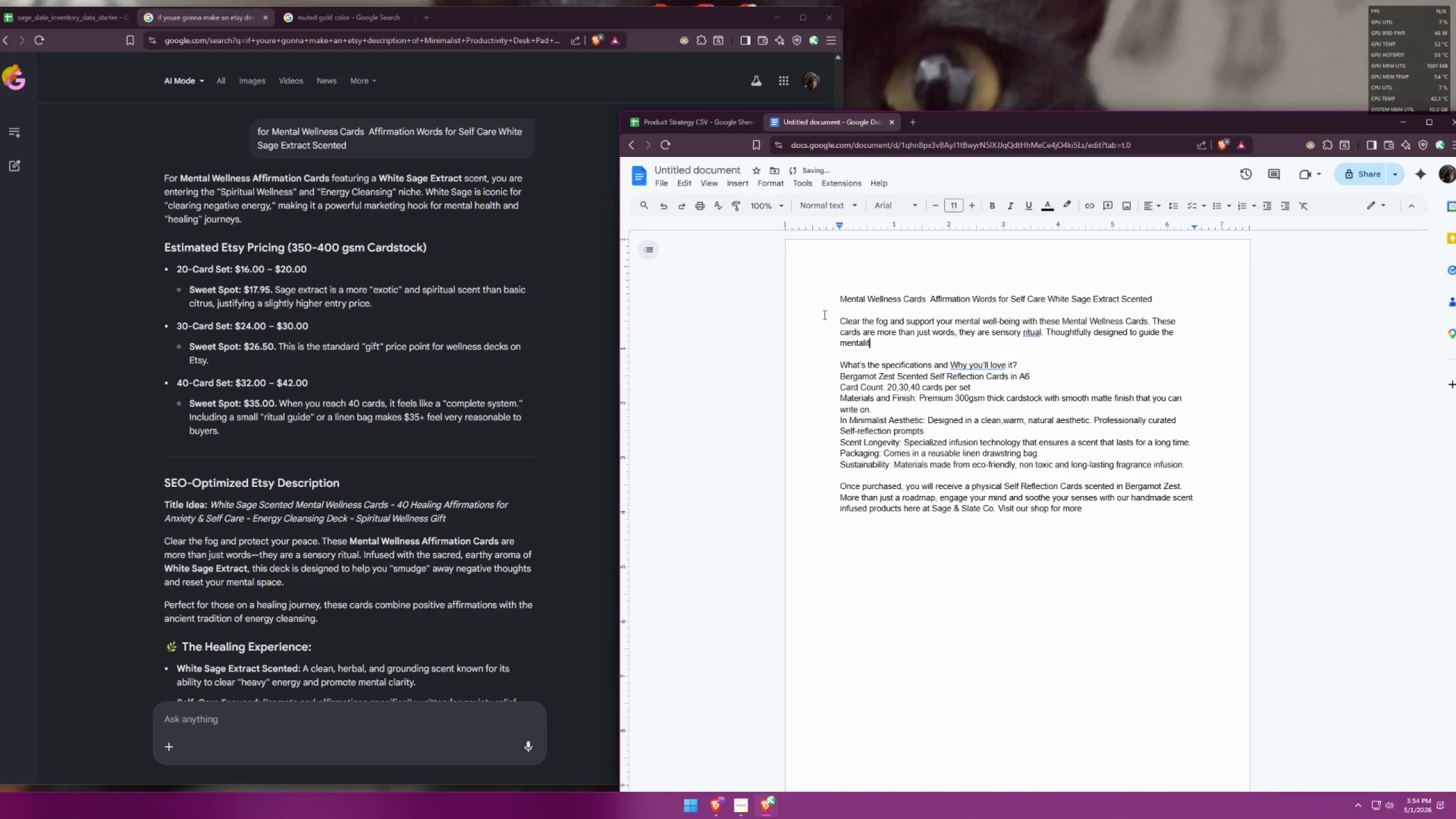 
key(Backspace)
 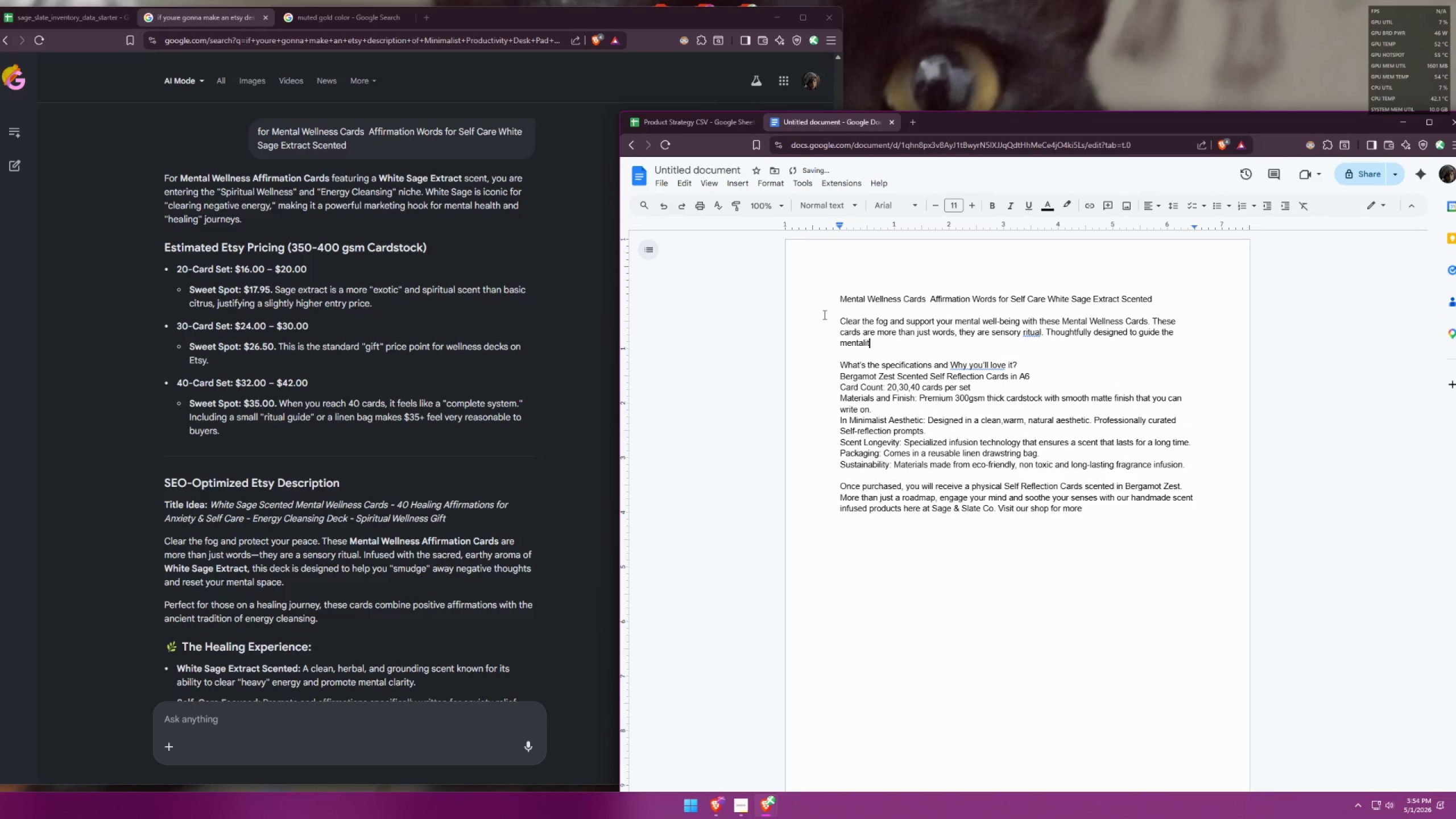 
key(Backspace)
 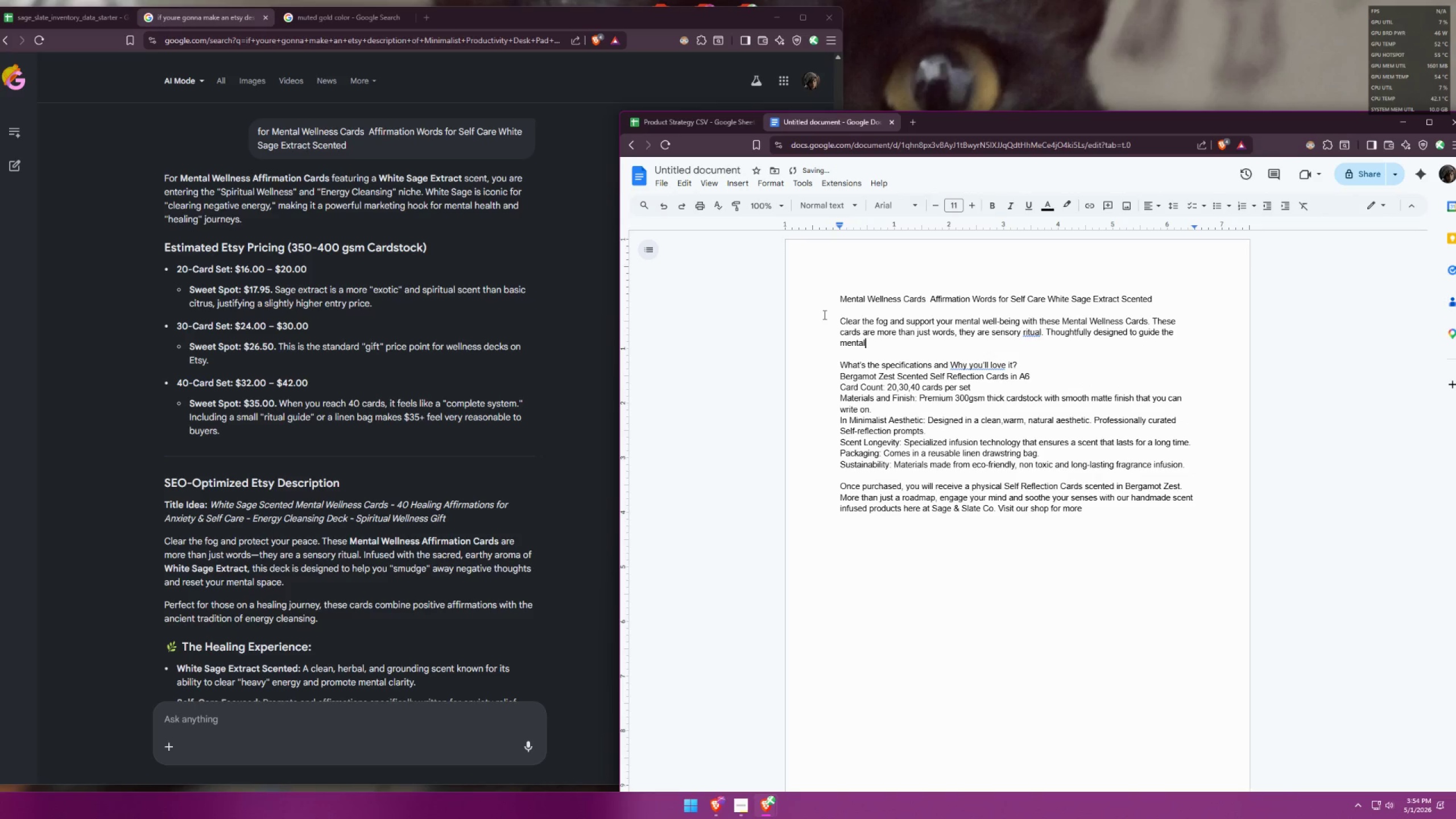 
key(Backspace)
 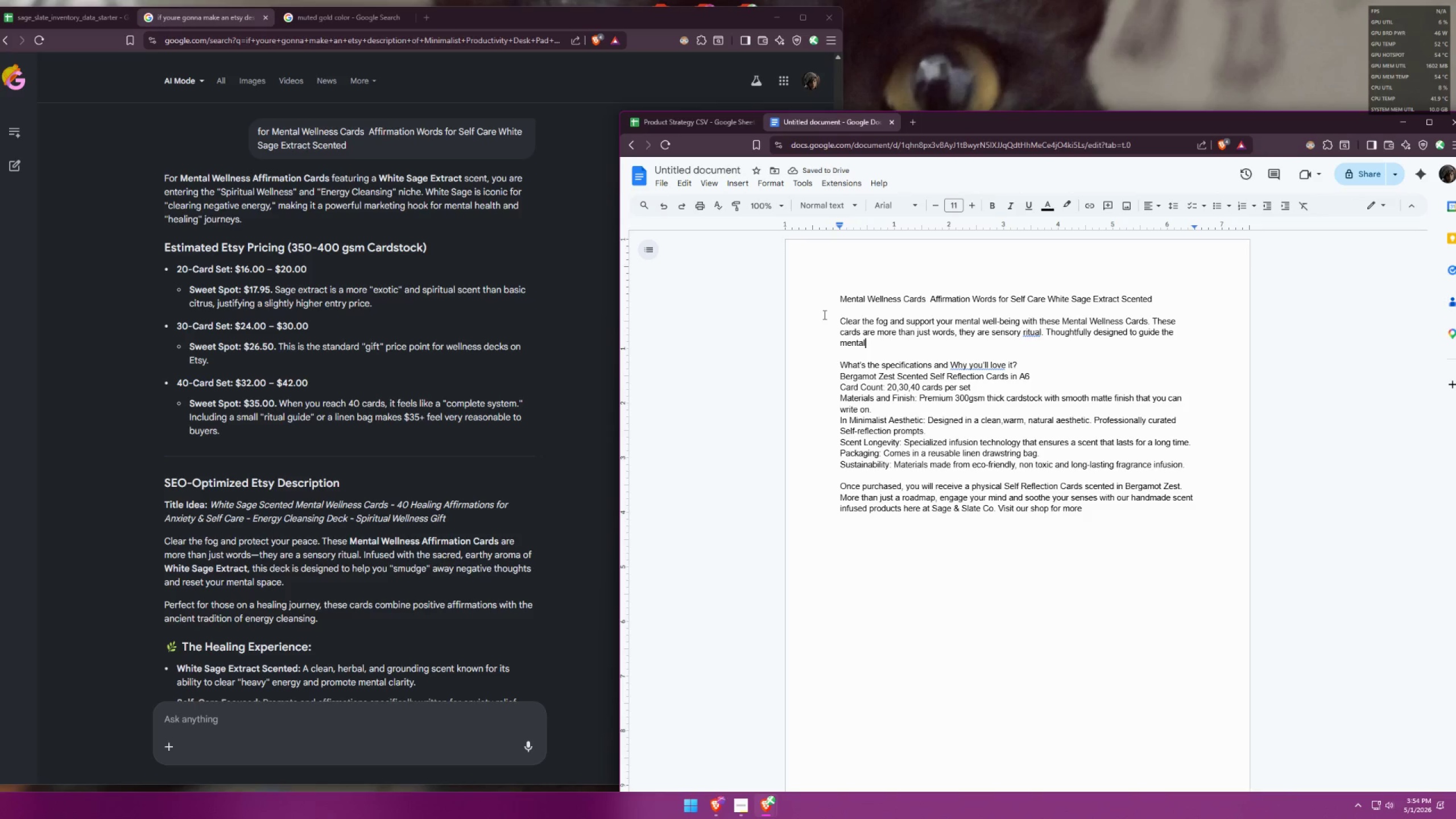 
wait(5.14)
 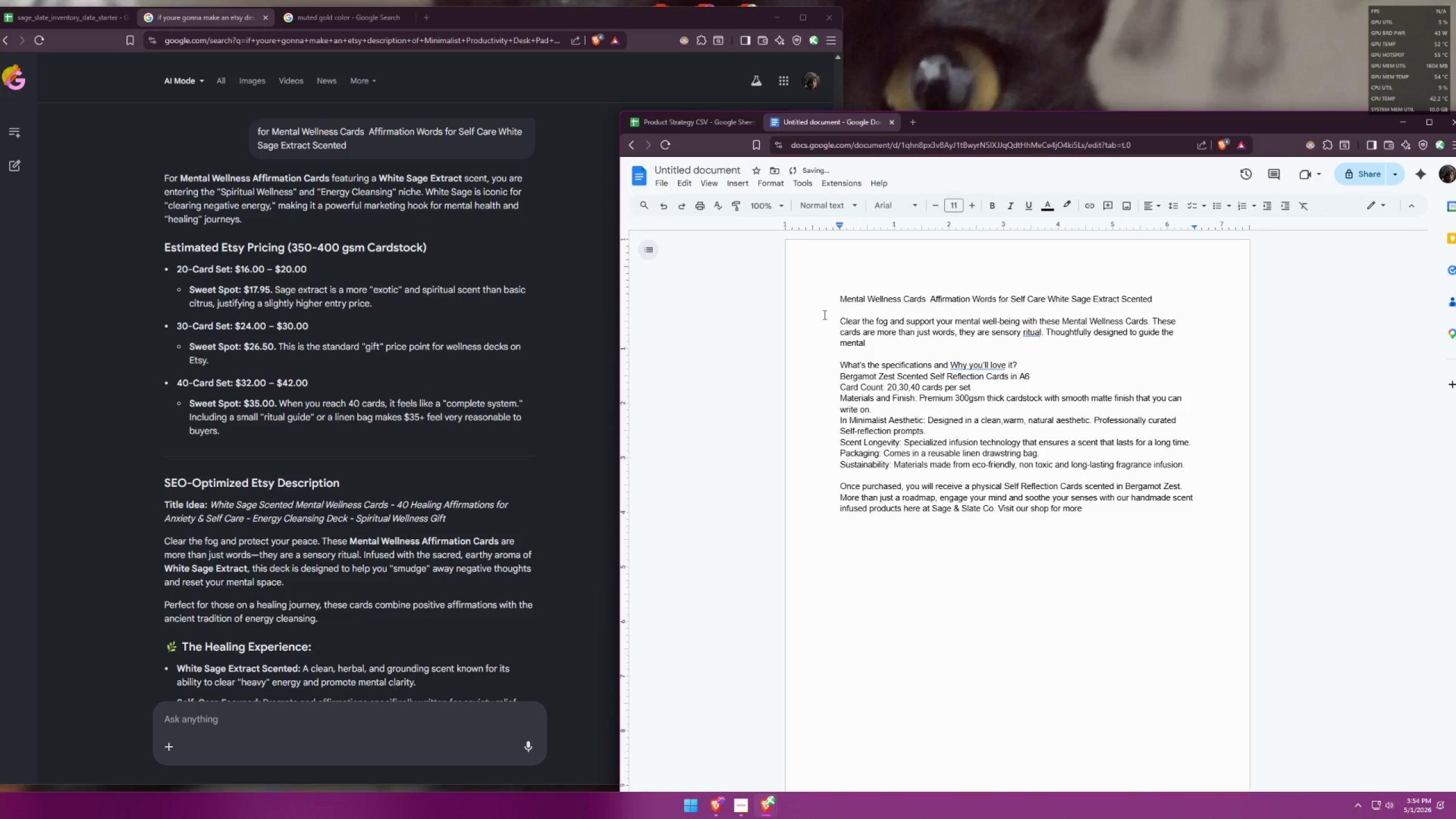 
type(ity)
 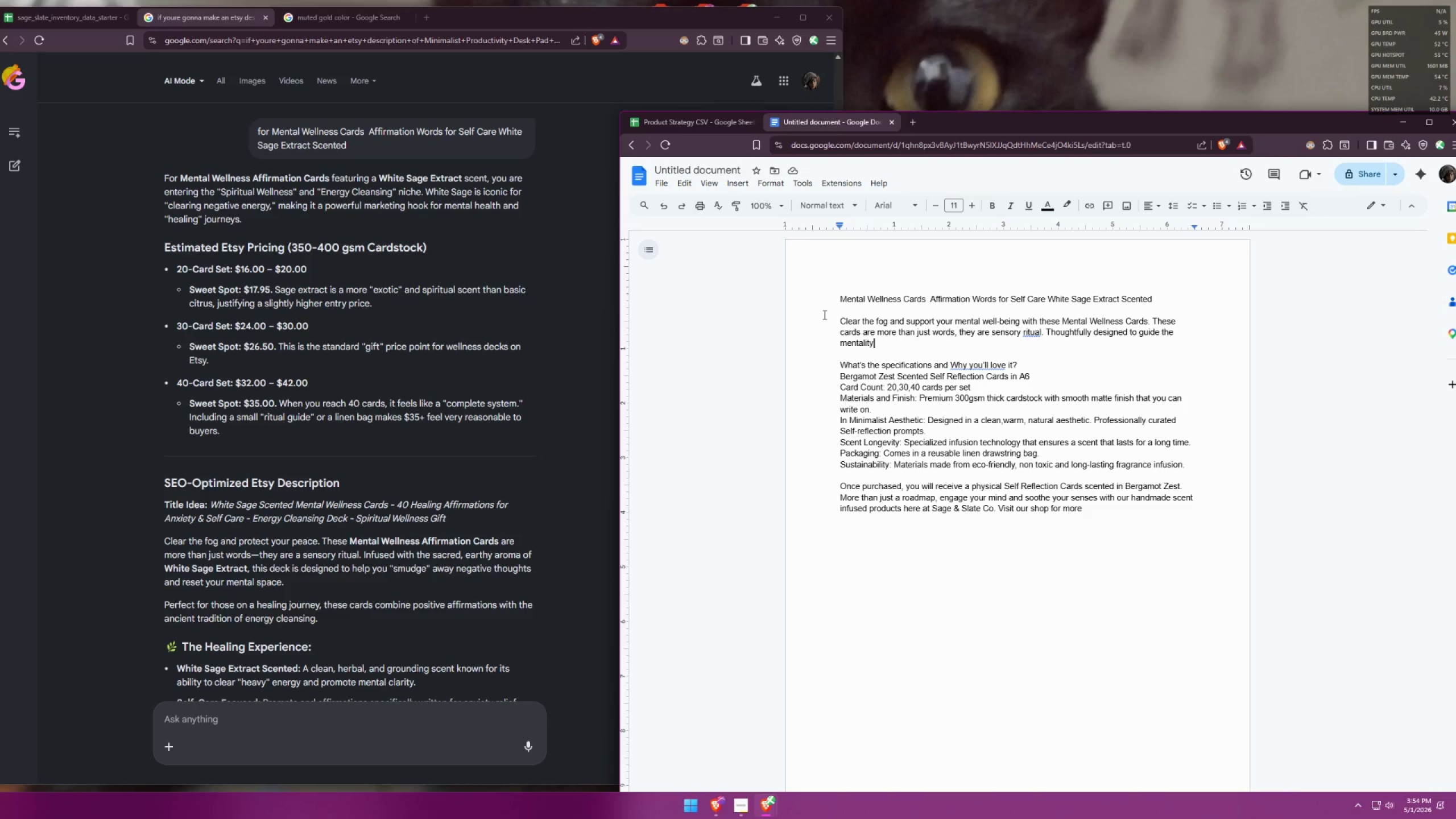 
wait(11.19)
 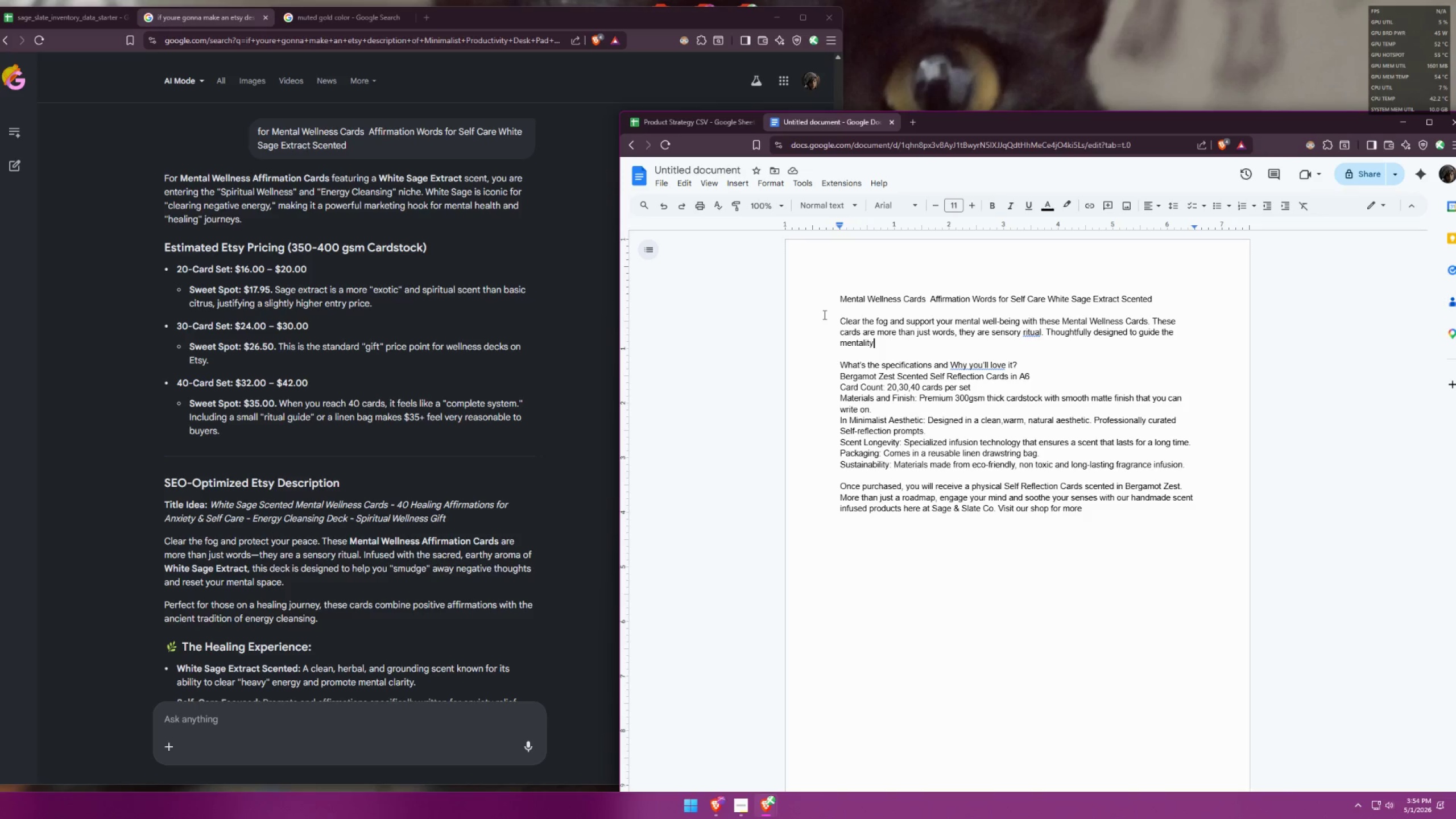 
type(, this prompt deck helkp)
 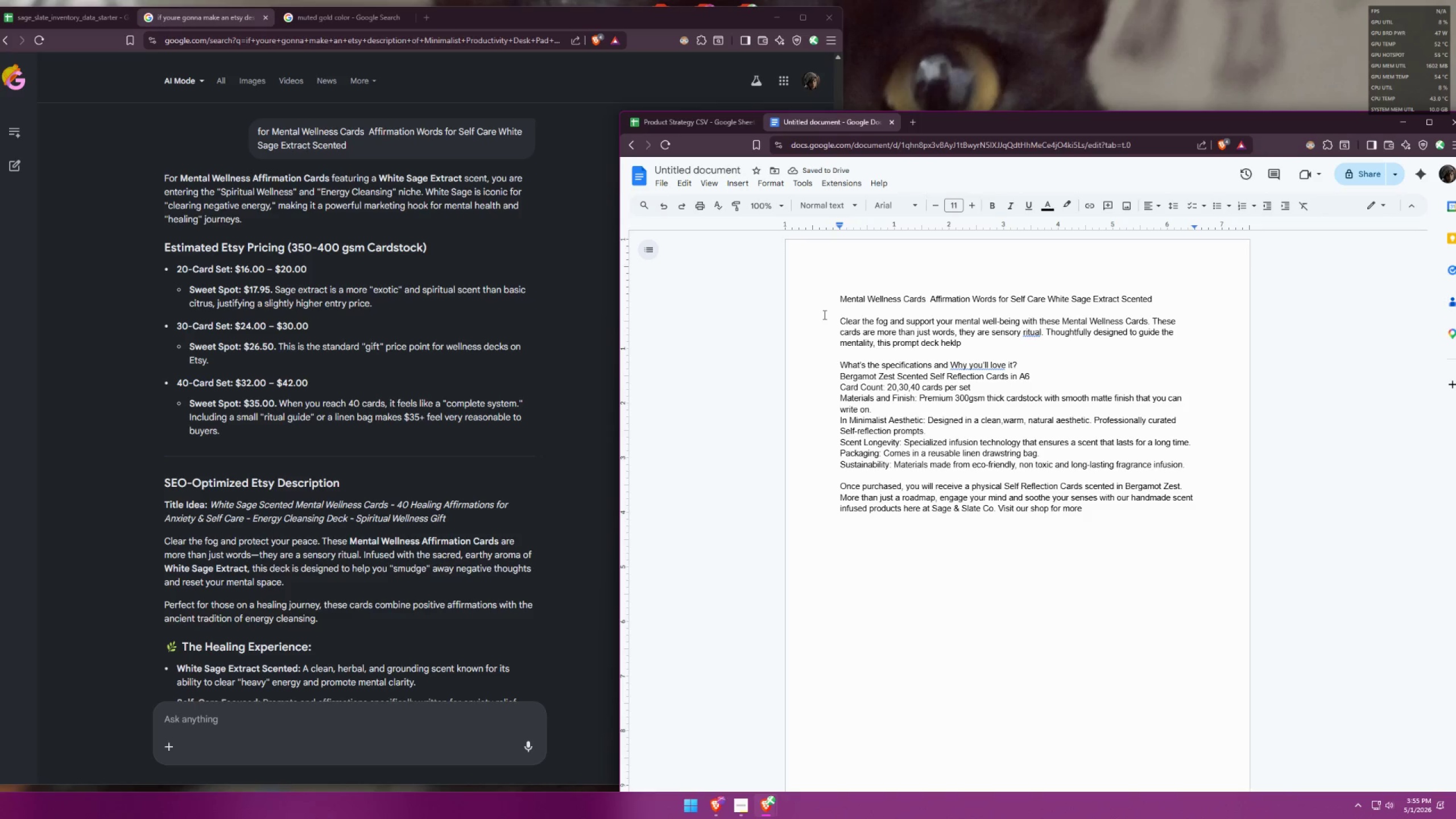 
key(Backspace)
key(Backspace)
key(Backspace)
type(lps you slow down, reset your thoughts and reconnect with yourself. )
 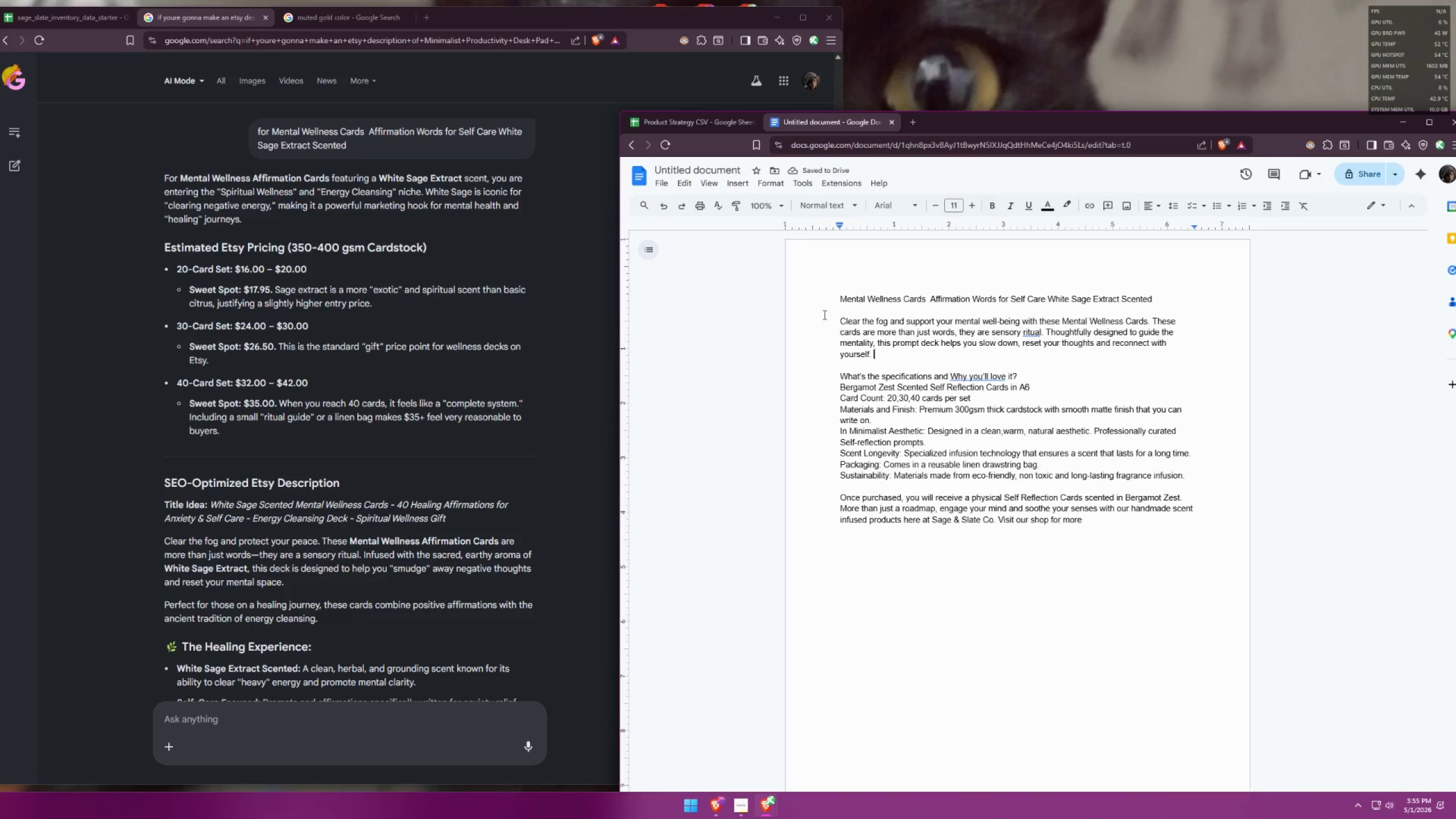 
wait(5.42)
 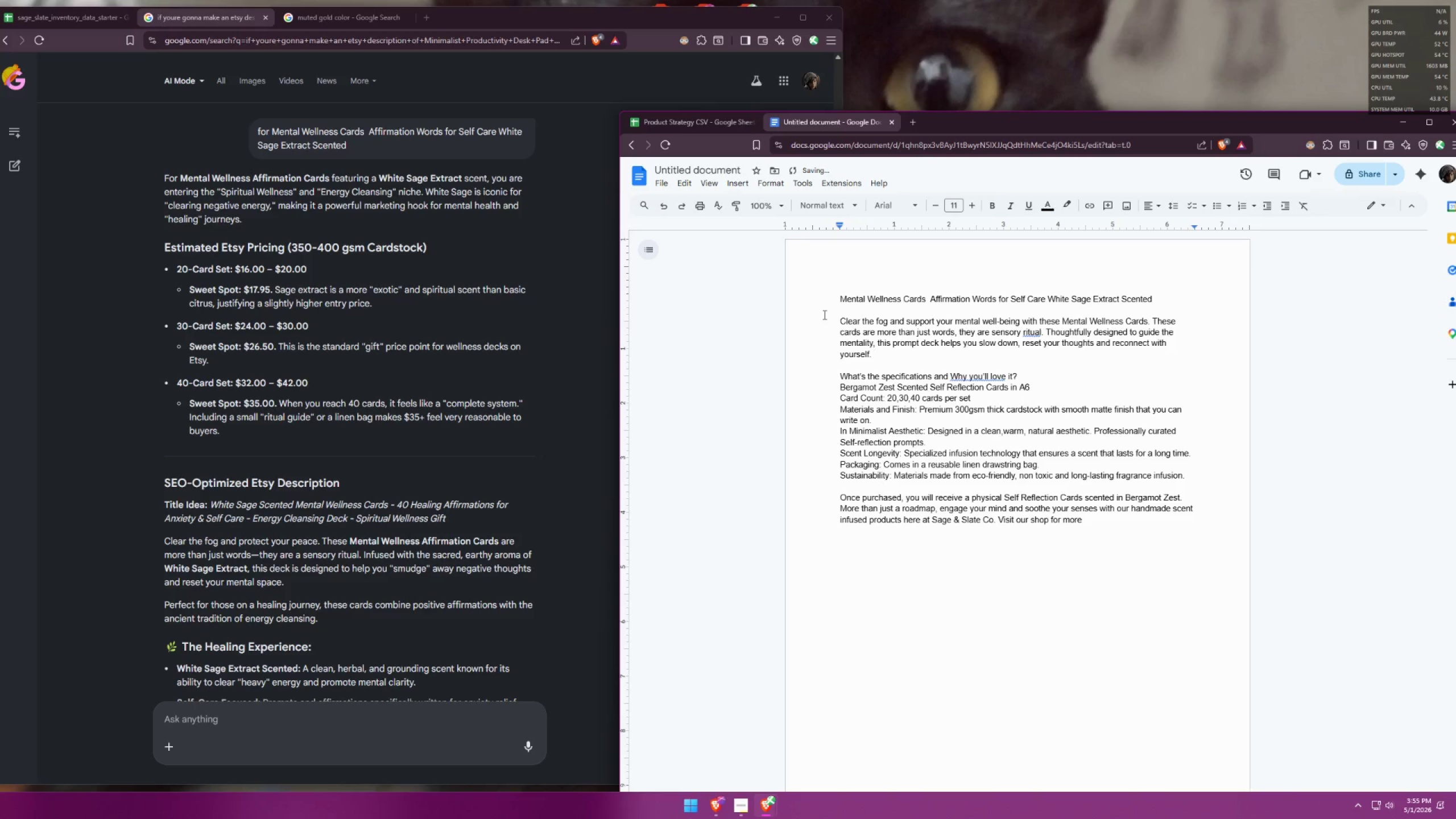 
type(INFUSED WITH THE sacred ar)
key(Backspace)
key(Backspace)
key(Backspace)
type(. )
key(Backspace)
key(Backspace)
type( )
key(Backspace)
type(,)
key(Backspace)
type( aroma of White Sae)
key(Backspace)
type(ge Extractm)
key(Backspace)
type(,)
 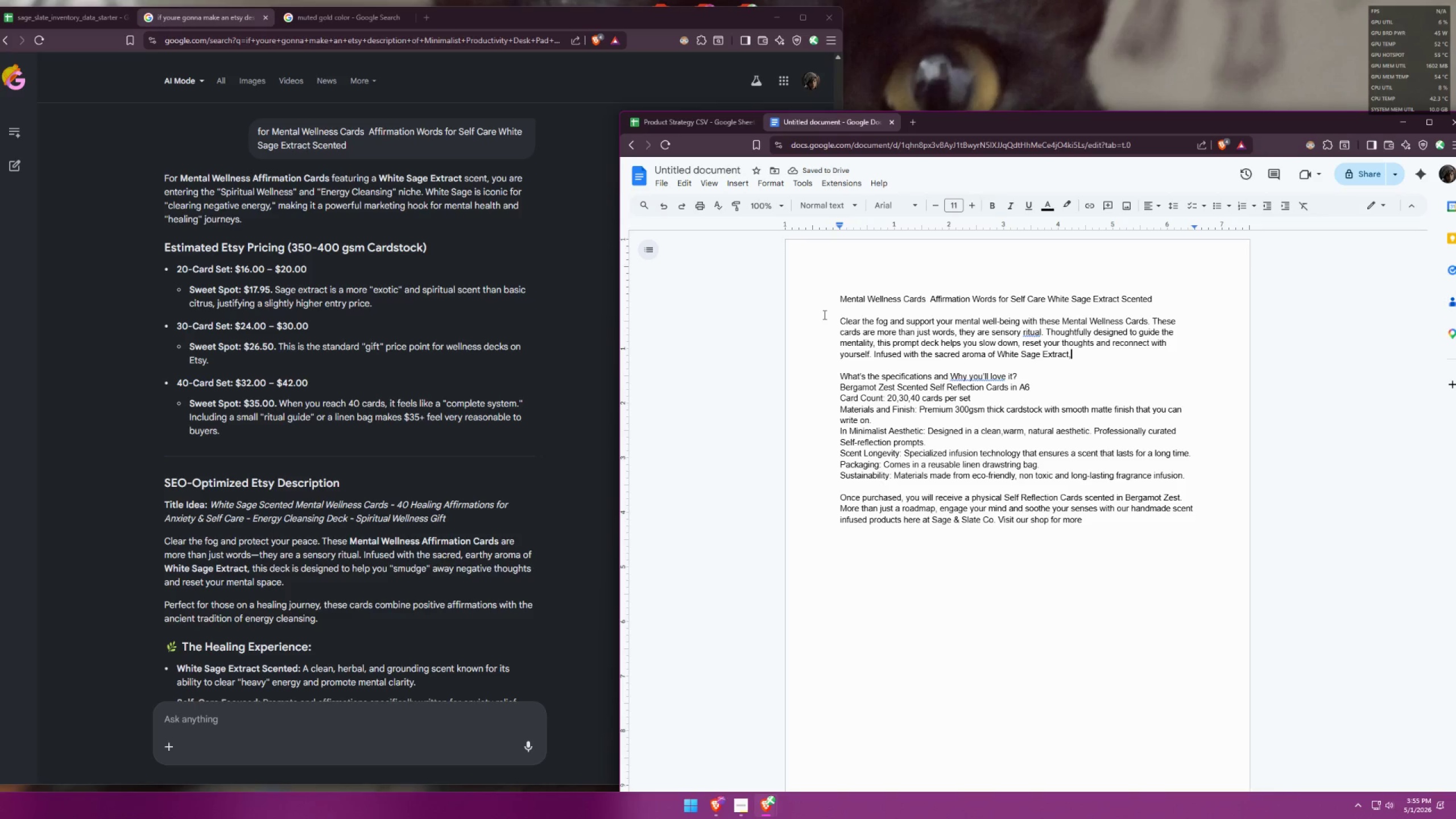 
wait(8.86)
 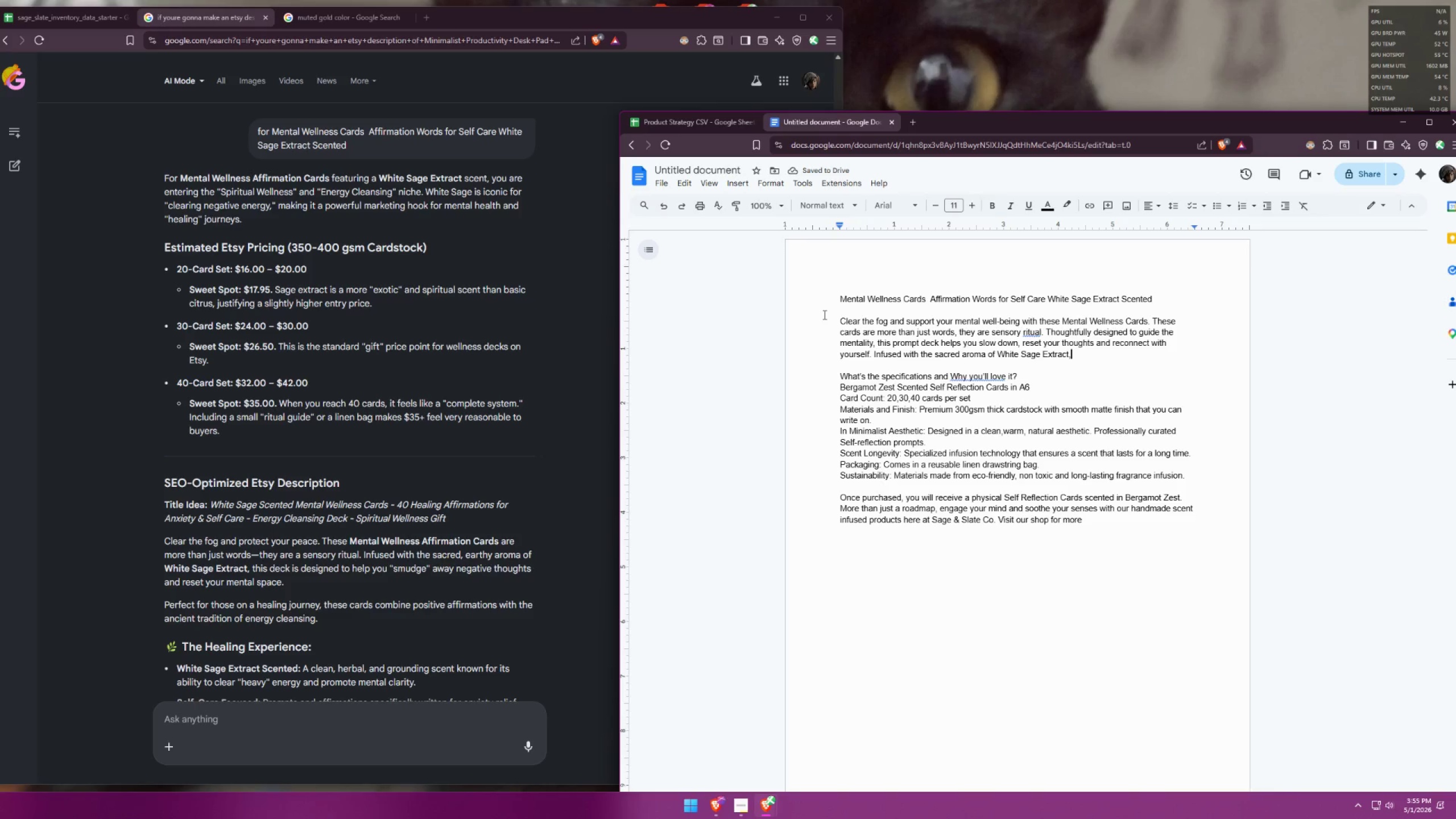 
type( these cards are )
 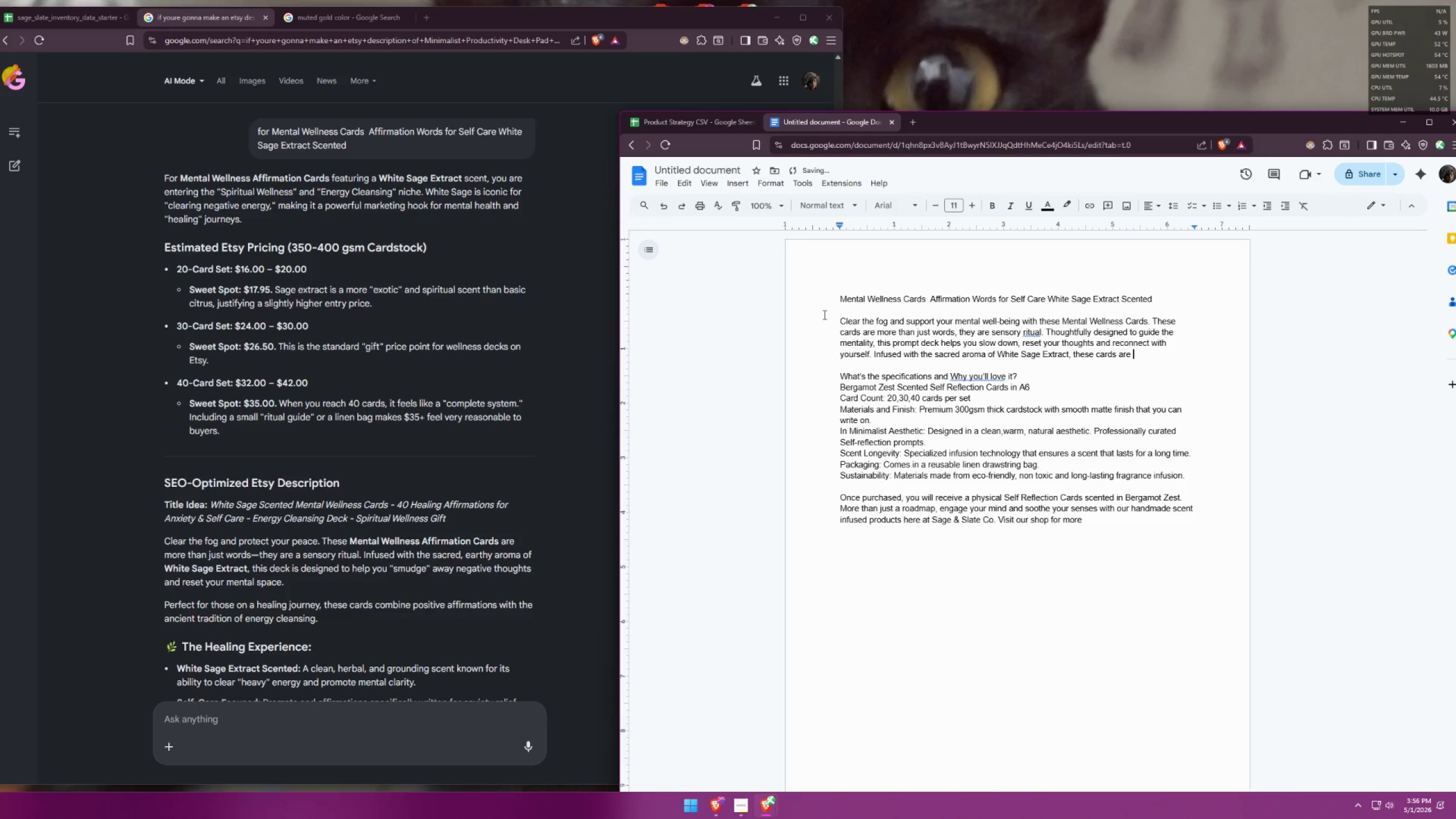 
hold_key(key=Backspace, duration=0.38)
 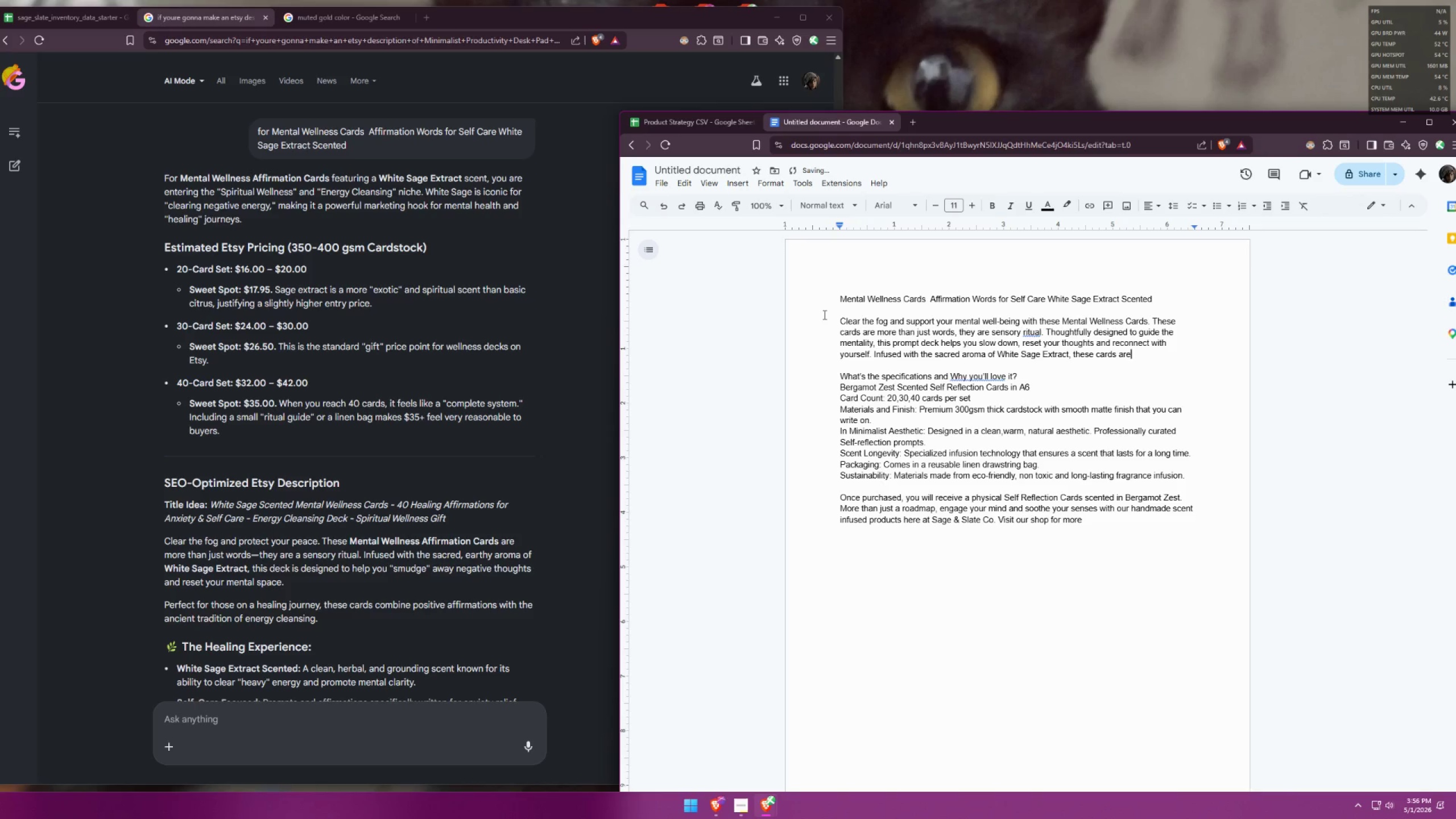 
key(Backspace)
key(Backspace)
key(Backspace)
type(will help you)
 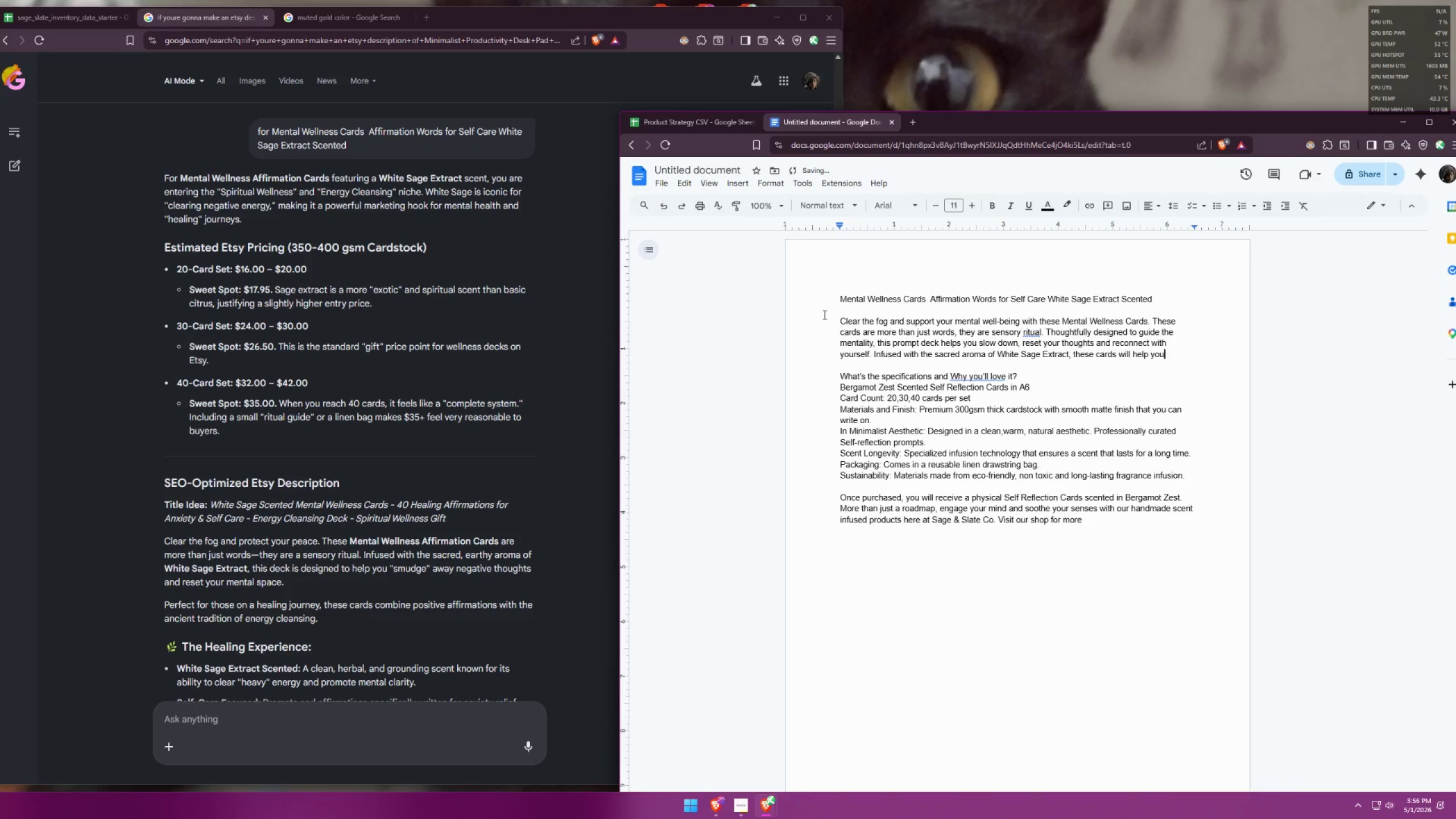 
type( shoo away the negativity )
 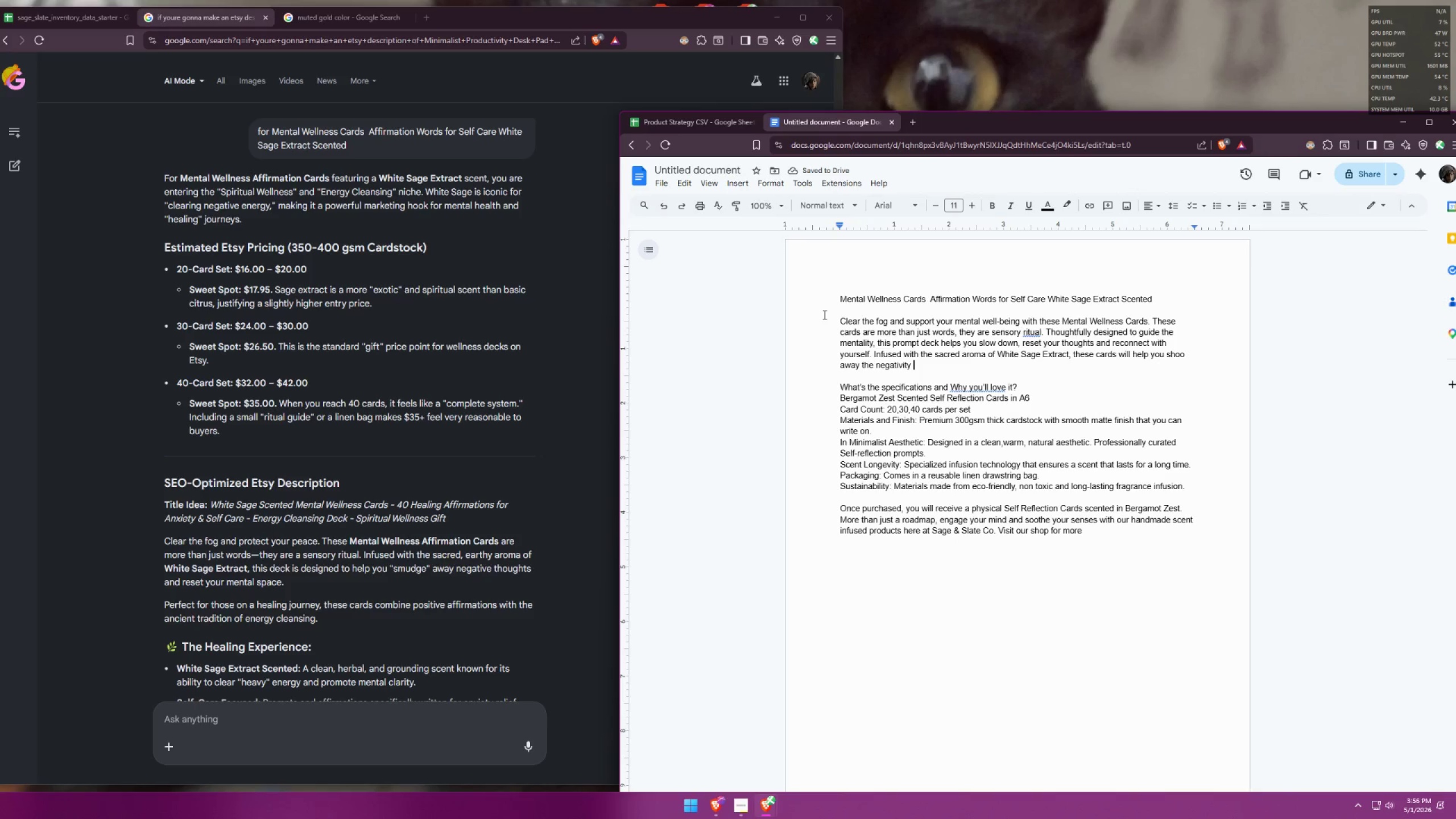 
wait(8.23)
 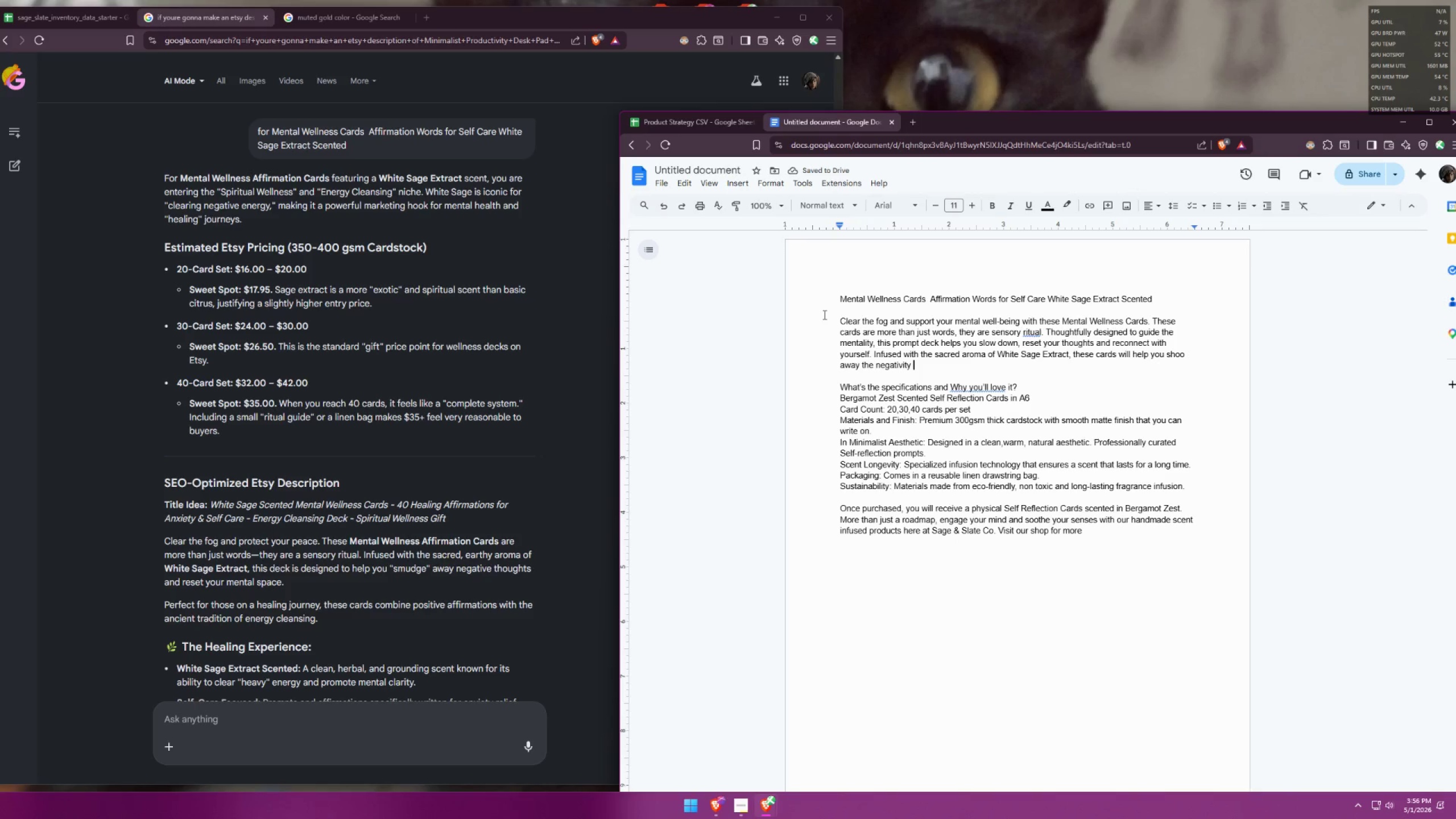 
key(Backspace)
 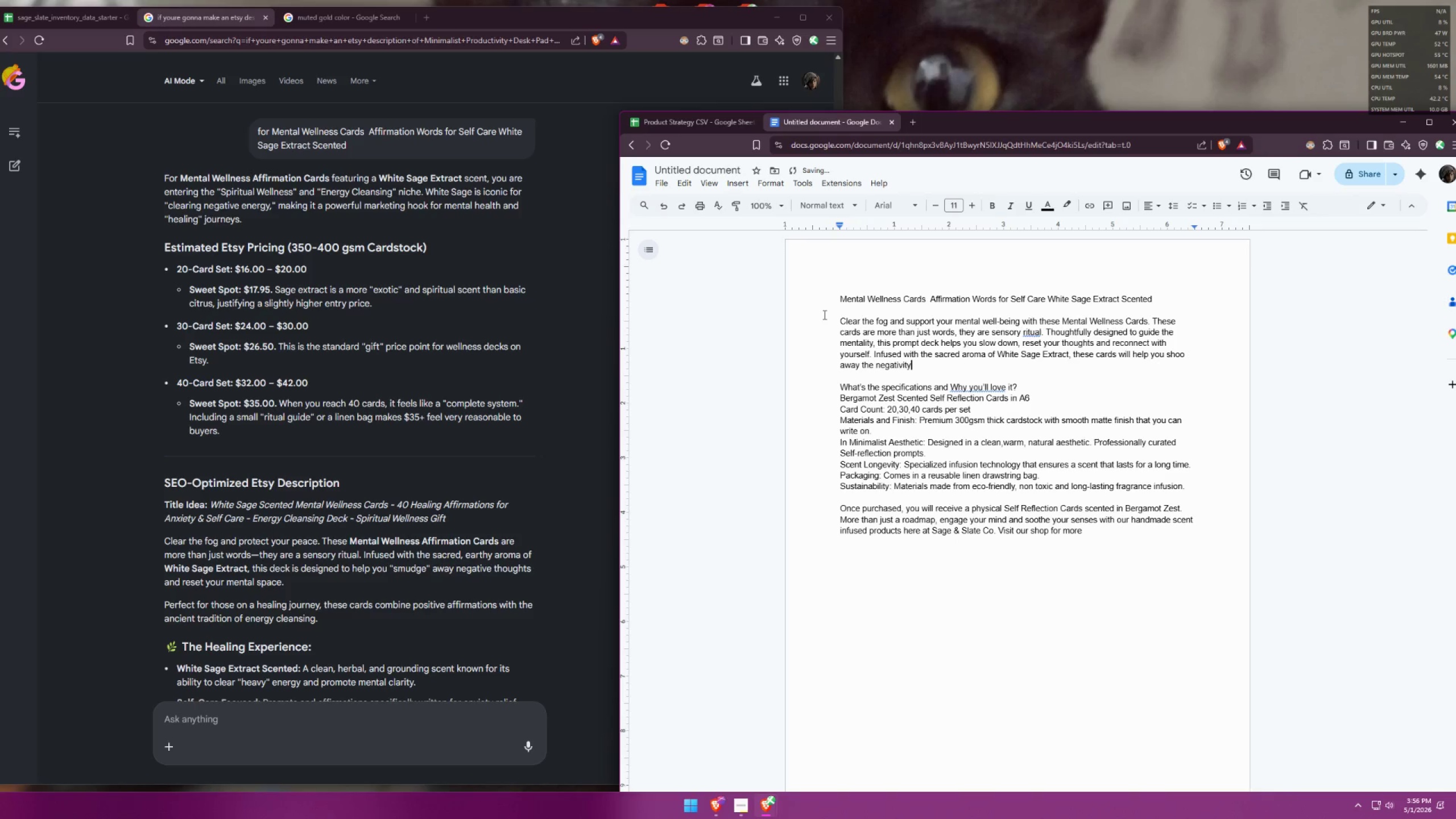 
key(Period)
 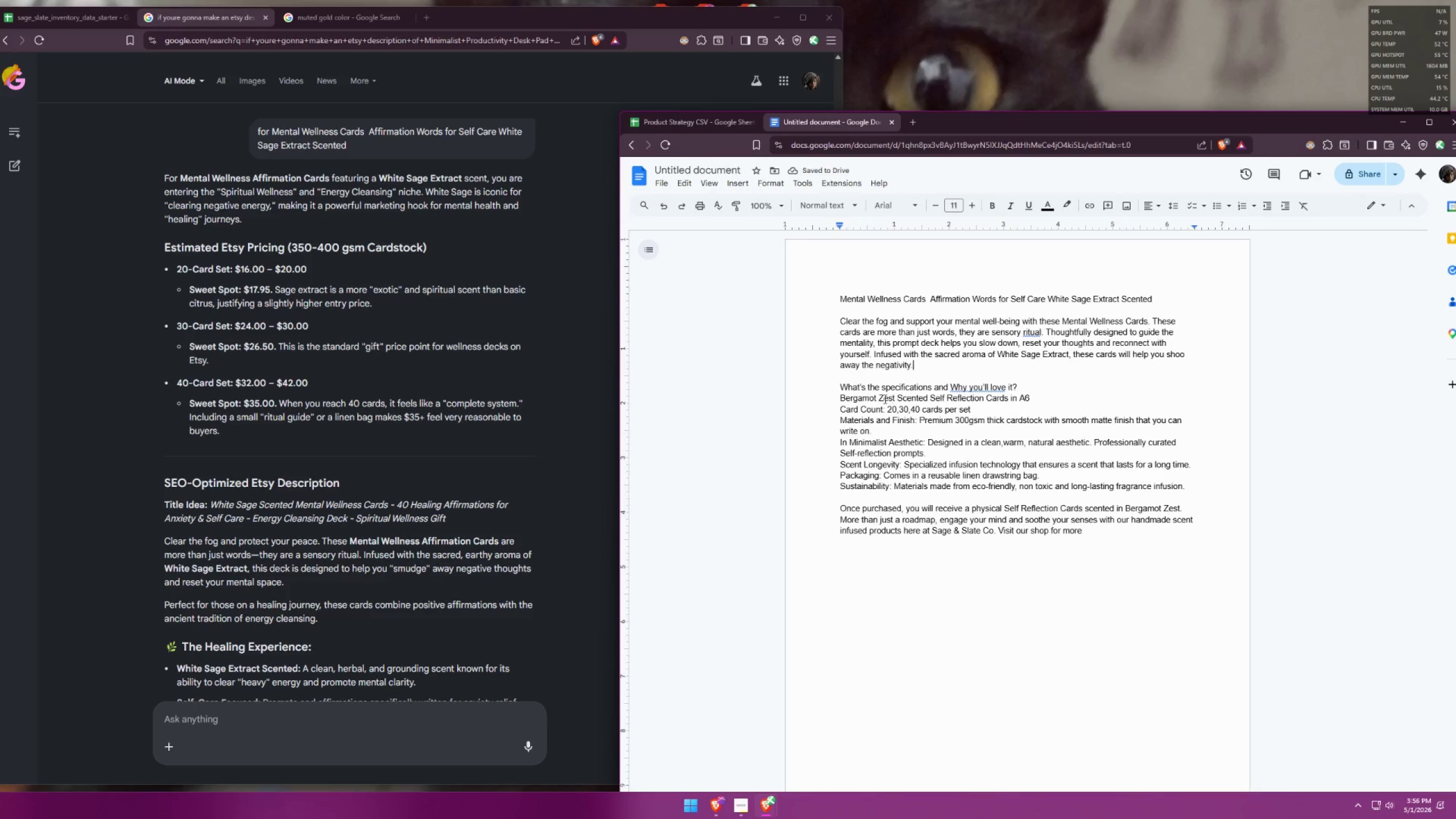 
wait(6.73)
 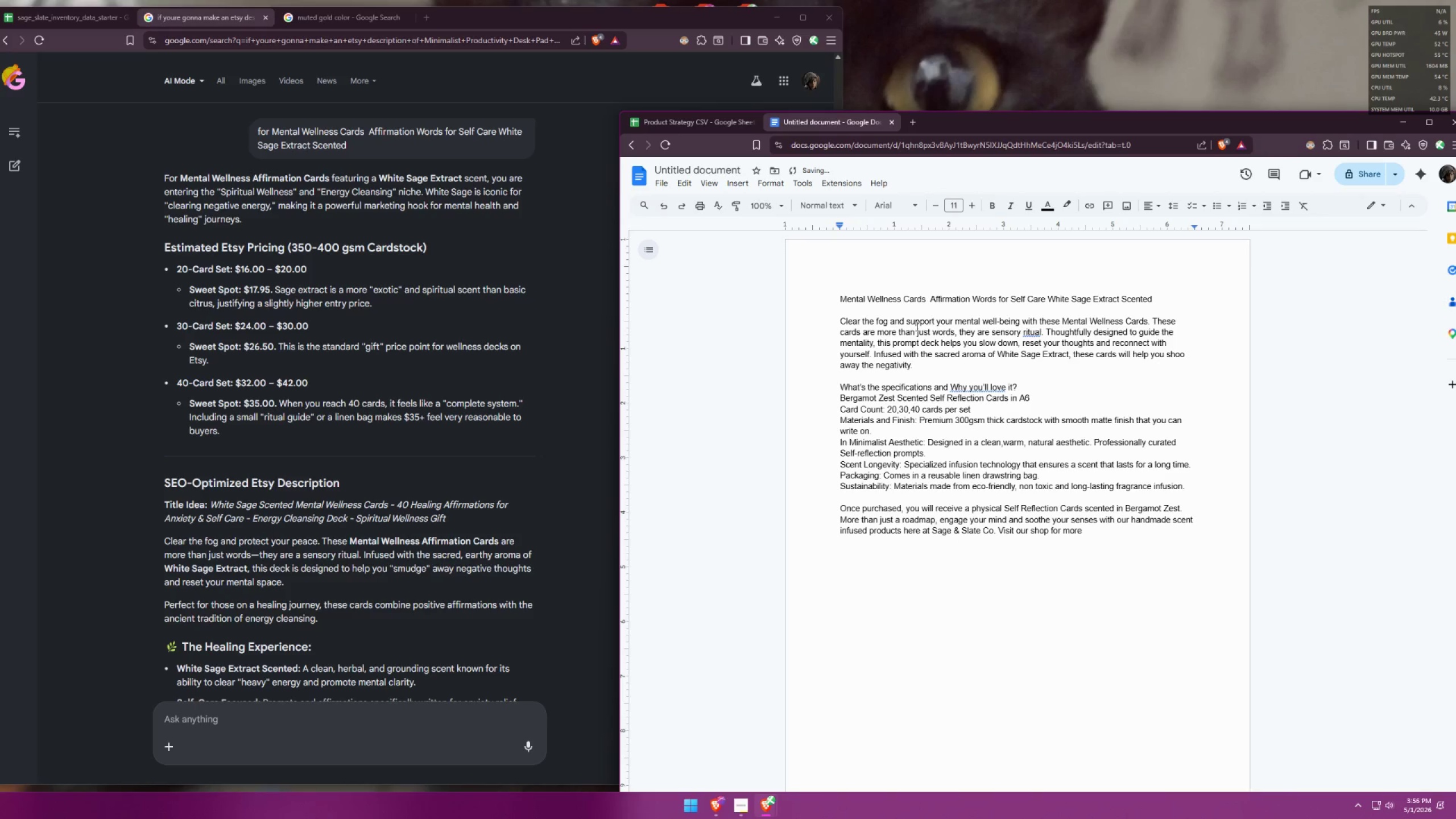 
left_click_drag(start_coordinate=[1049, 297], to_coordinate=[1119, 296])
 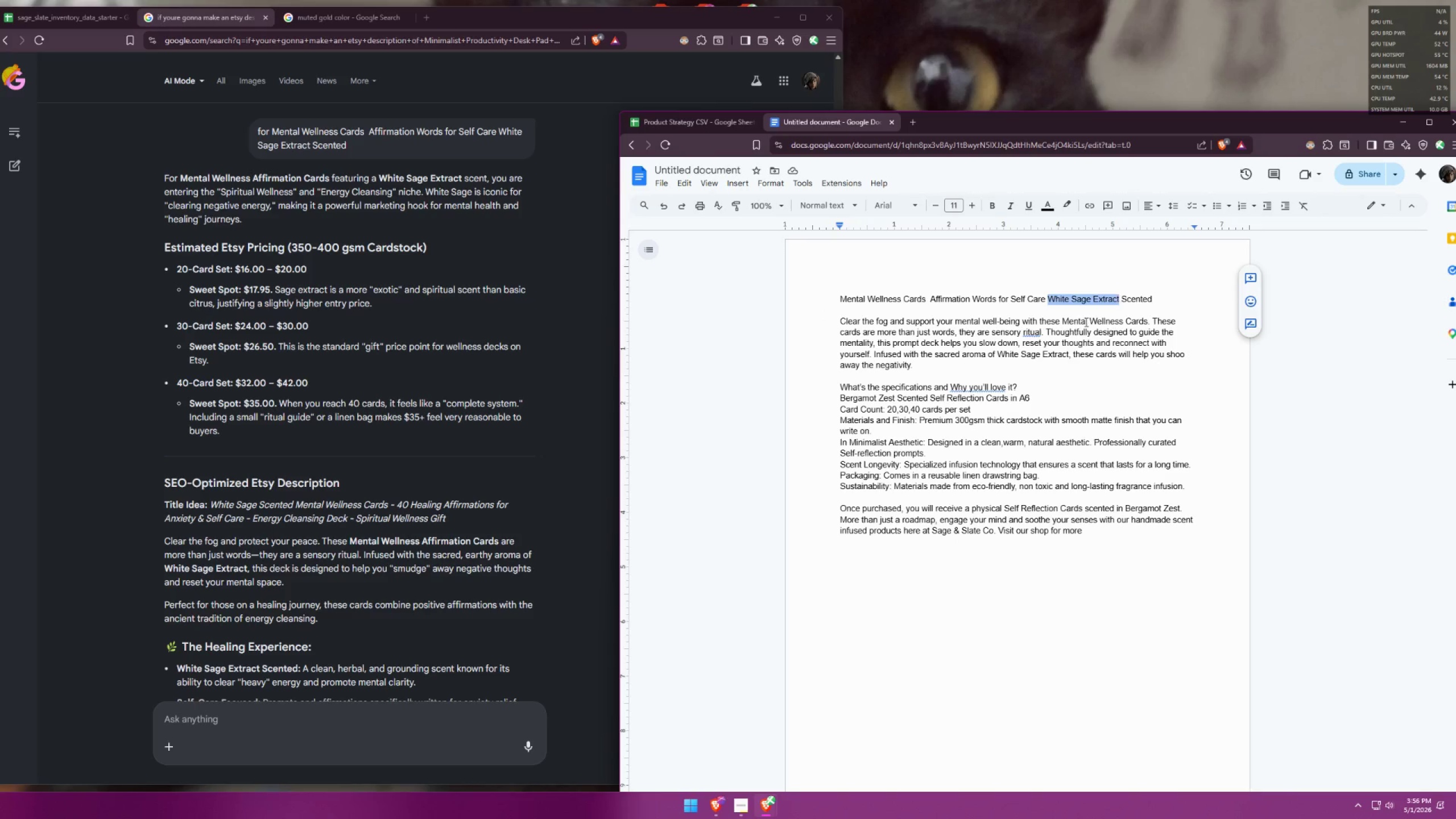 
key(Control+ControlLeft)
 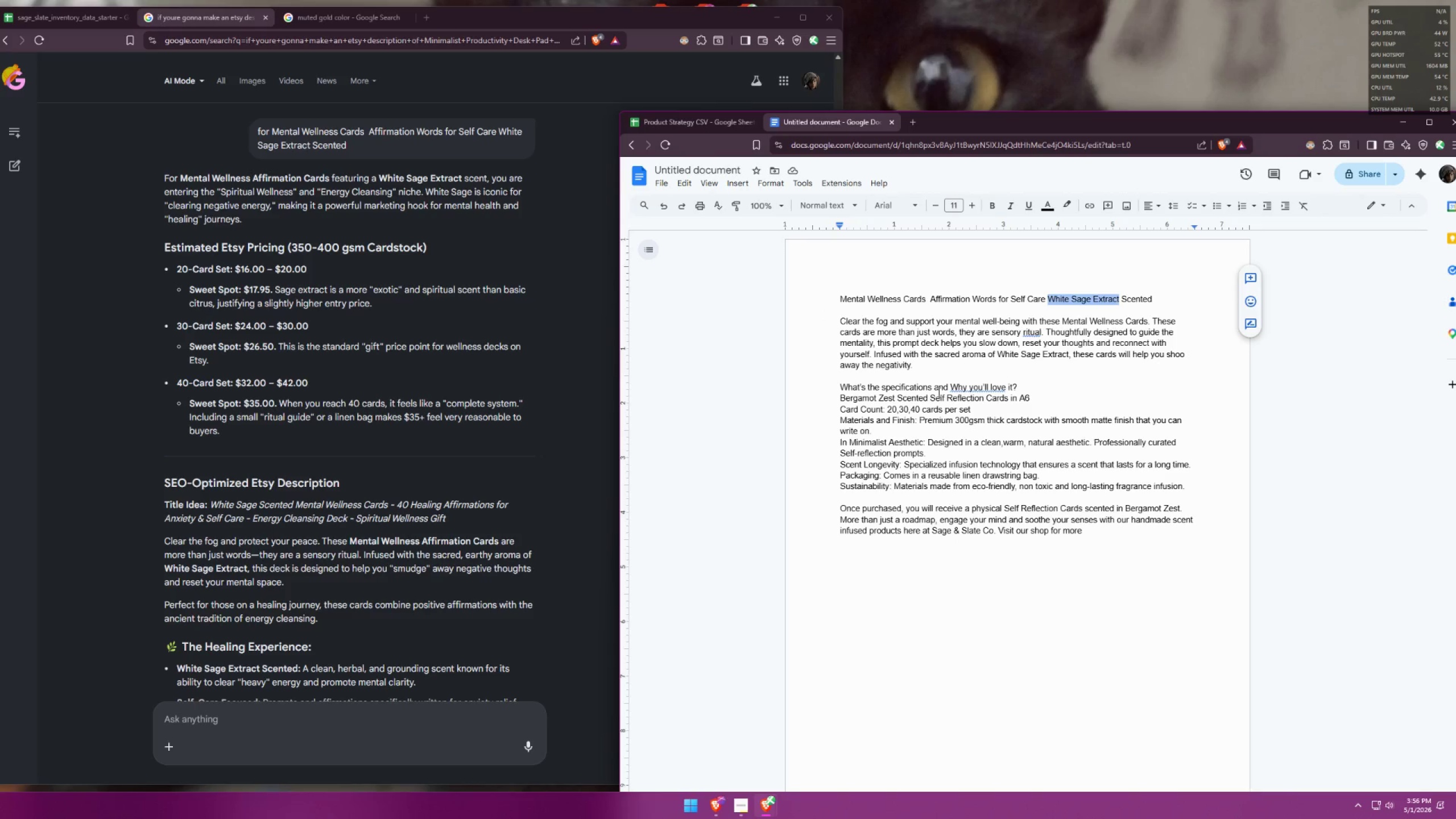 
key(Control+C)
 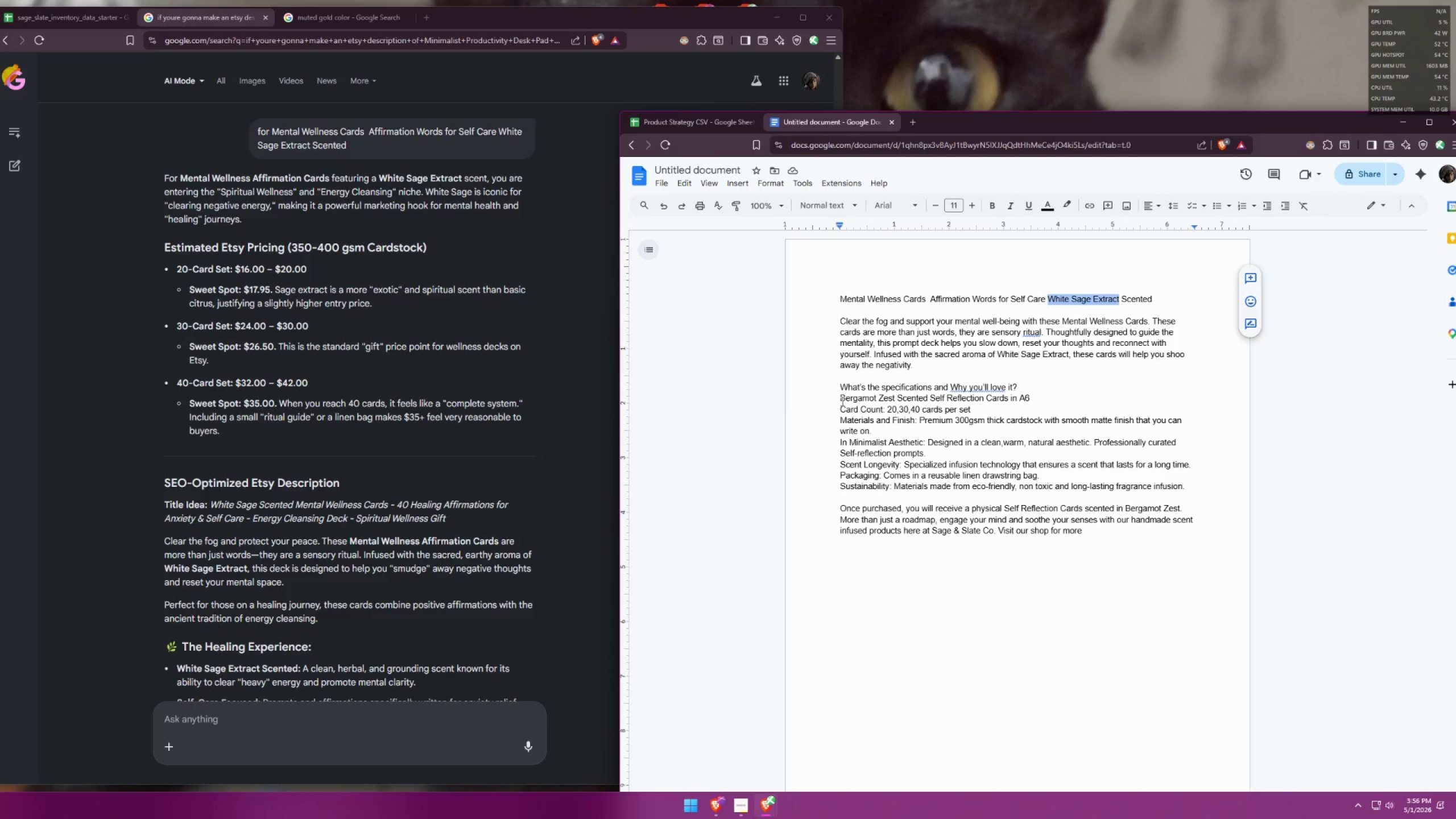 
left_click_drag(start_coordinate=[840, 401], to_coordinate=[895, 395])
 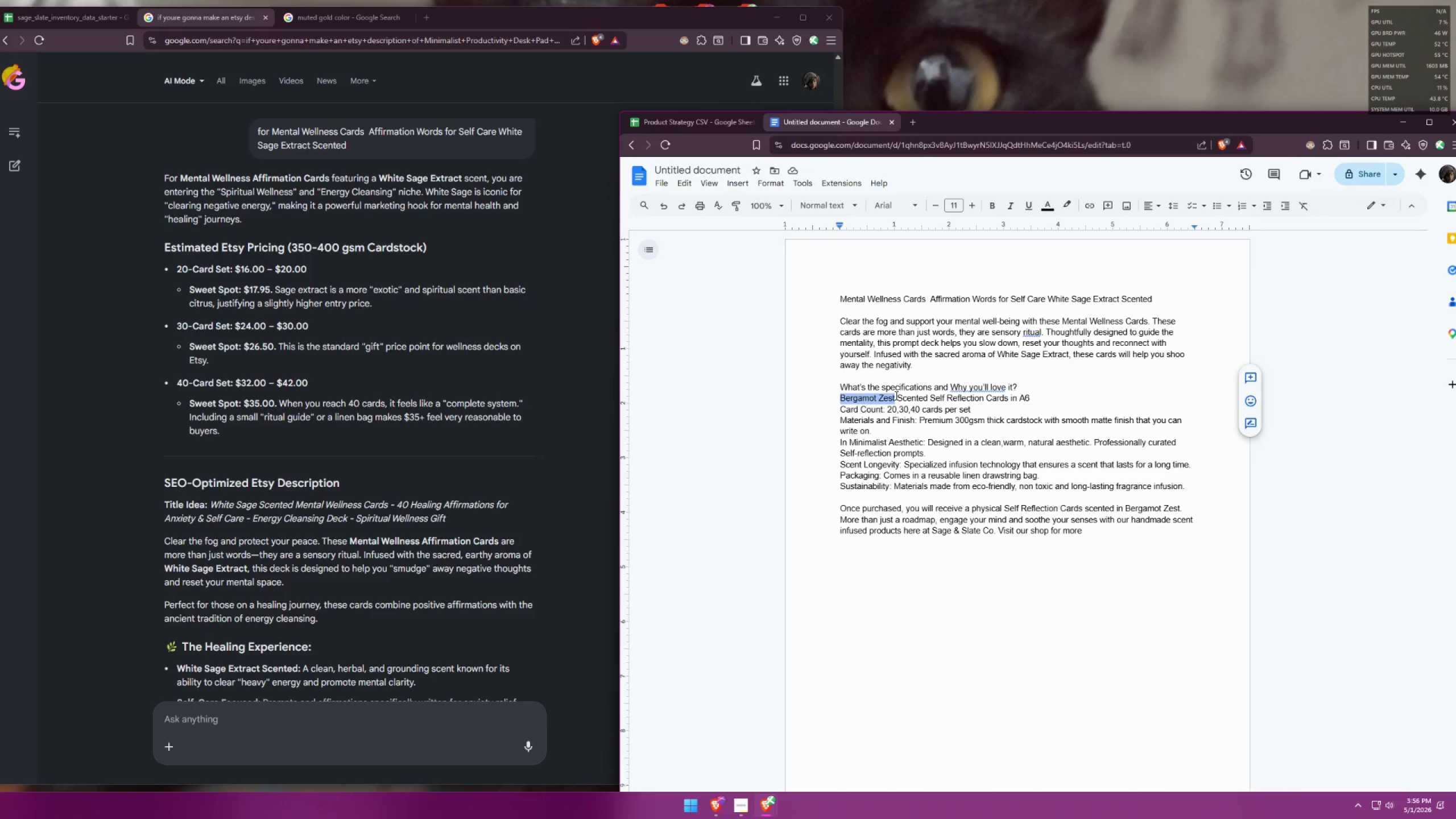 
key(Control+ControlLeft)
 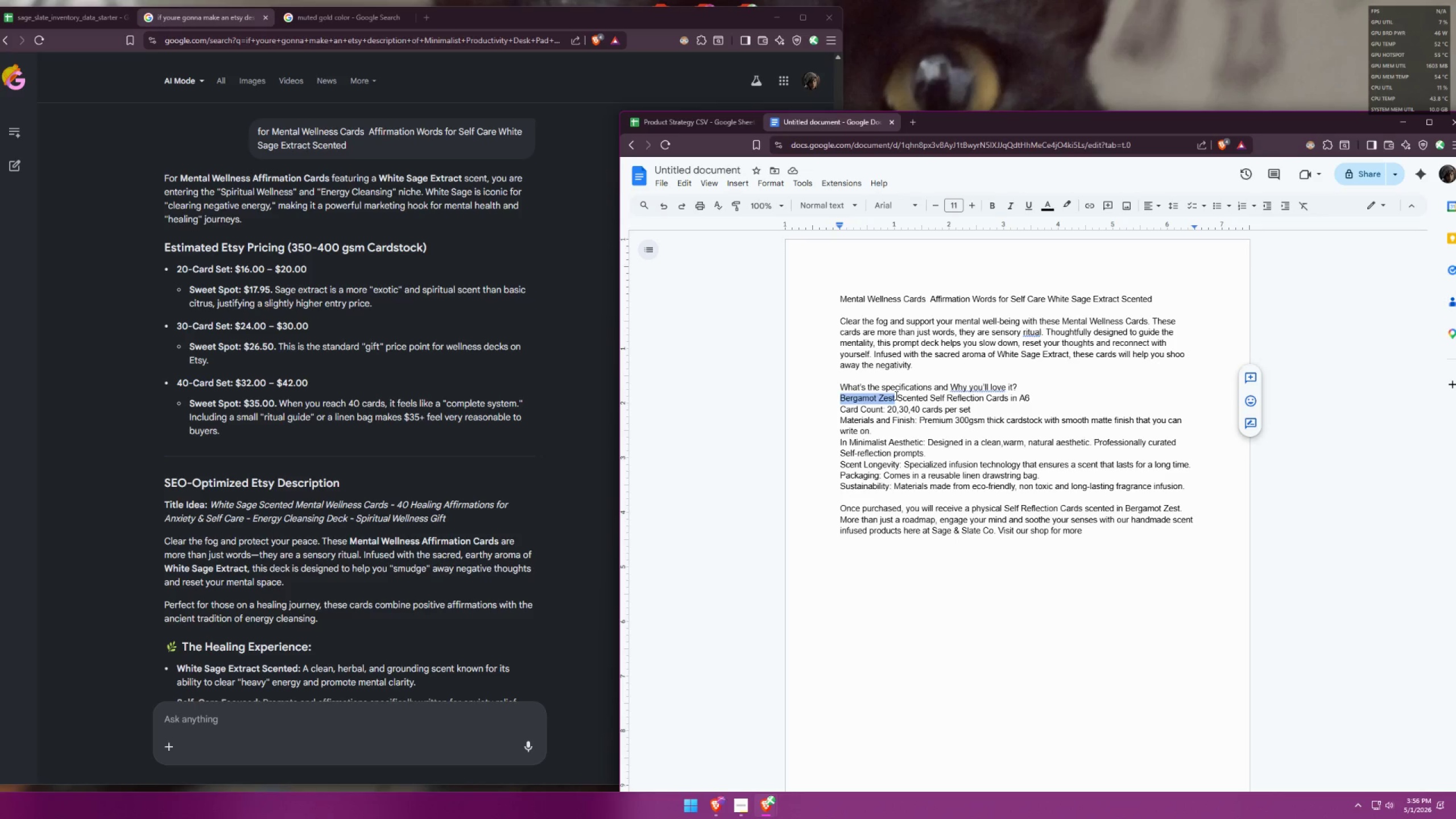 
key(Control+V)
 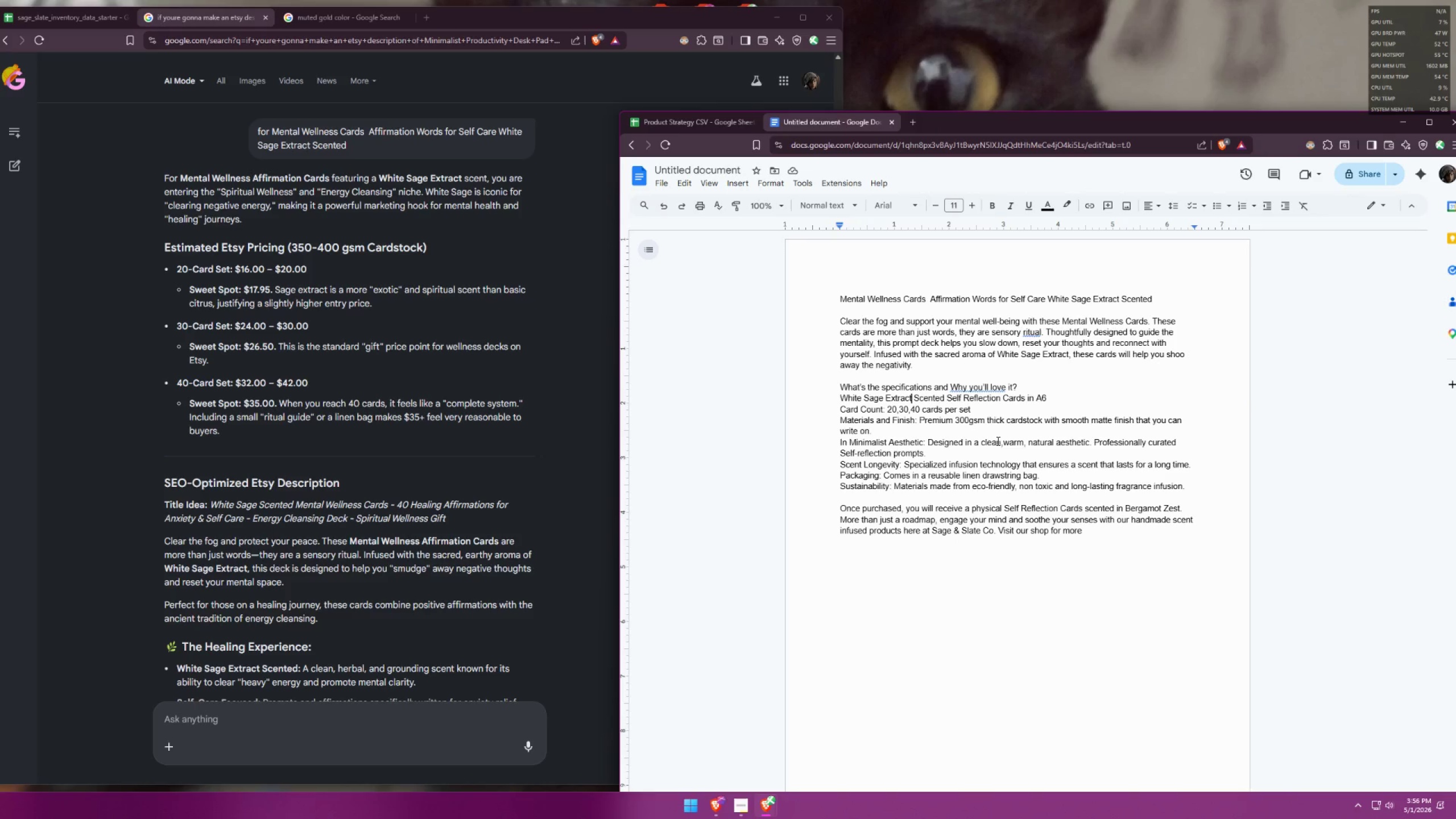 
wait(7.91)
 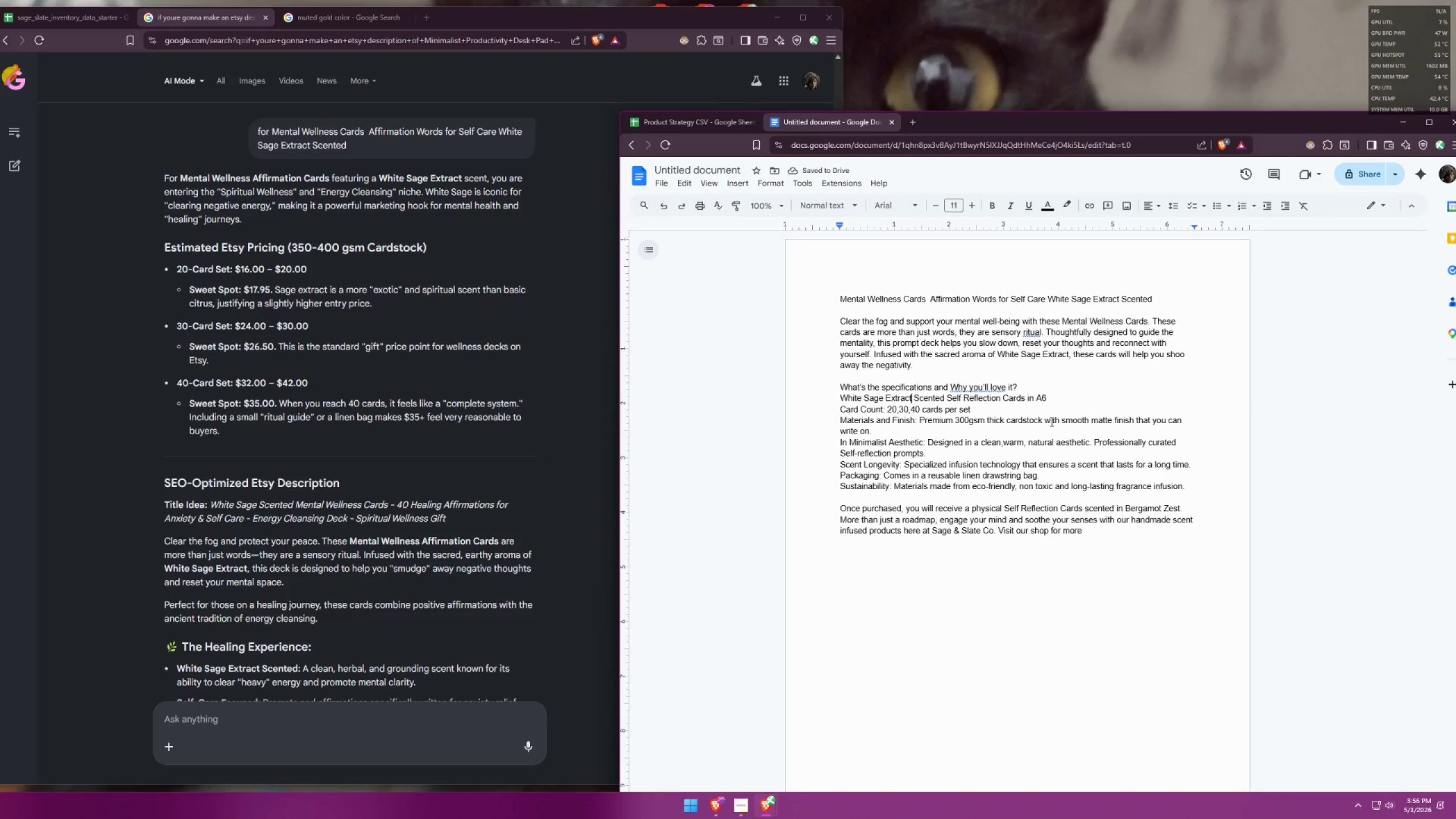 
double_click([991, 444])
 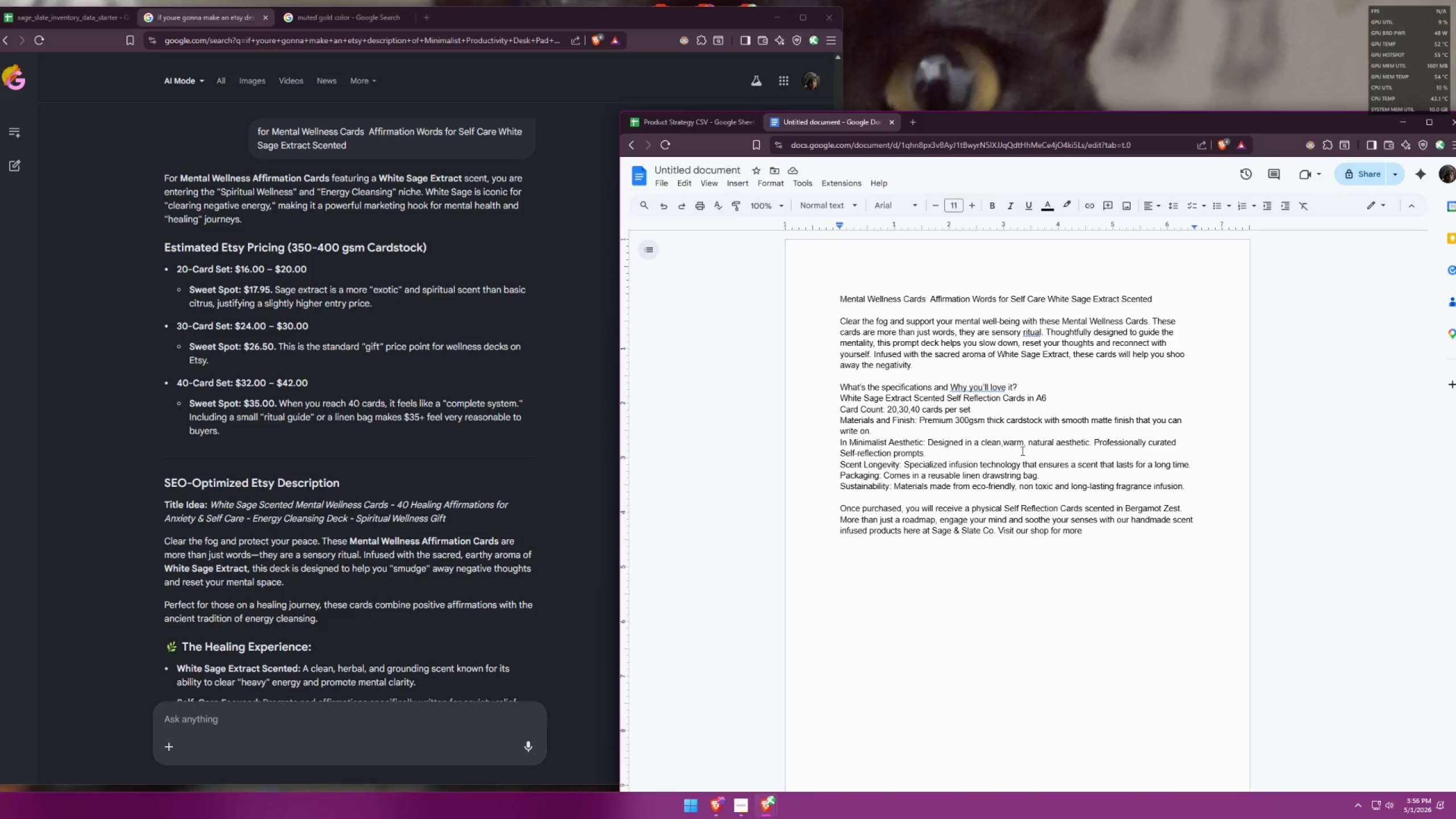 
wait(8.78)
 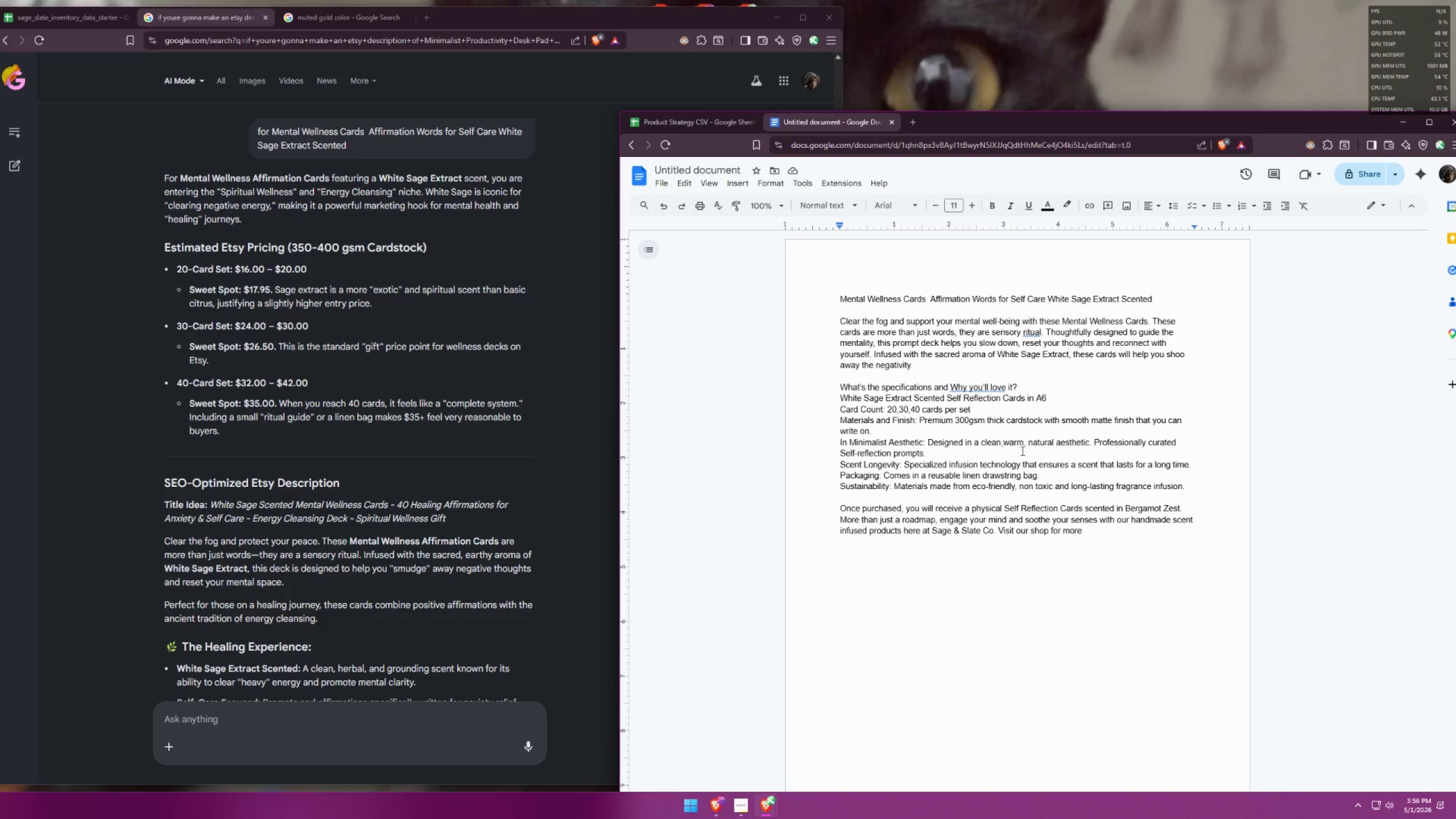 
left_click([841, 461])
 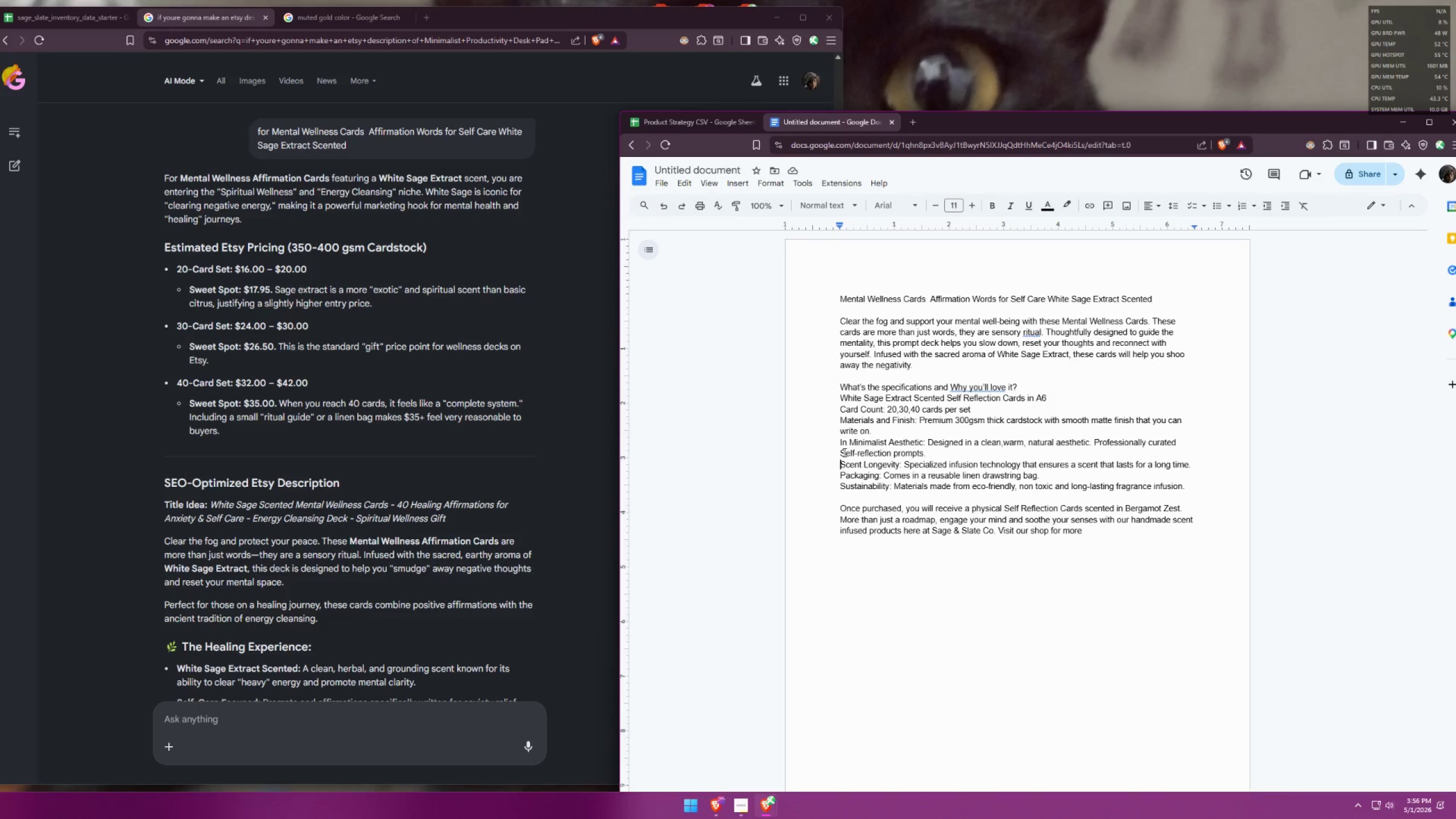 
left_click_drag(start_coordinate=[841, 452], to_coordinate=[892, 453])
 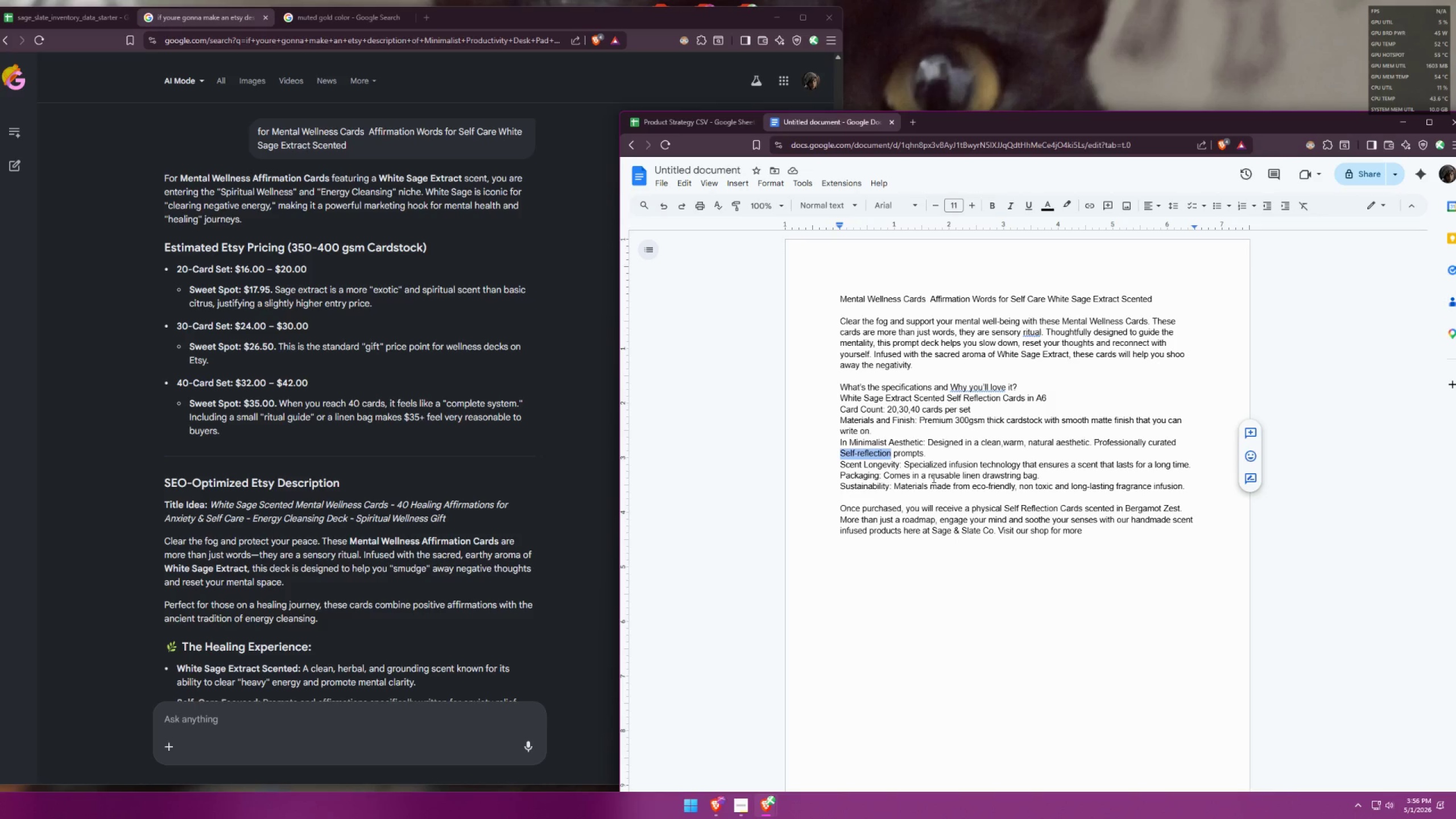 
type(Mental wellness)
 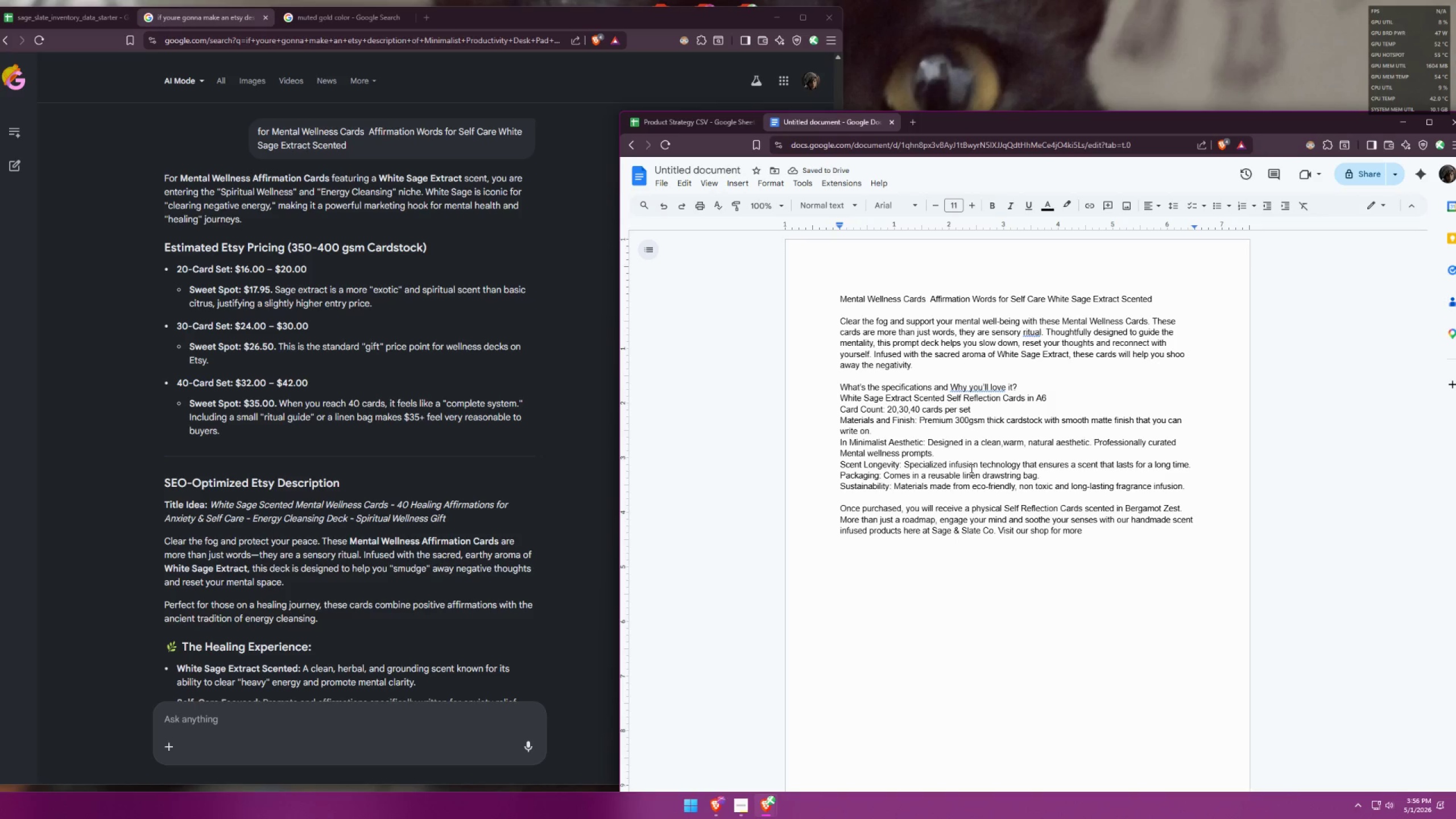 
scroll: coordinate [494, 463], scroll_direction: down, amount: 4.0
 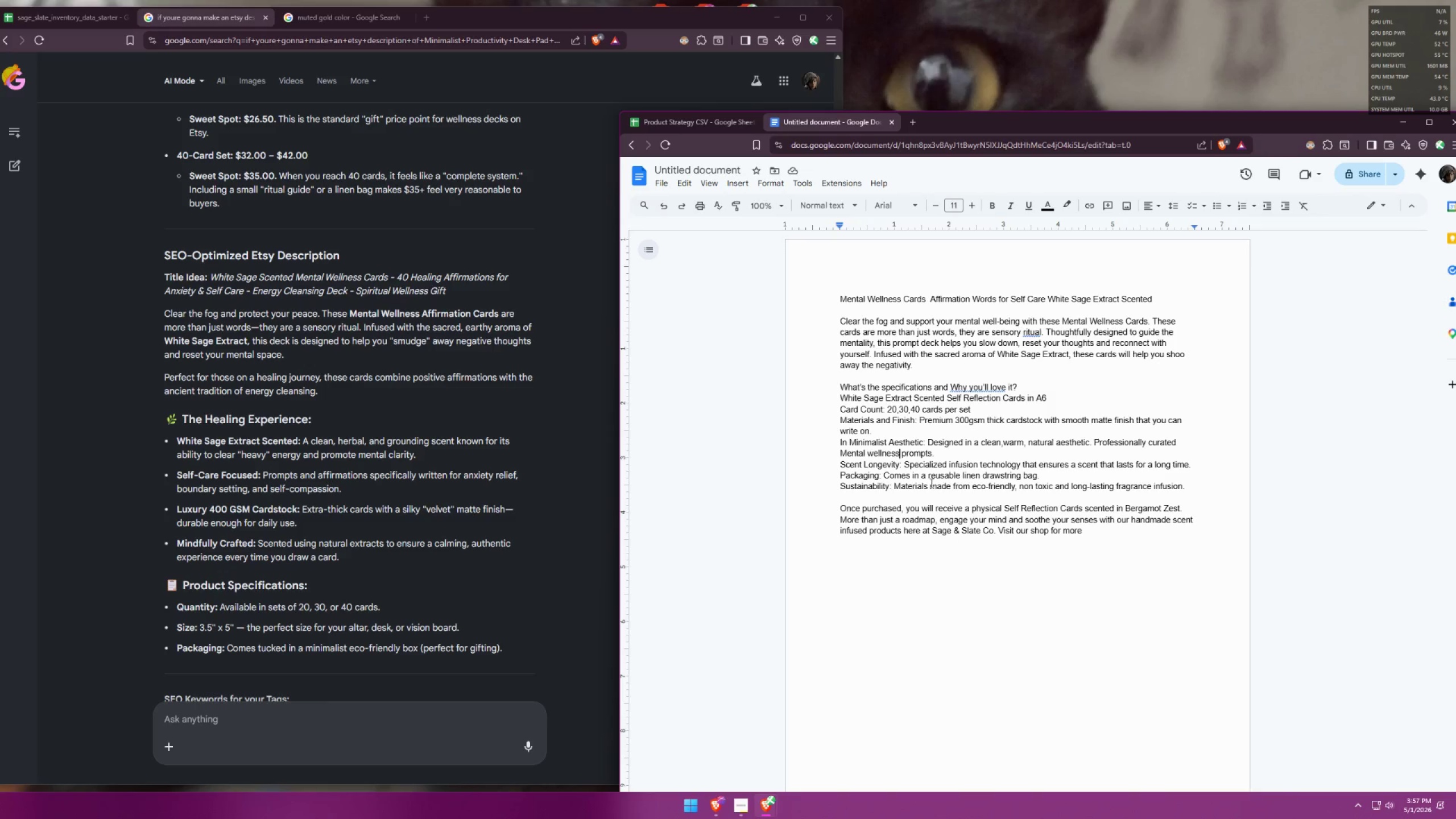 
wait(12.13)
 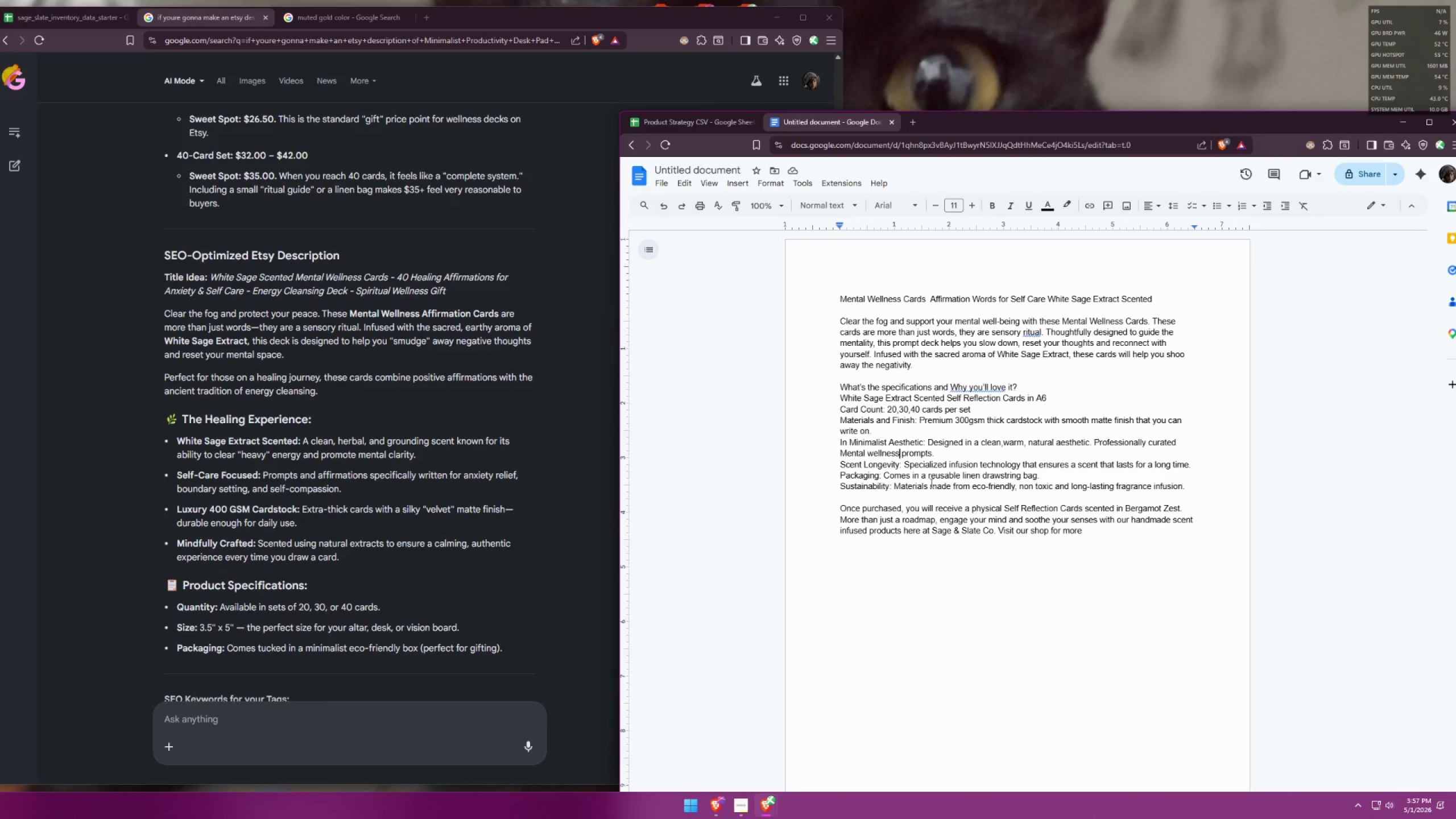 
left_click([1096, 491])
 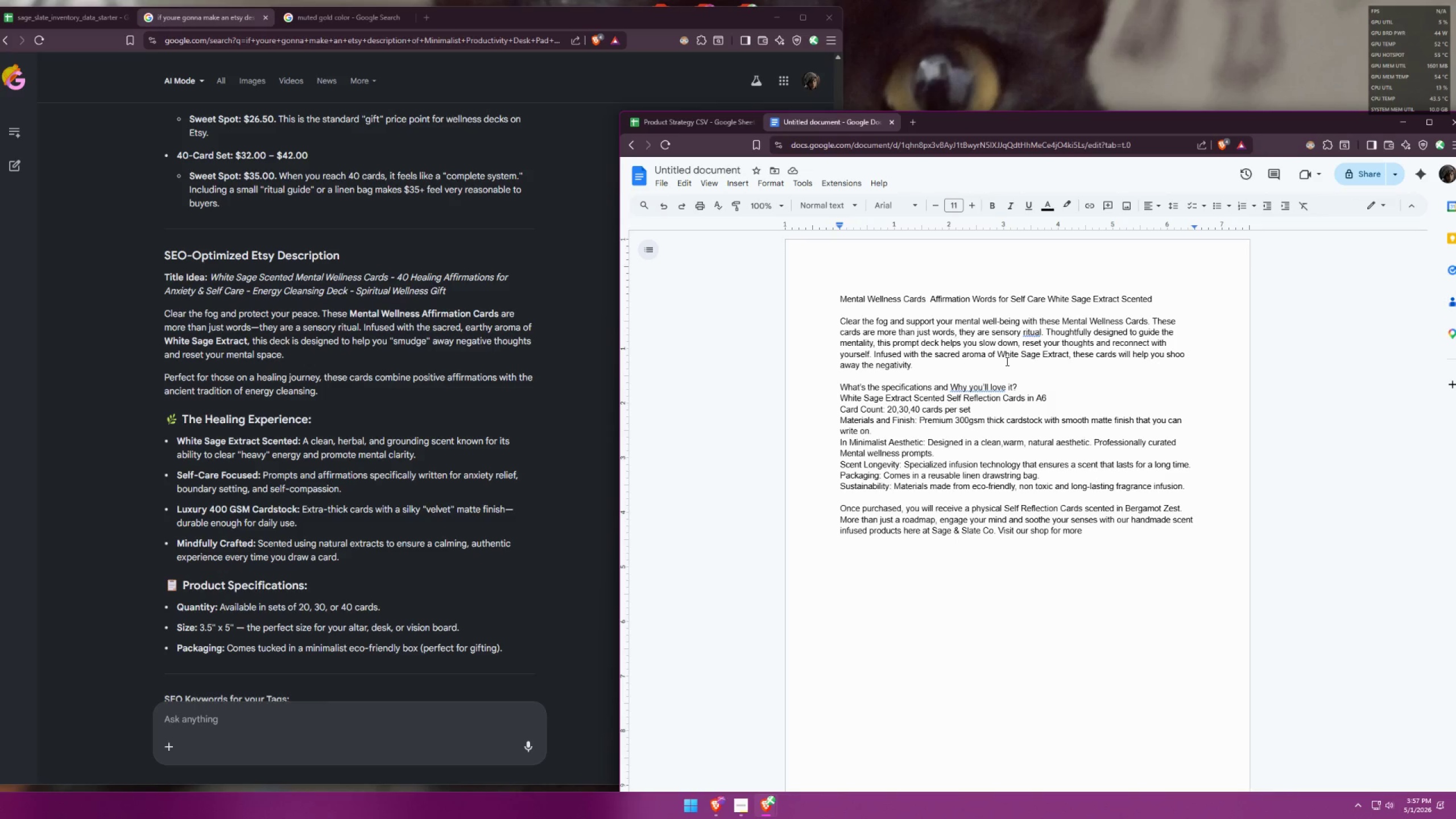 
wait(6.16)
 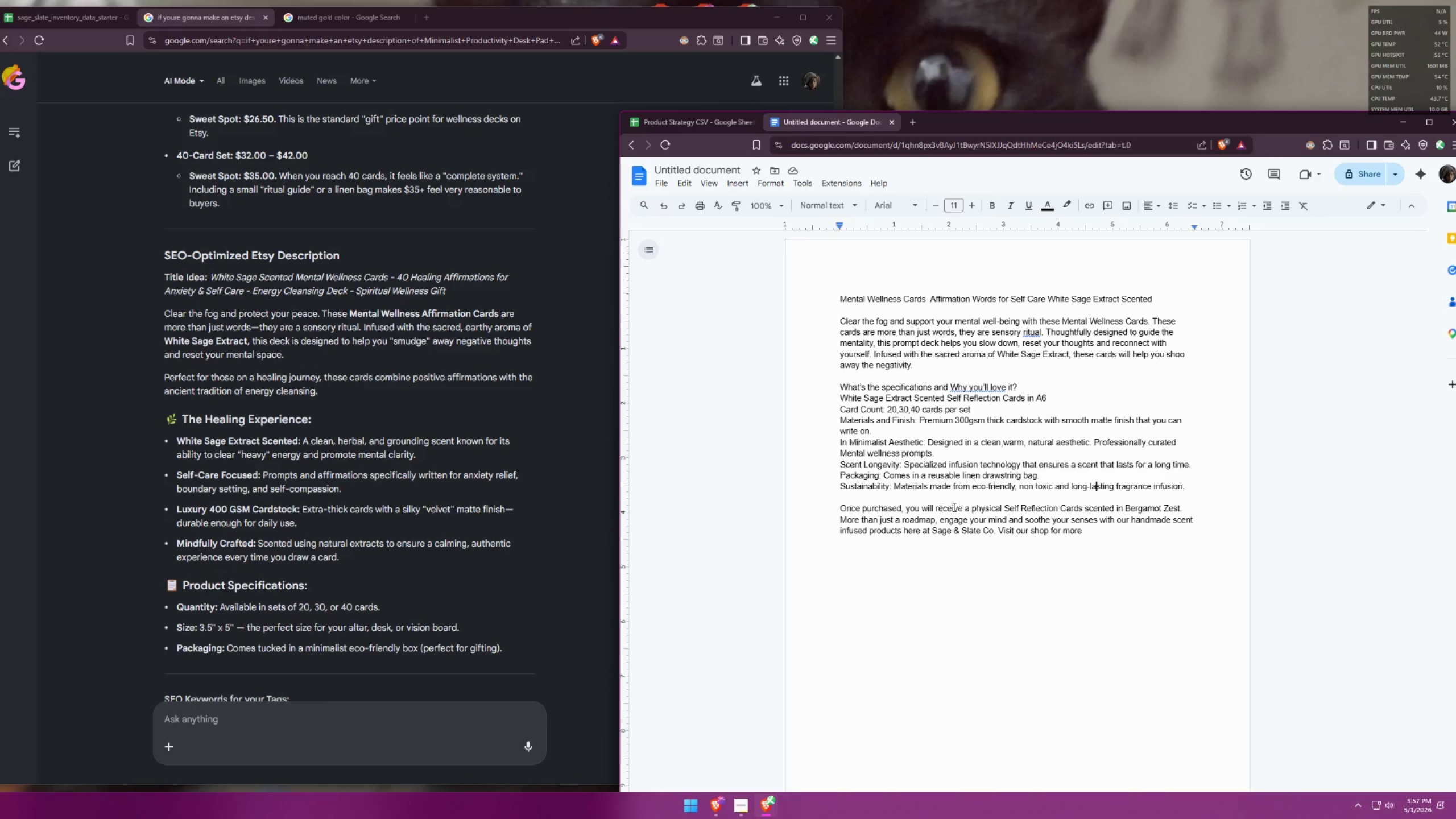 
double_click([1146, 423])
 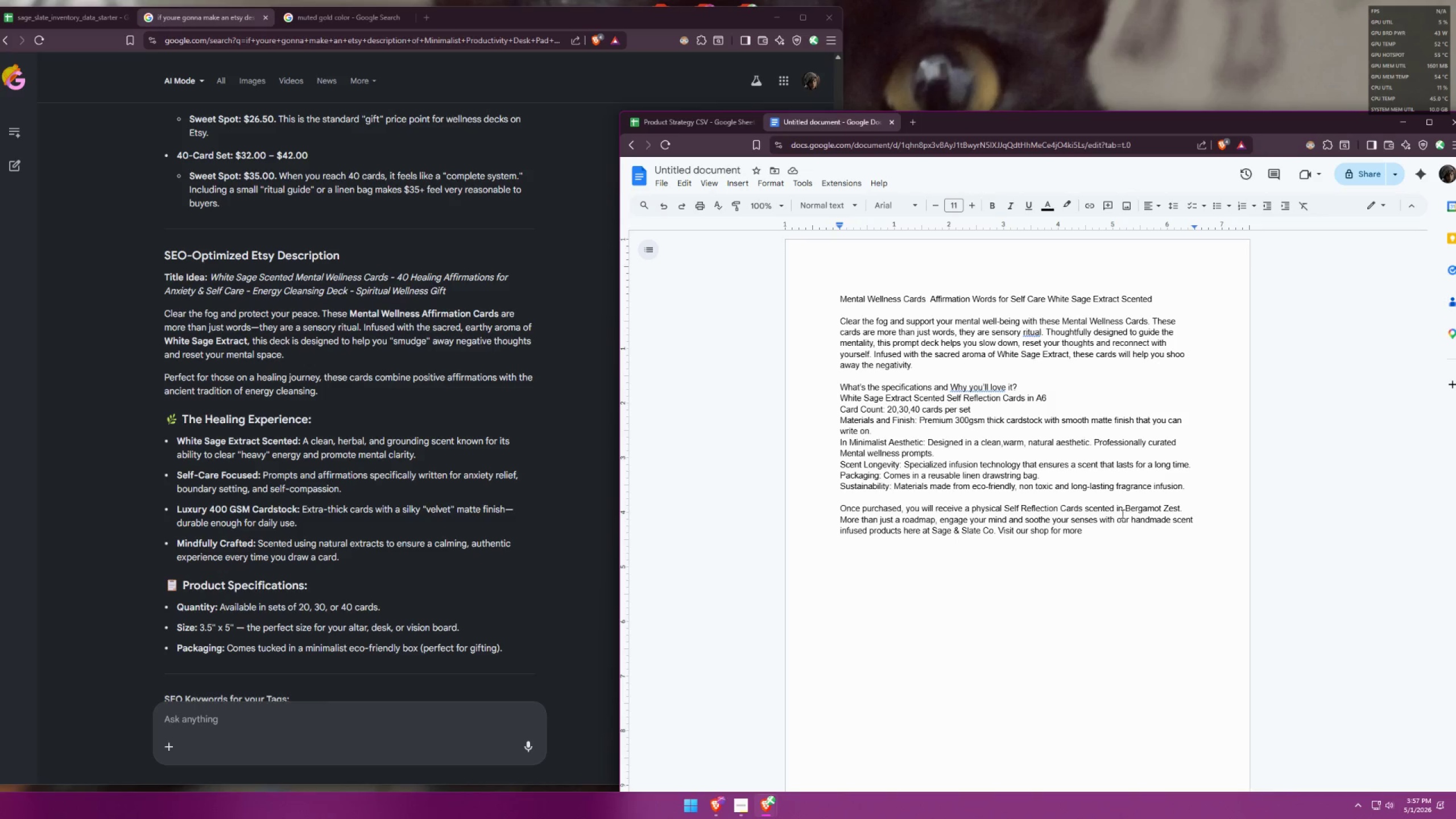 
left_click_drag(start_coordinate=[1123, 511], to_coordinate=[1126, 510])
 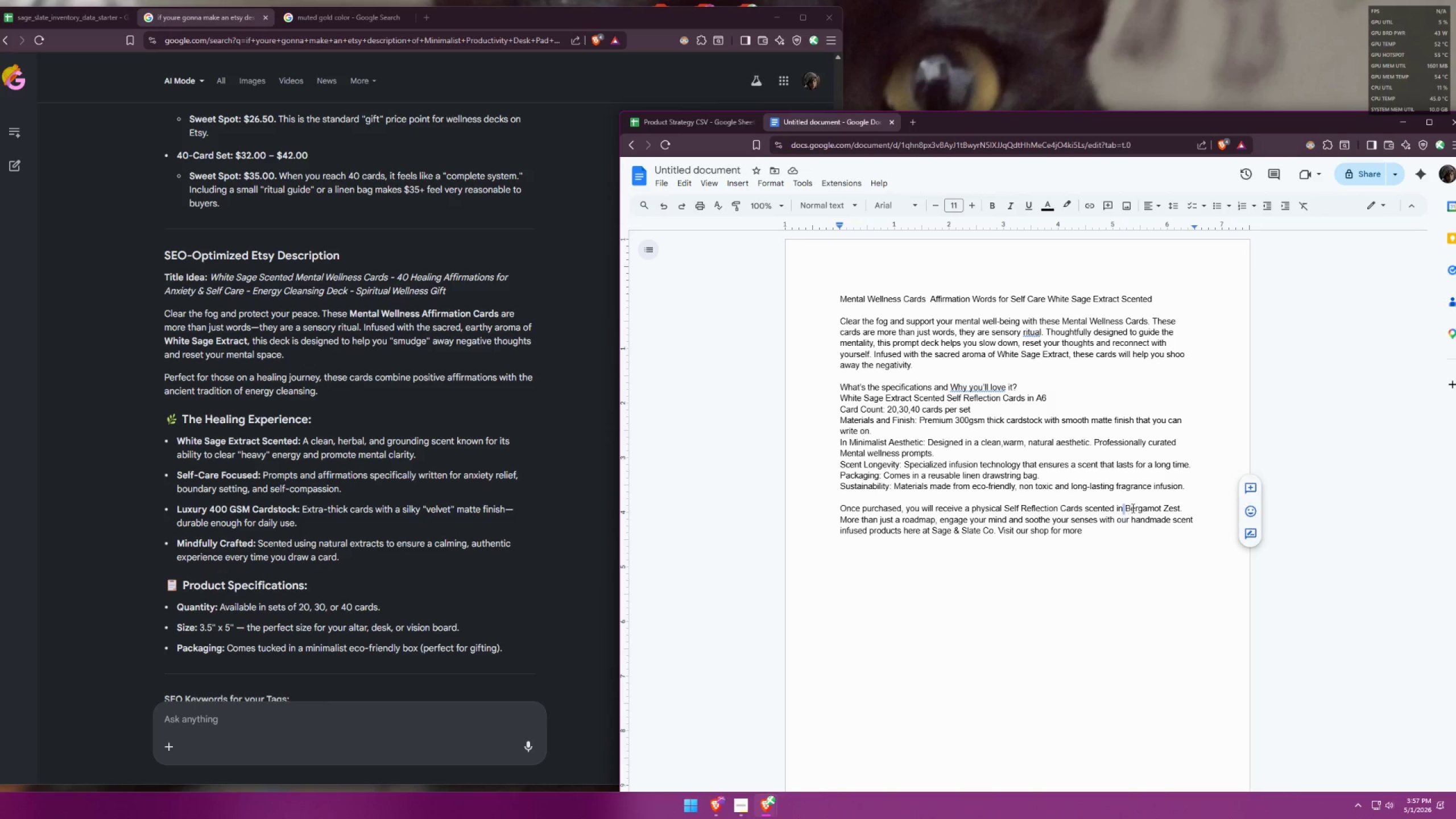 
left_click([1132, 507])
 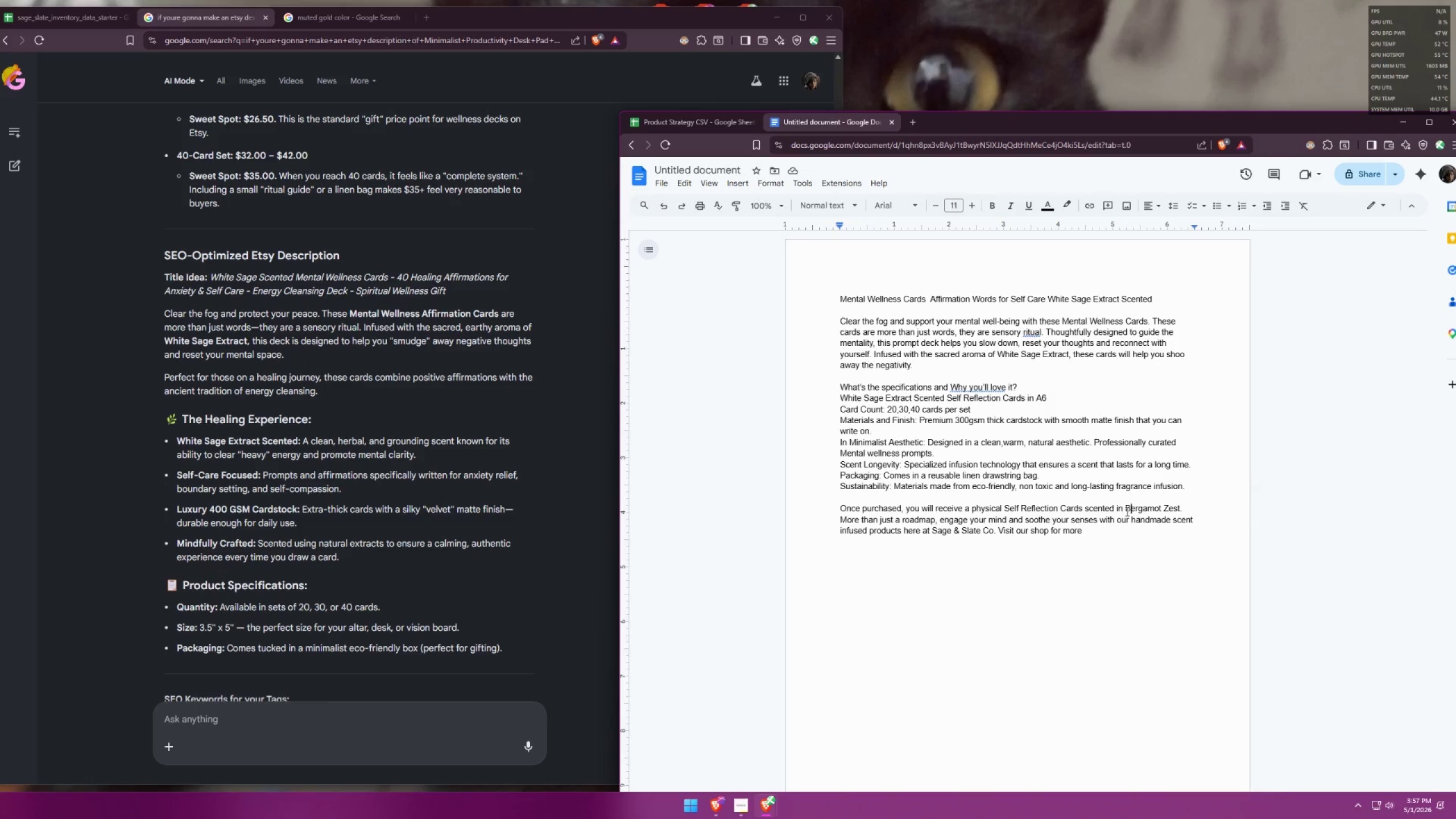 
left_click_drag(start_coordinate=[1126, 512], to_coordinate=[1180, 512])
 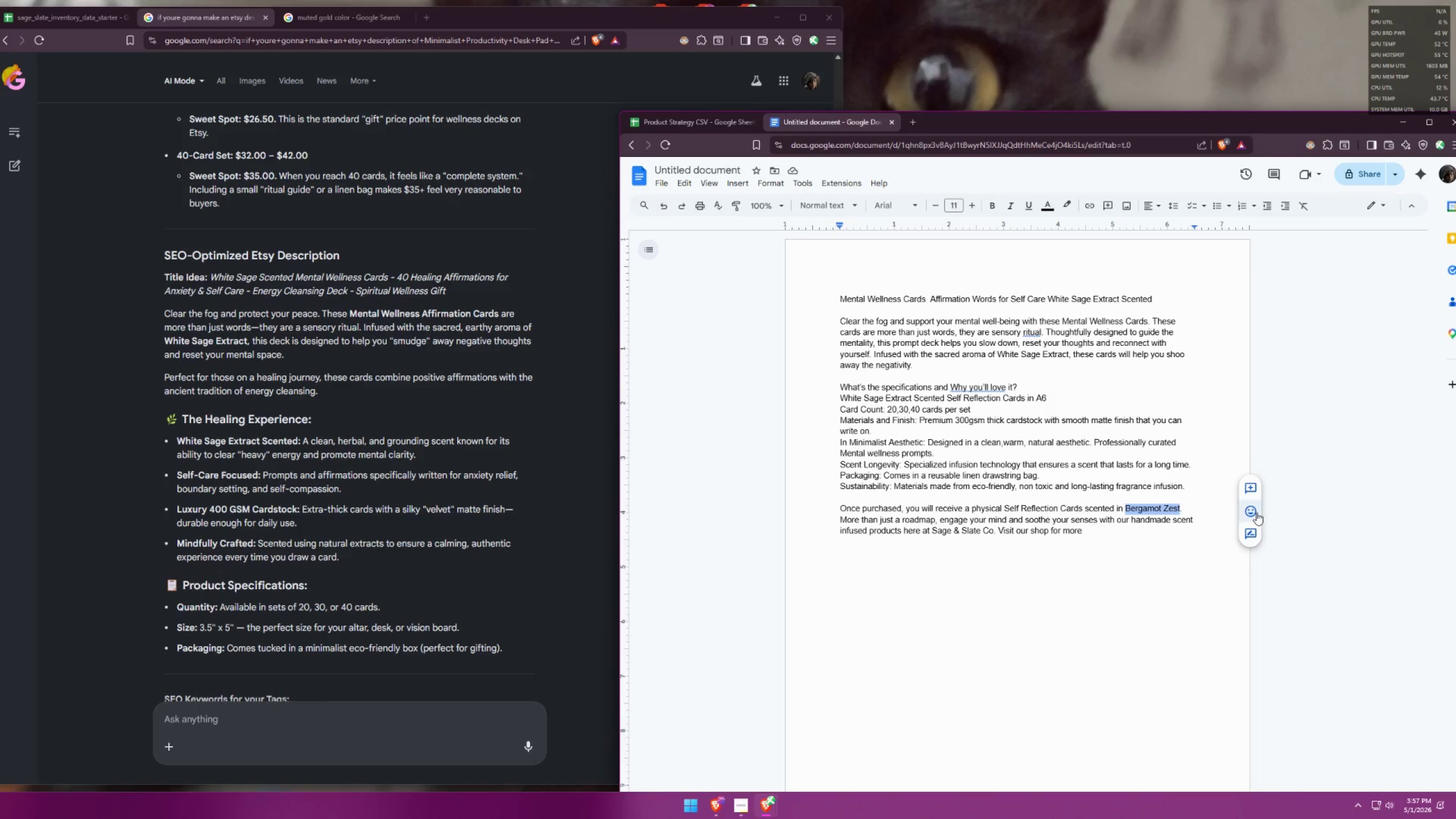 
type(WHITE Sage Extac)
key(Backspace)
key(Backspace)
type(ract)
 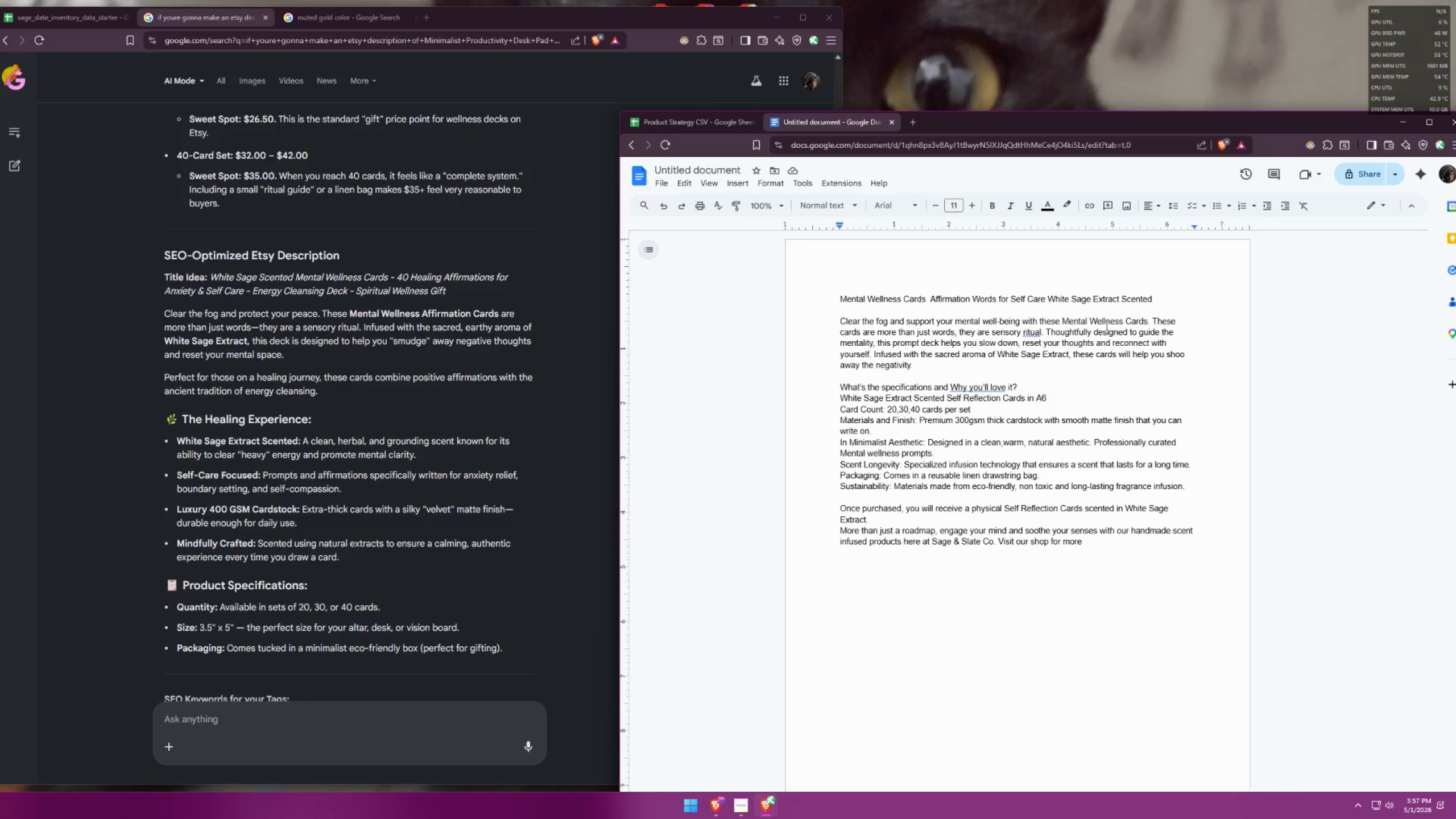 
wait(13.45)
 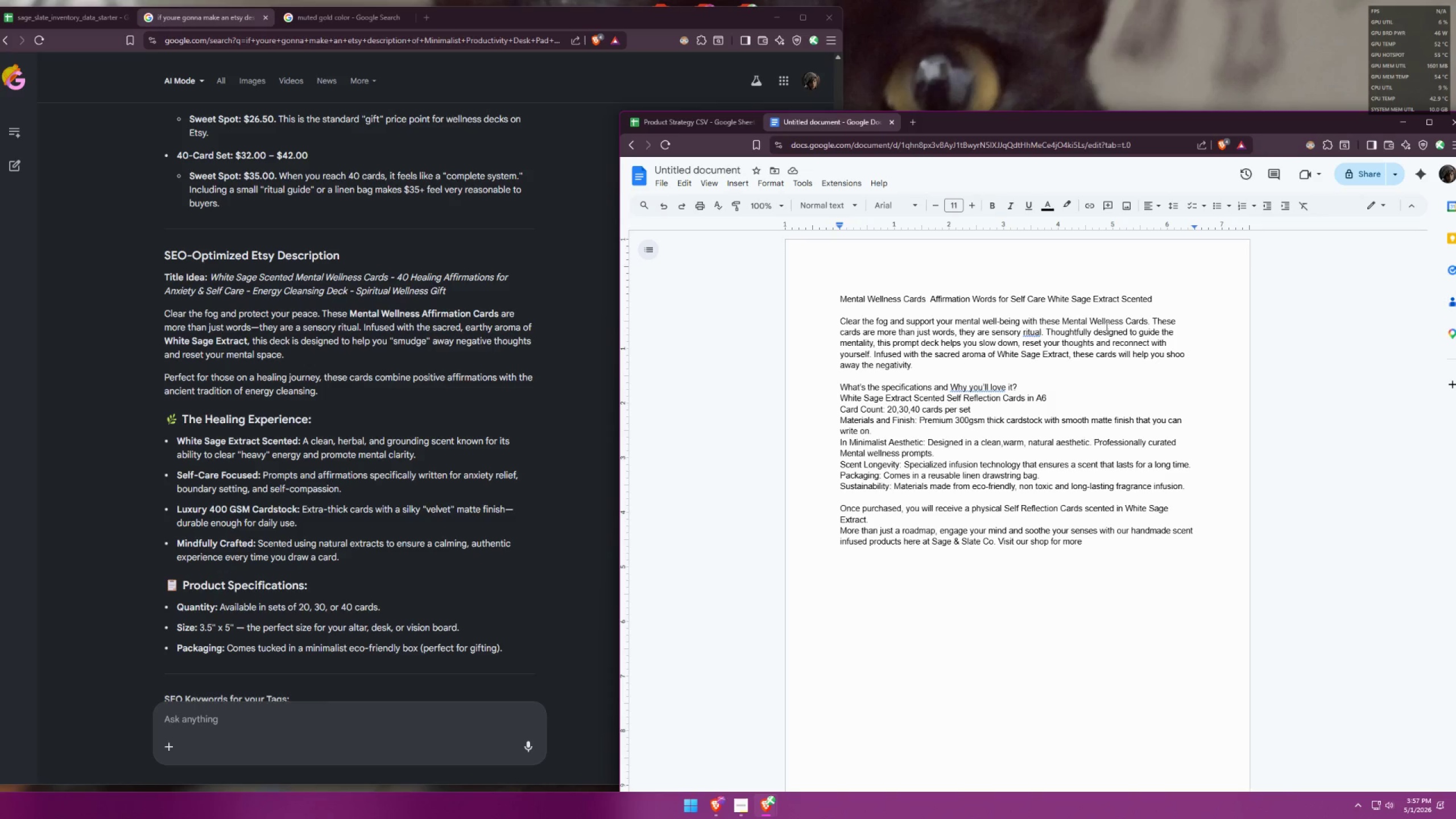 
double_click([1030, 328])
 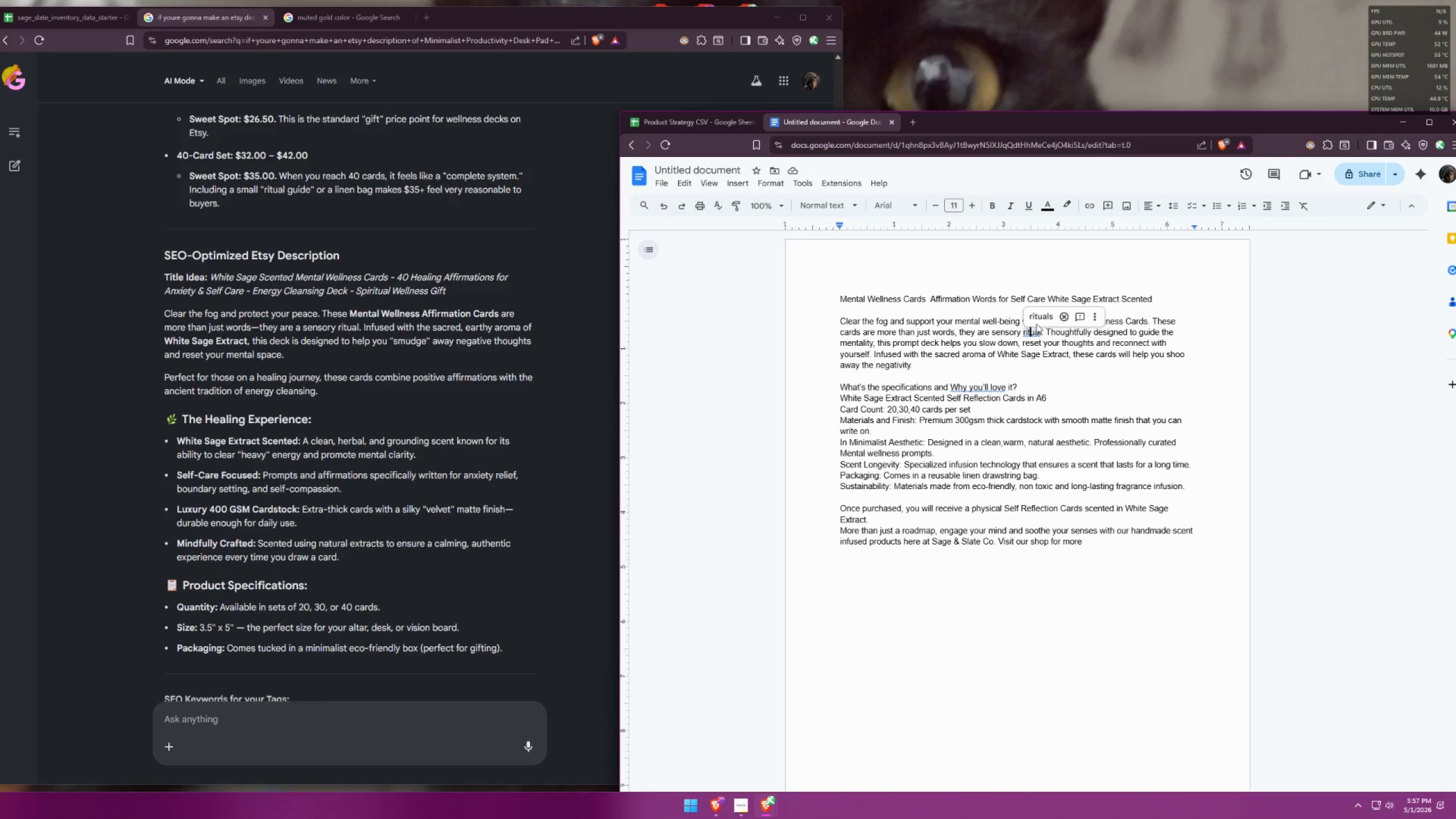 
triple_click([1044, 311])
 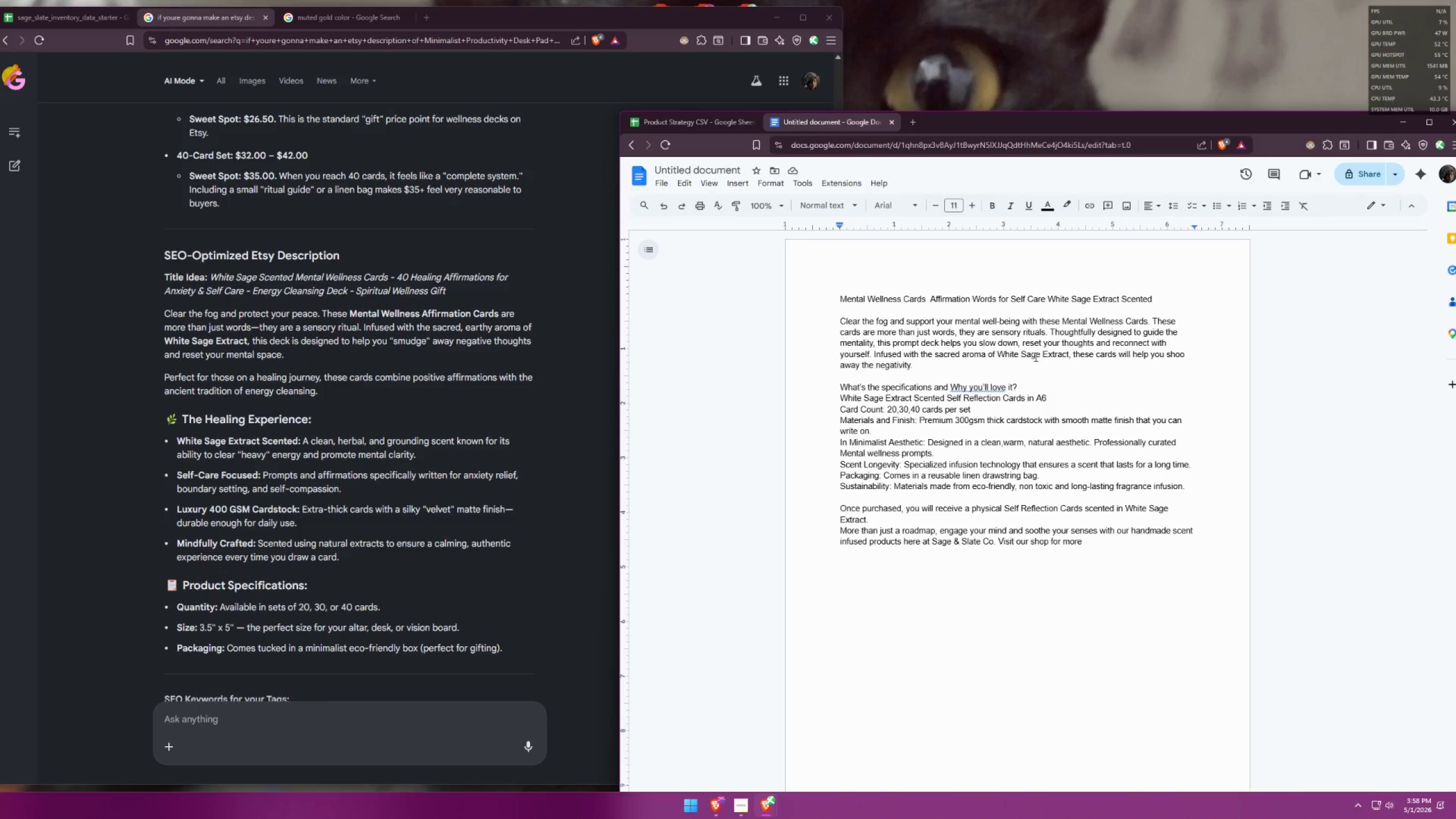 
wait(26.92)
 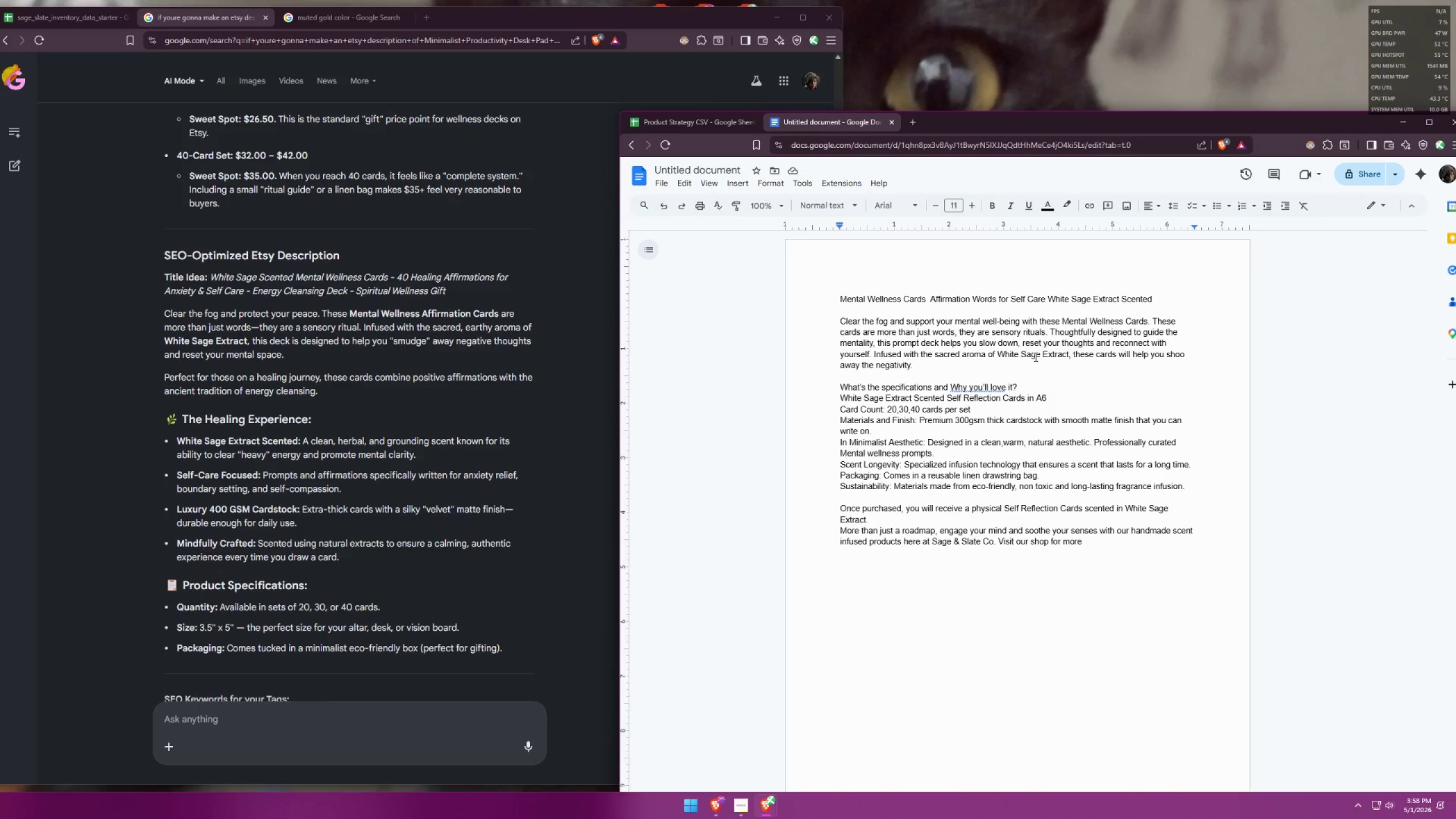 
left_click([1077, 373])
 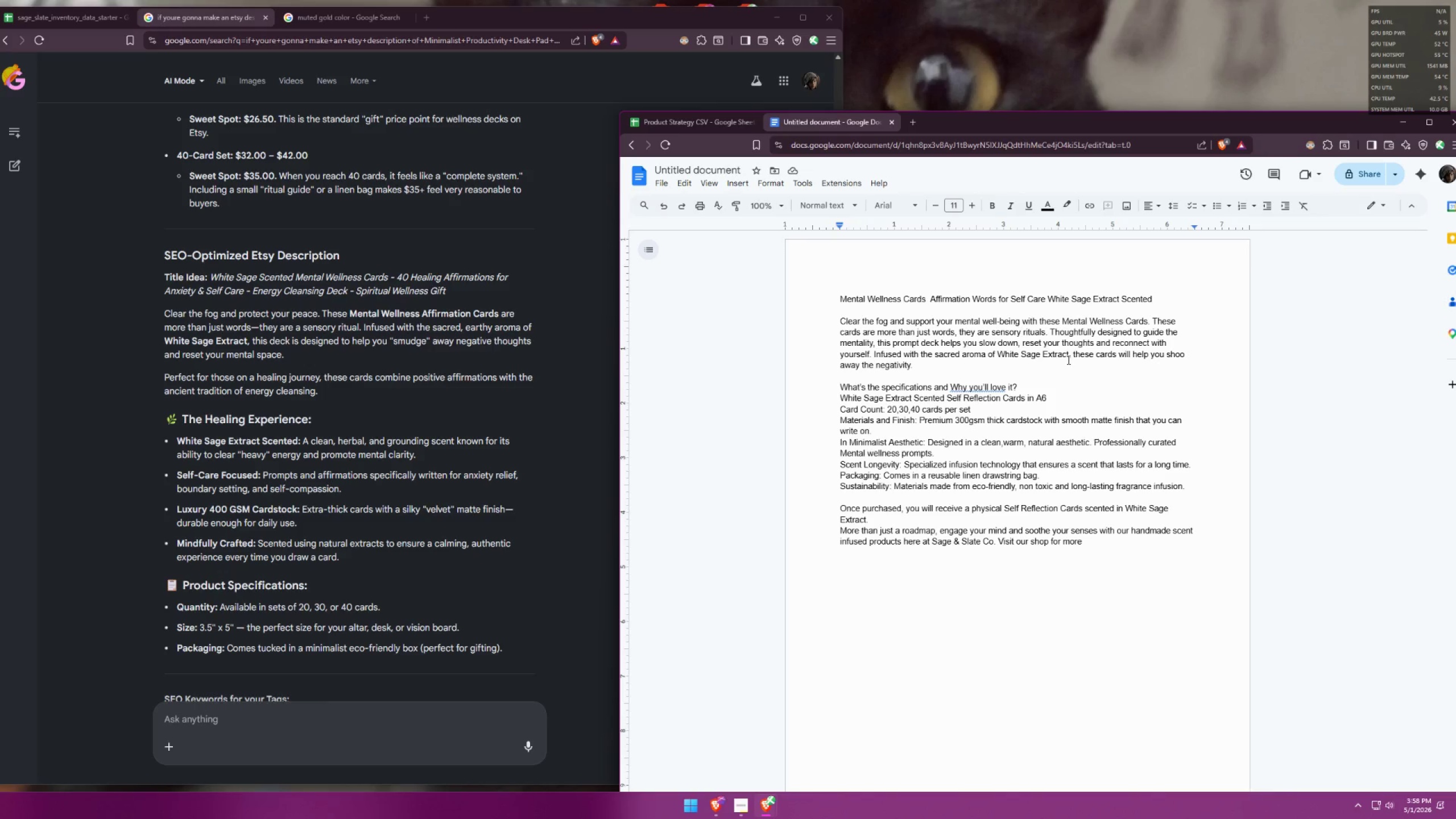 
left_click([1068, 359])
 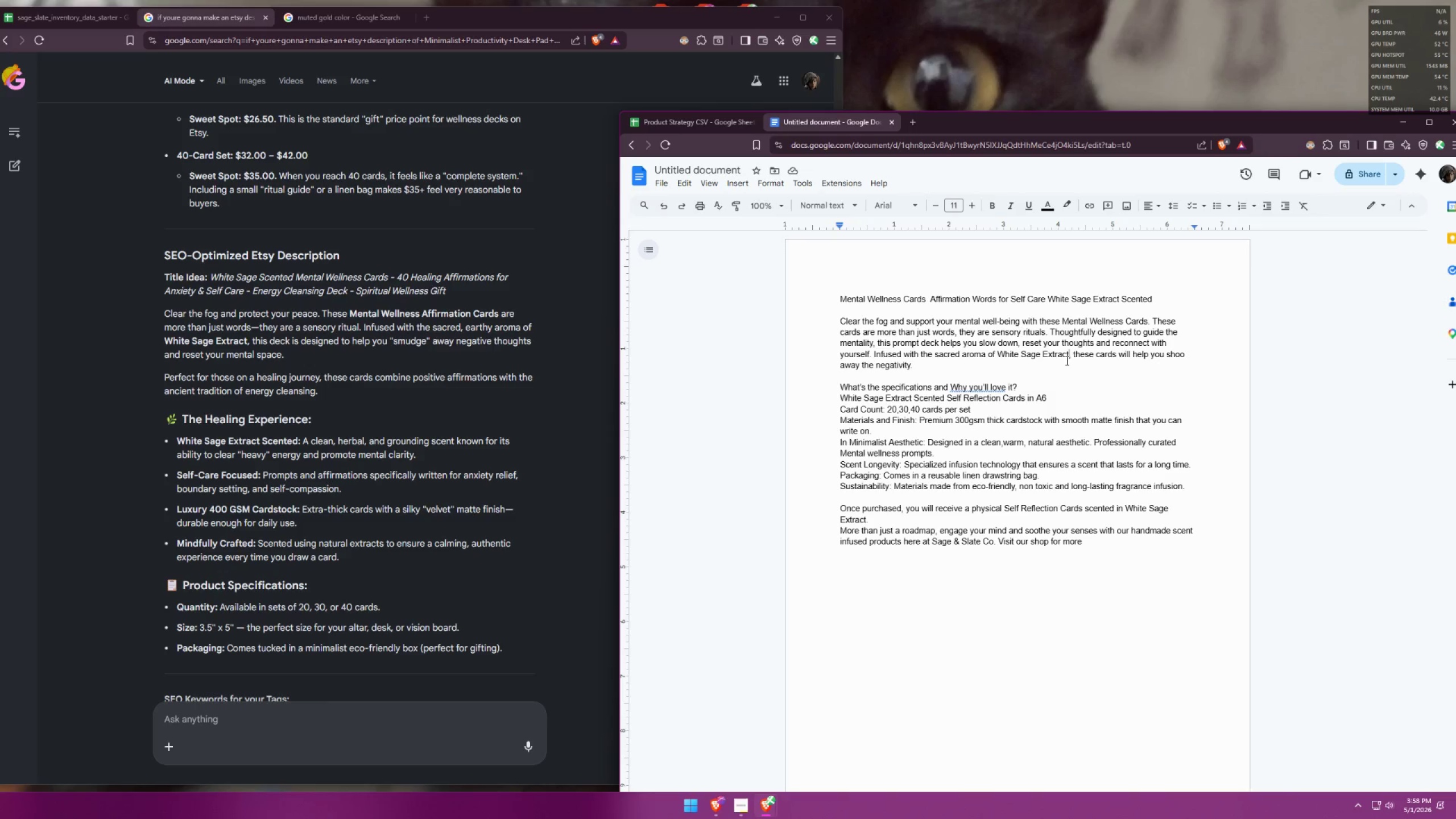 
left_click_drag(start_coordinate=[1066, 361], to_coordinate=[1095, 361])
 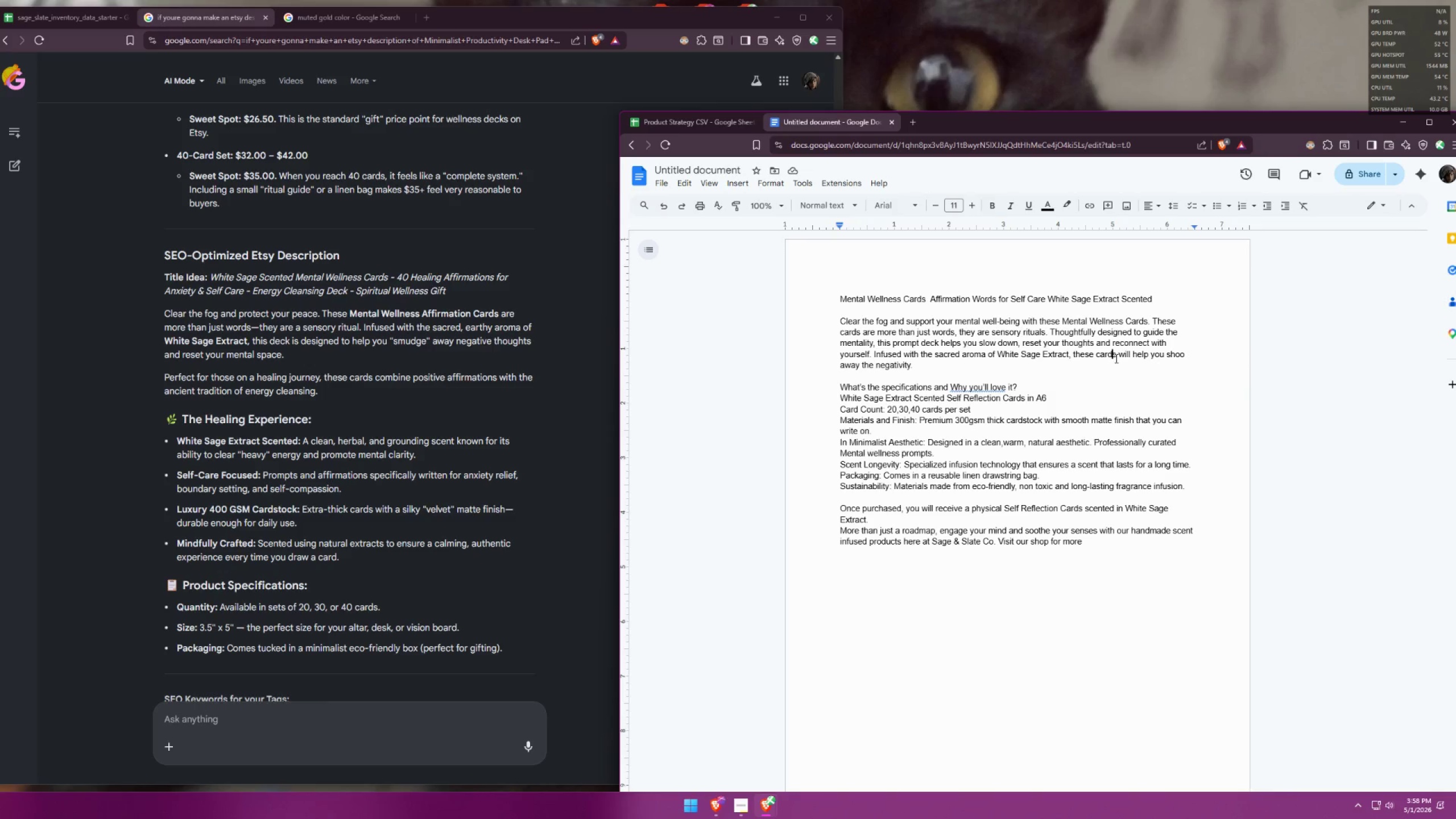 
left_click_drag(start_coordinate=[1116, 359], to_coordinate=[1068, 353])
 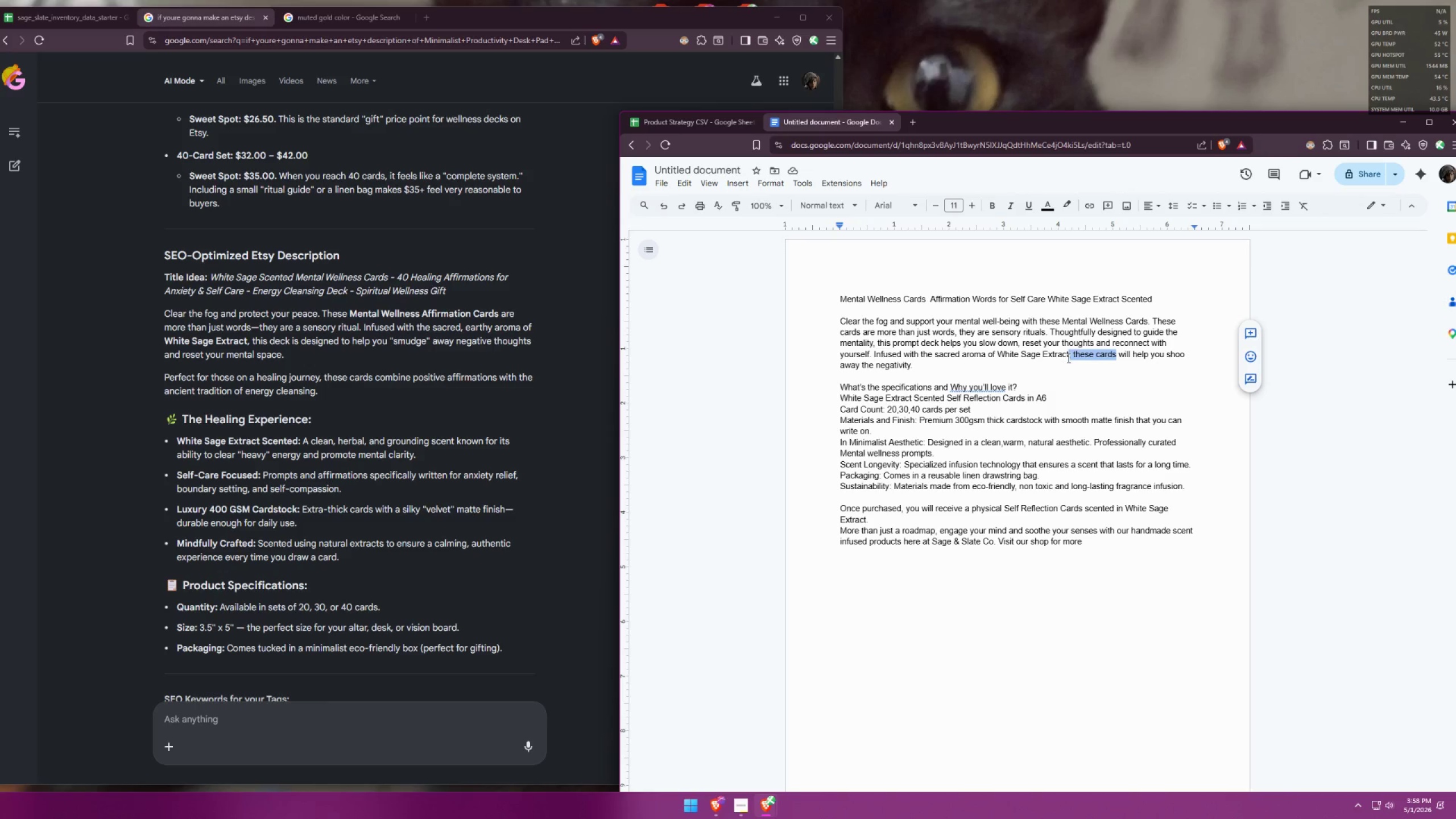 
key(Backspace)
type( that )
key(Backspace)
 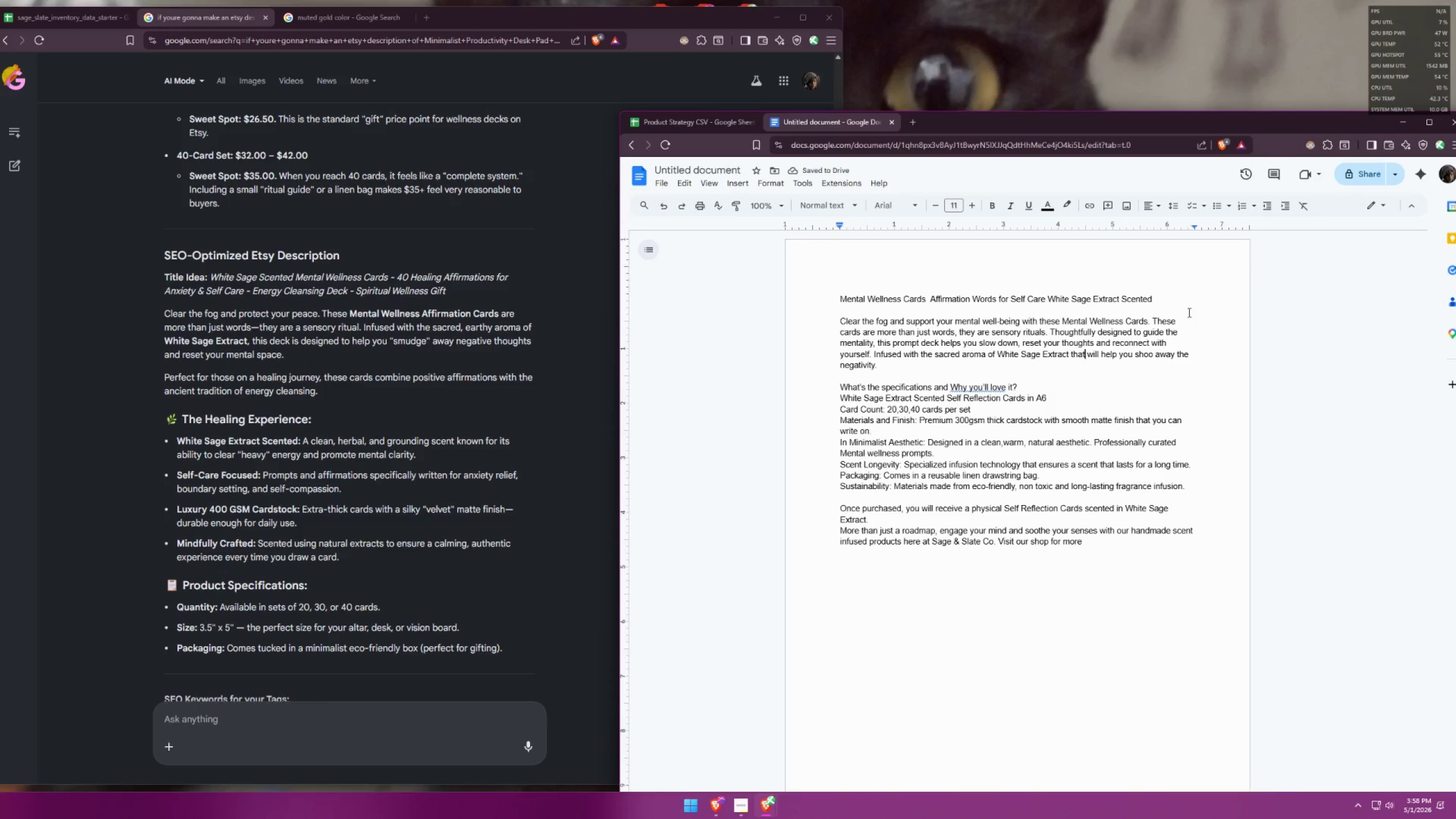 
wait(5.19)
 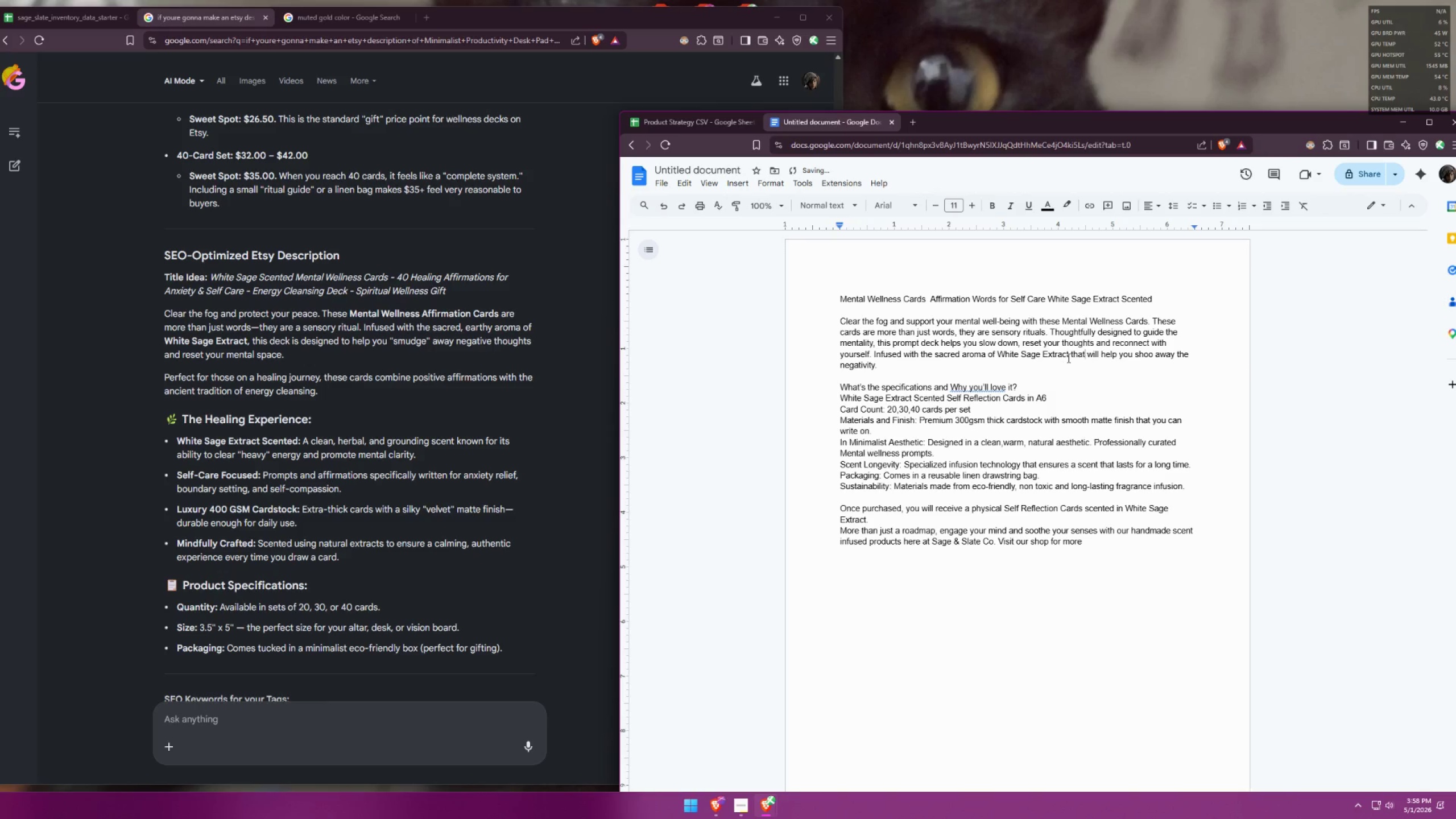 
left_click([949, 293])
 